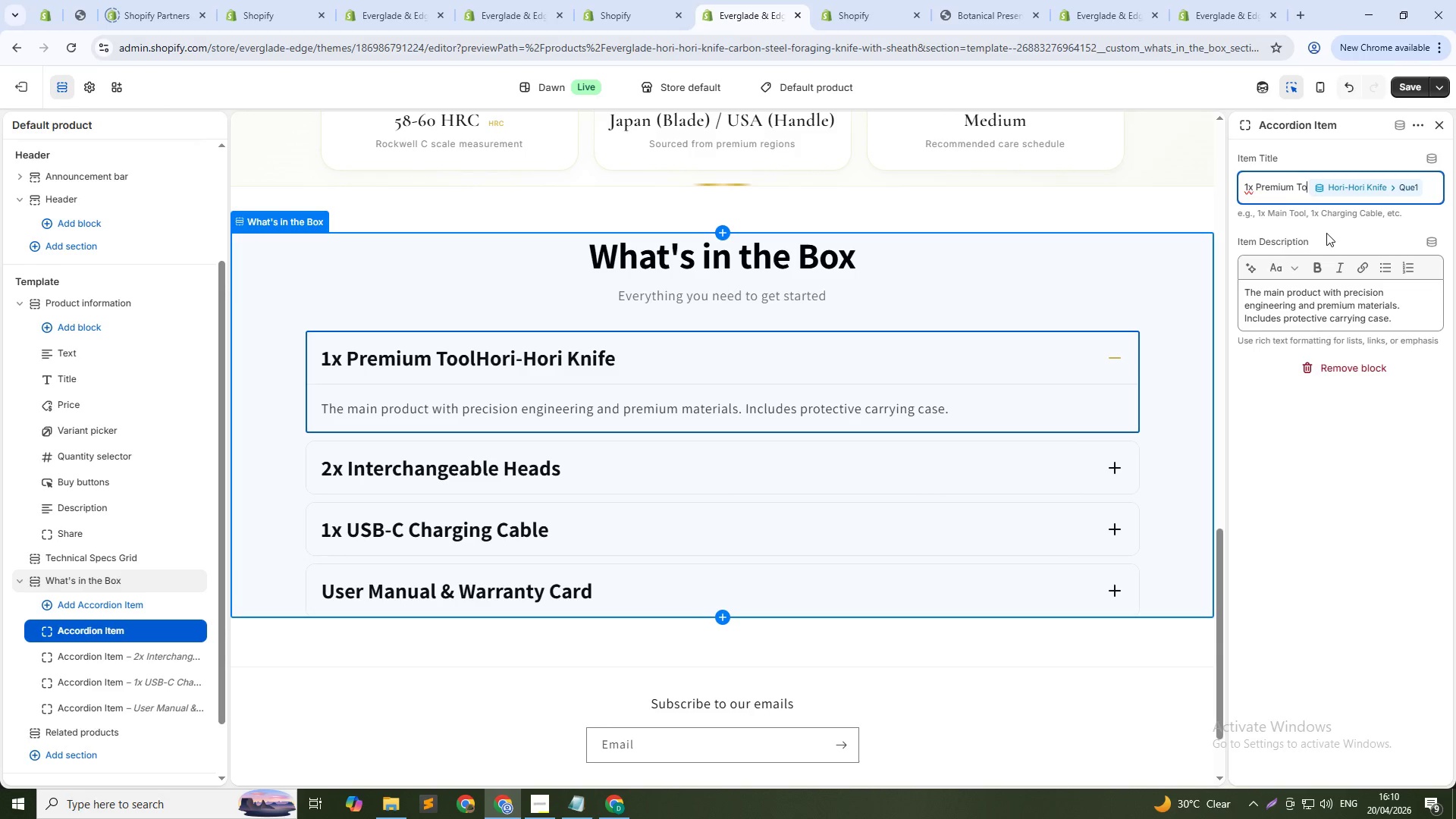 
hold_key(key=Backspace, duration=1.12)
 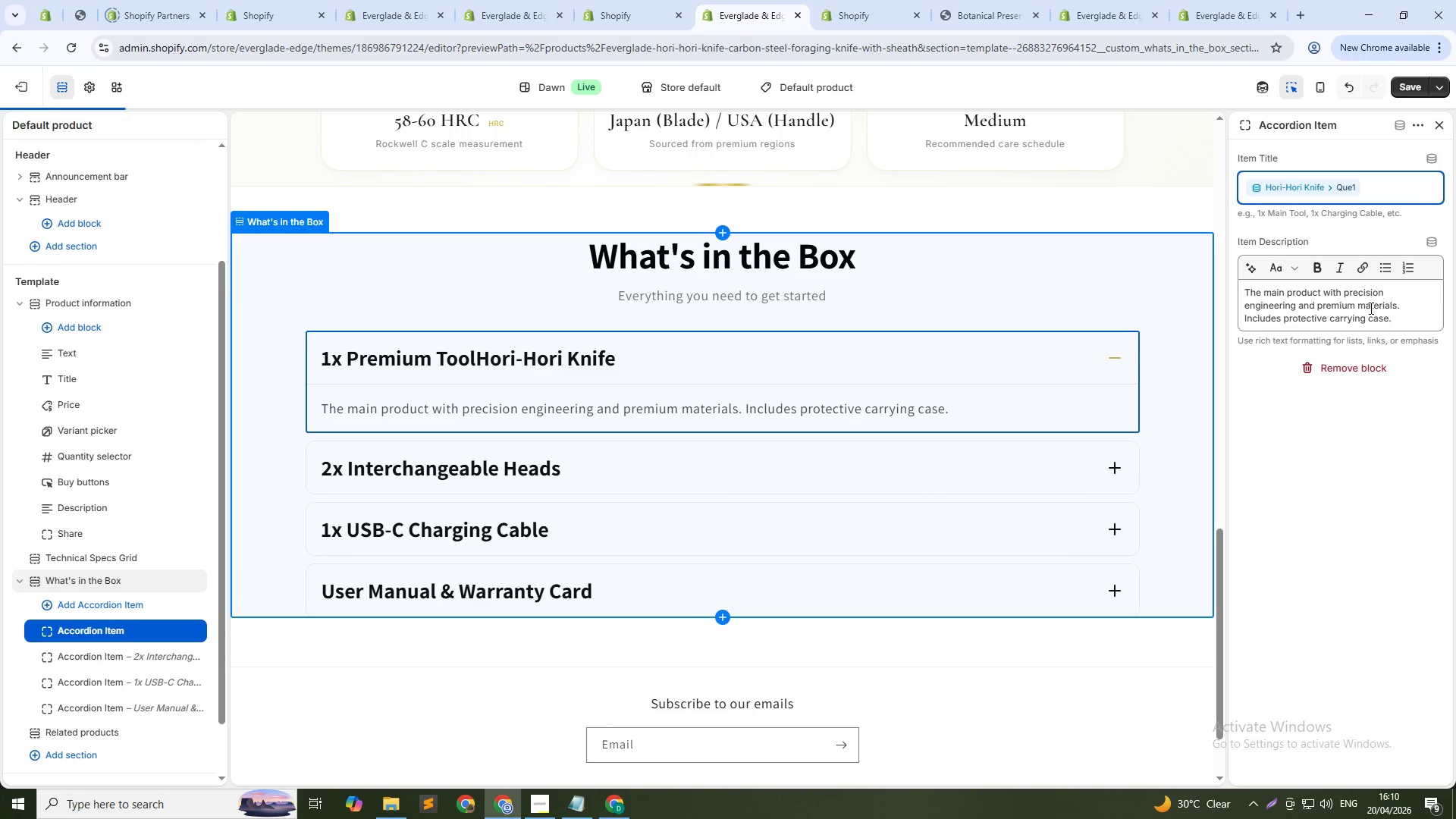 
left_click([1370, 308])
 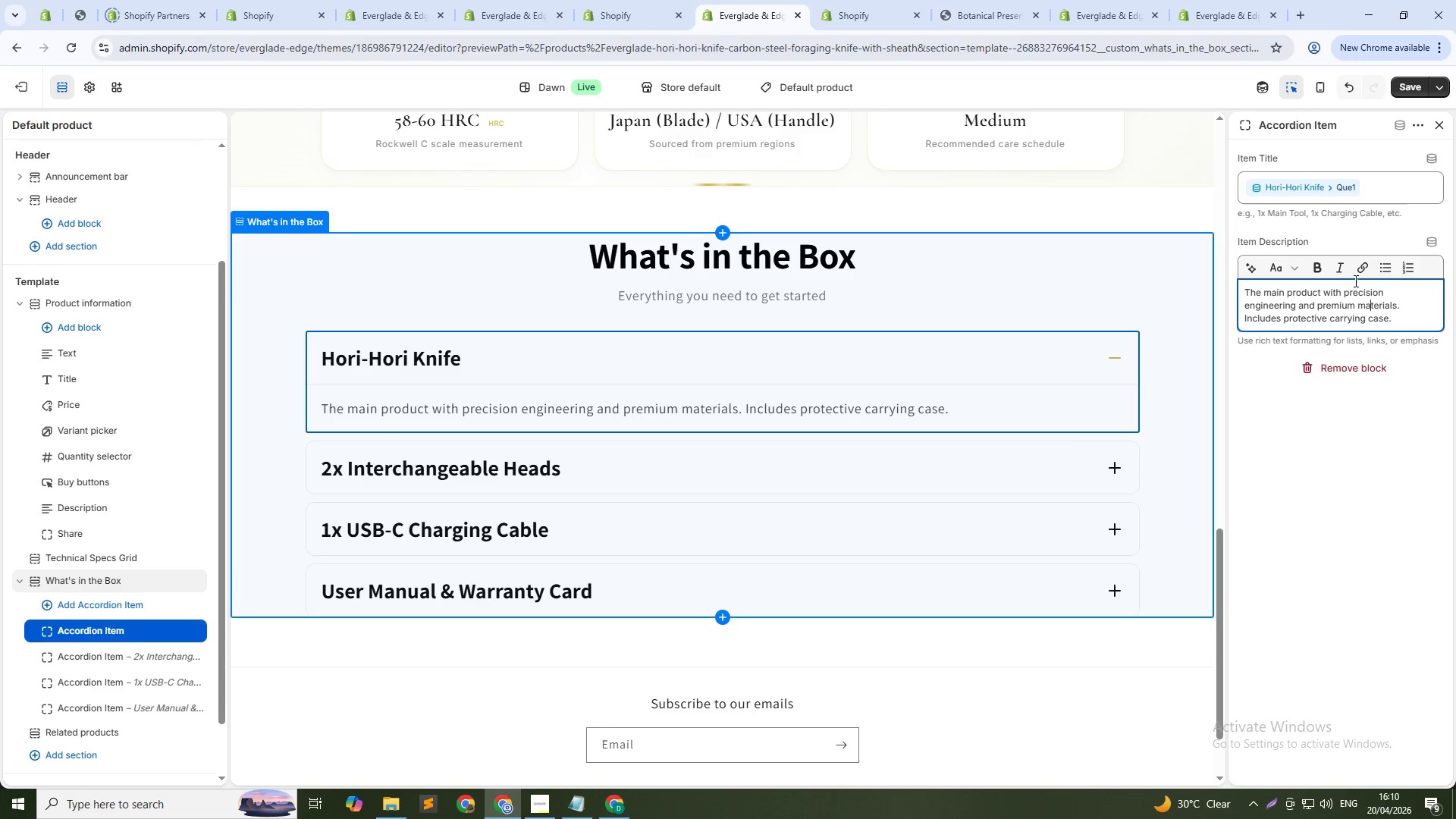 
key(Control+A)
 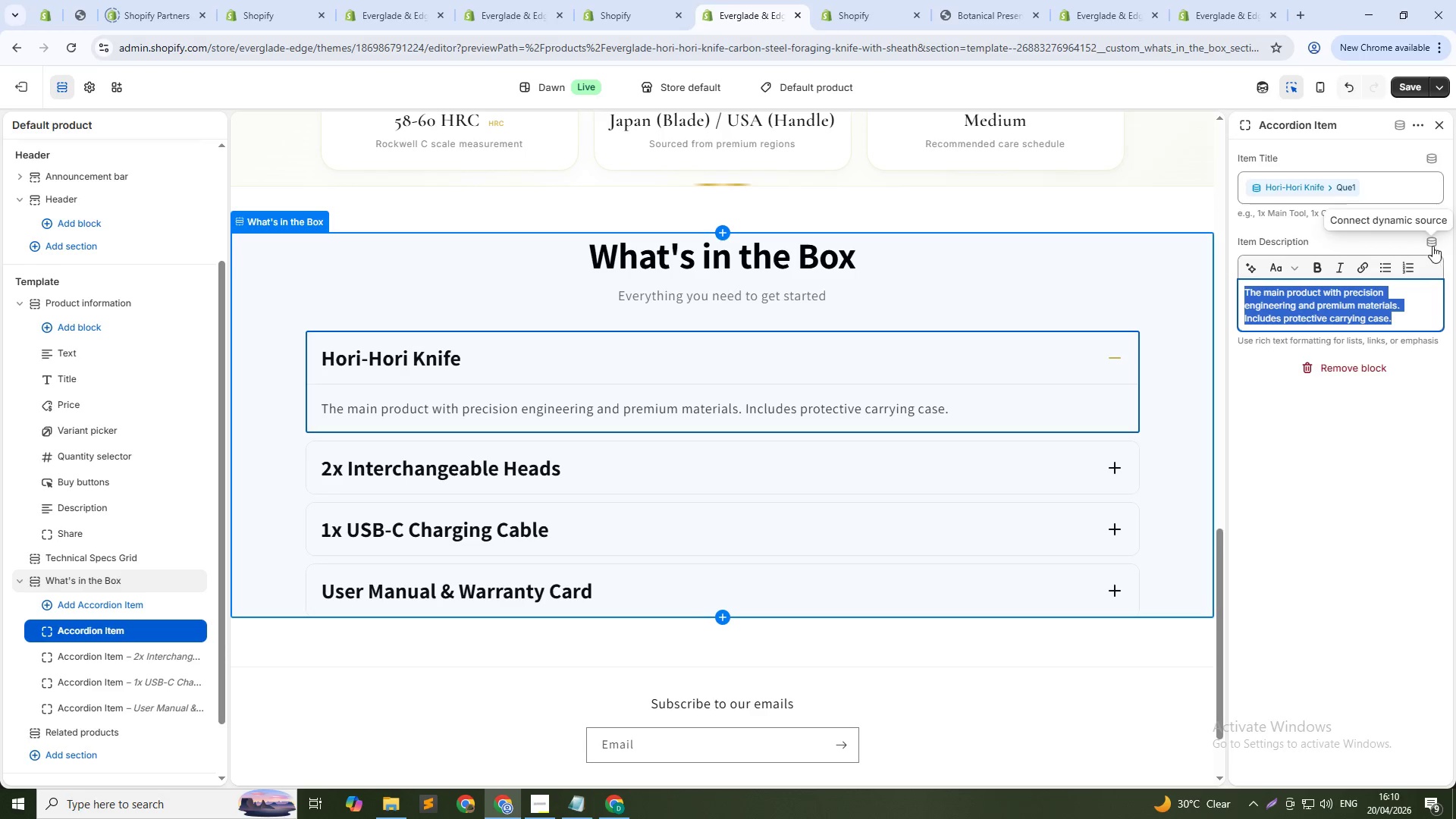 
left_click([1429, 243])
 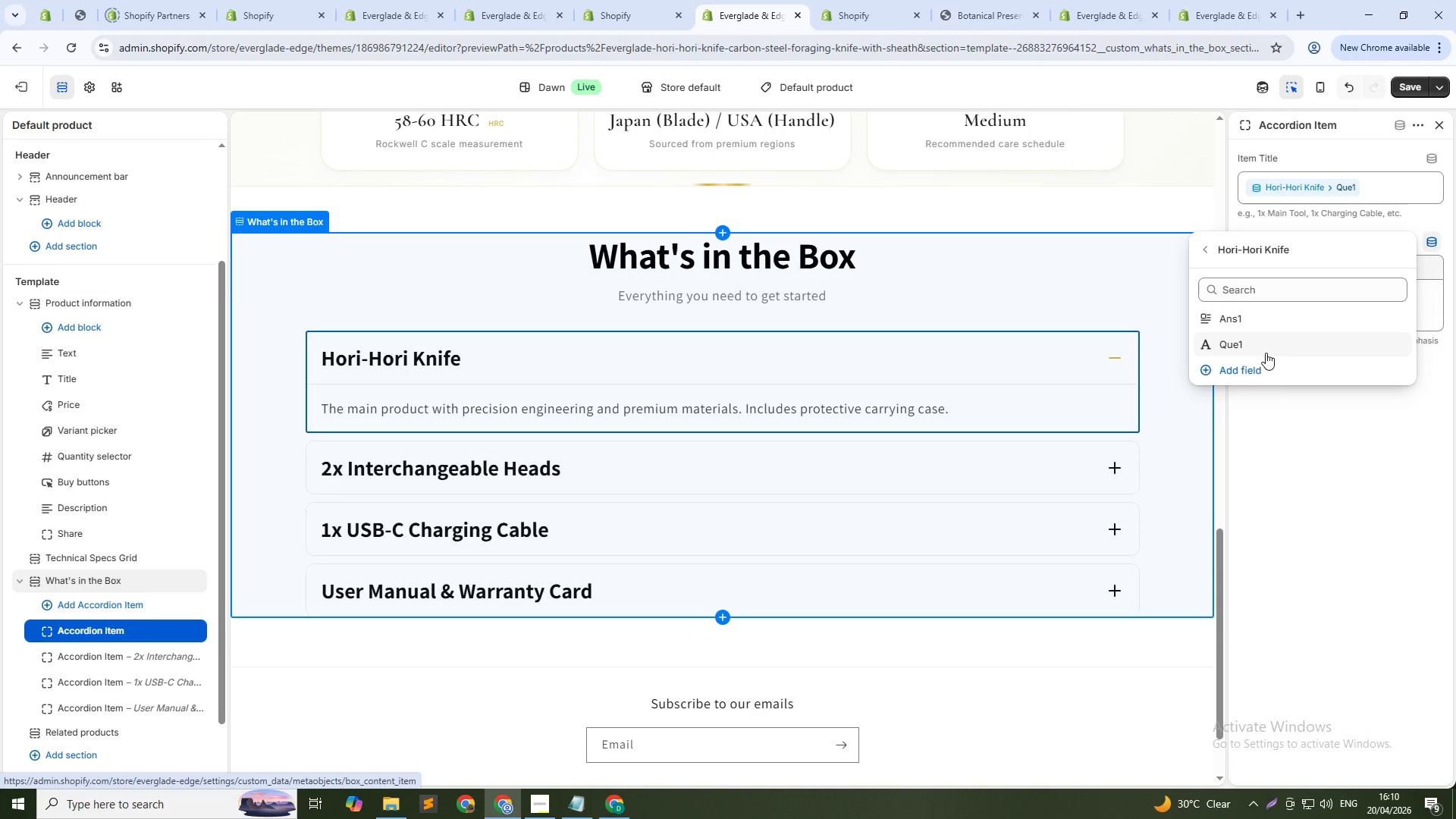 
left_click([1234, 319])
 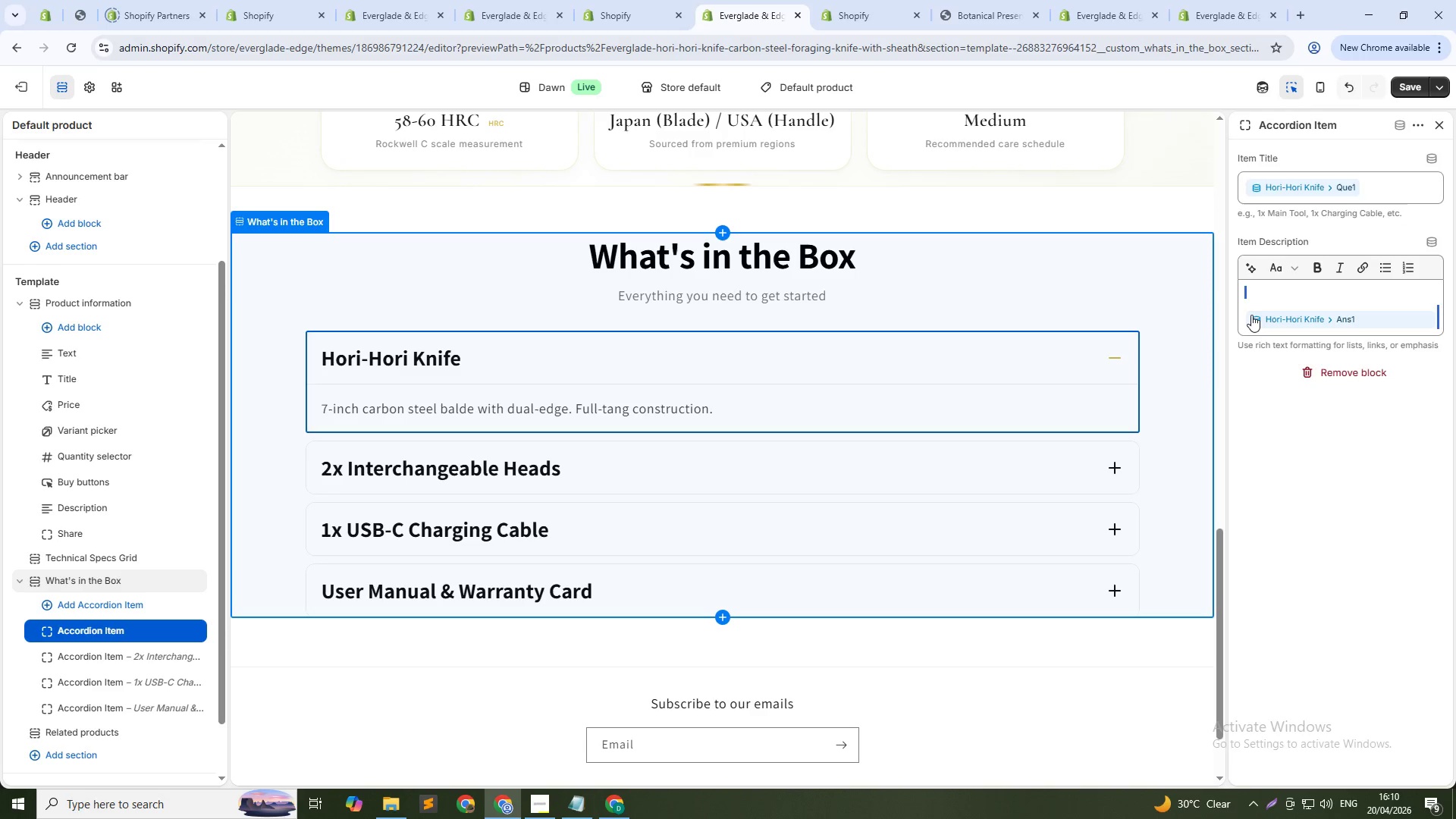 
left_click([1242, 297])
 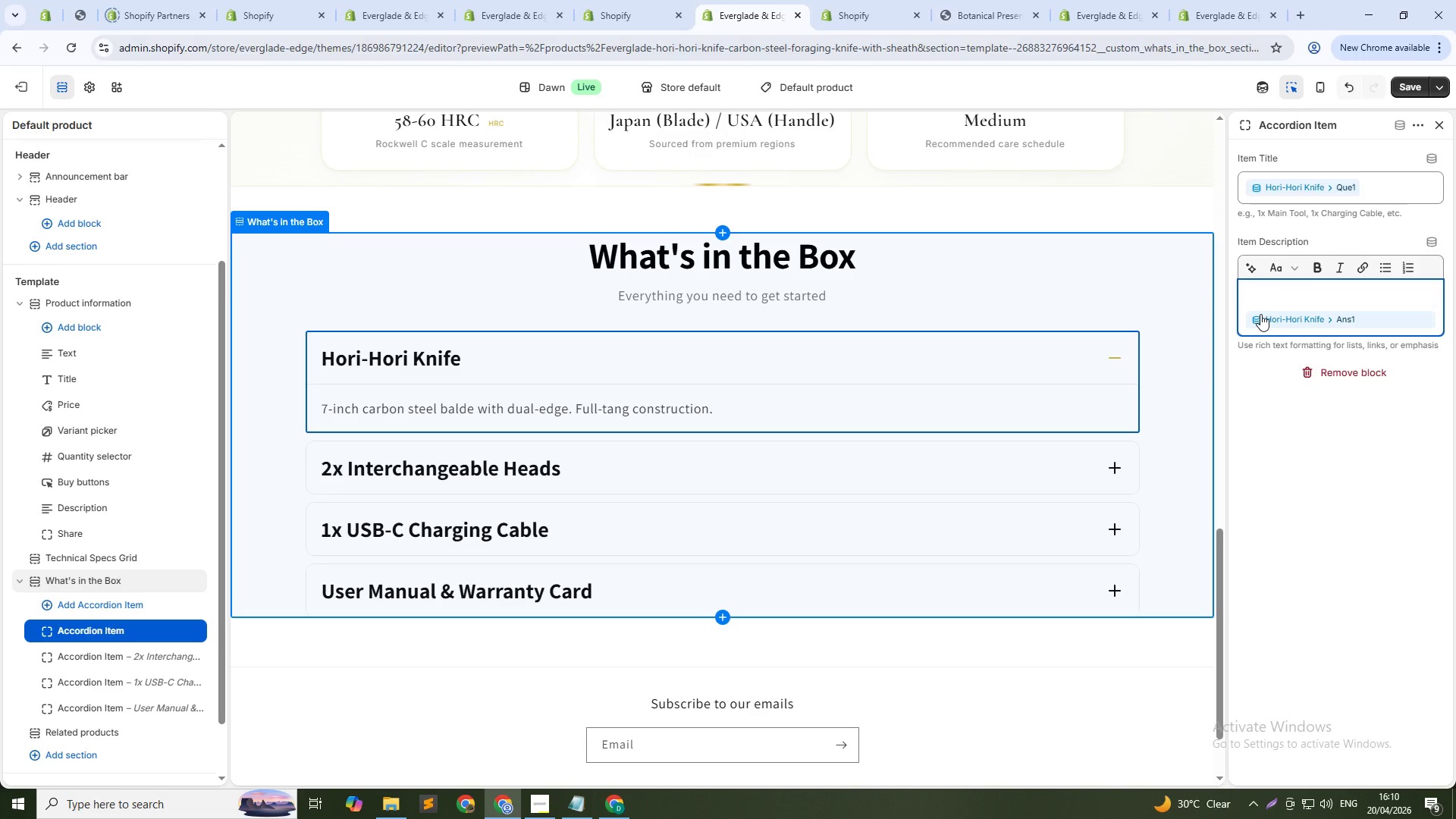 
key(ArrowDown)
 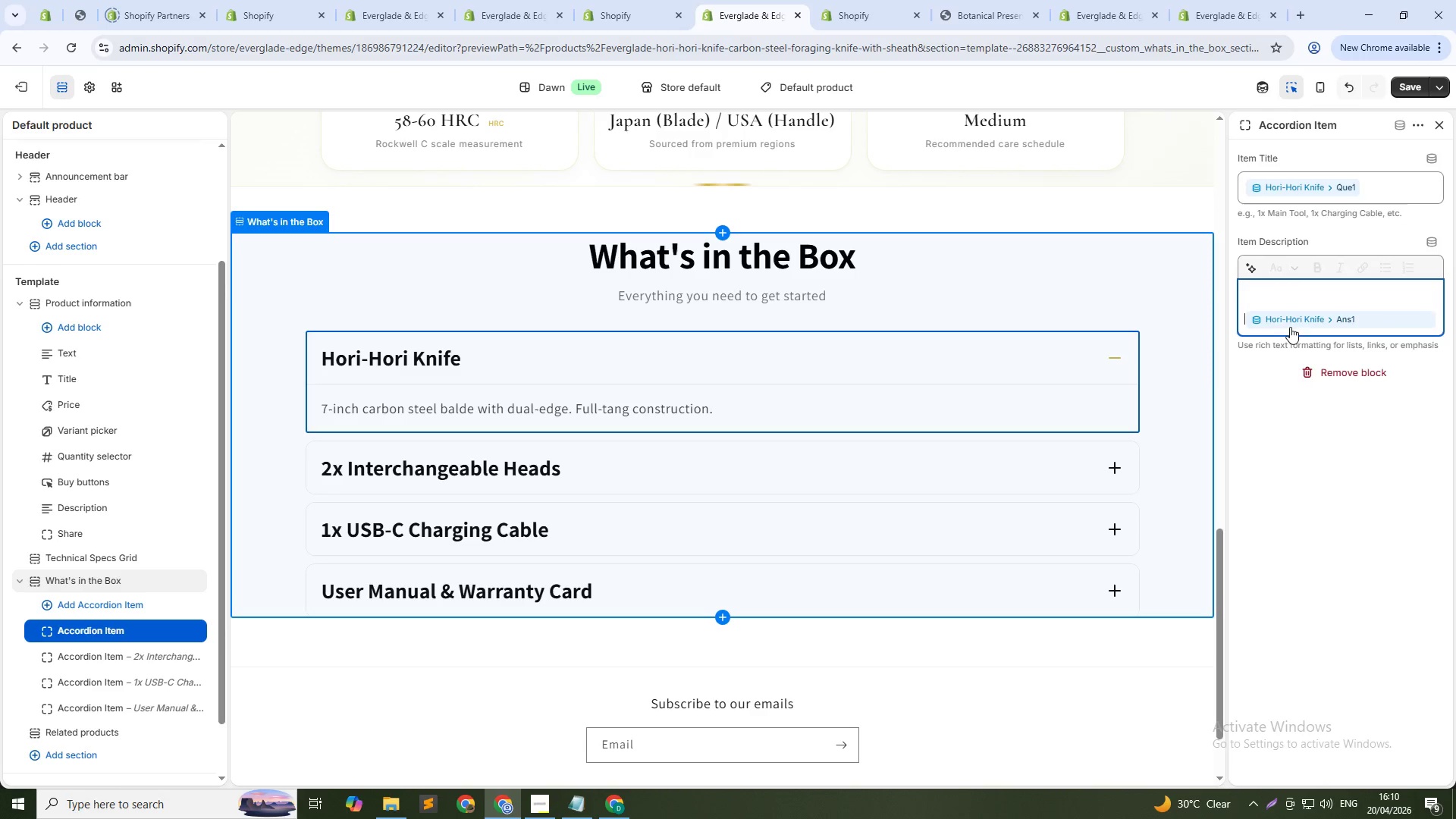 
key(Backspace)
 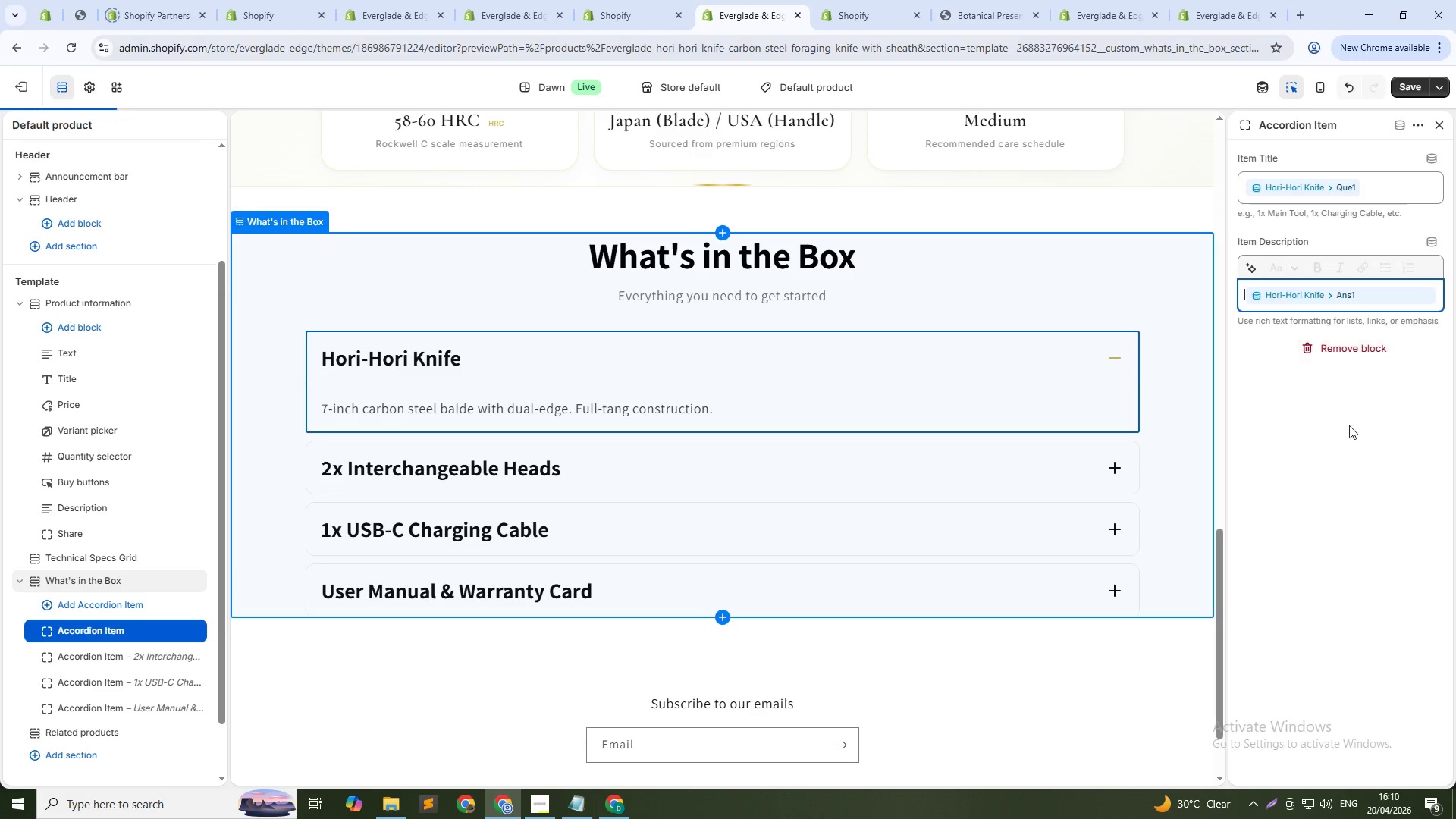 
left_click([1349, 441])
 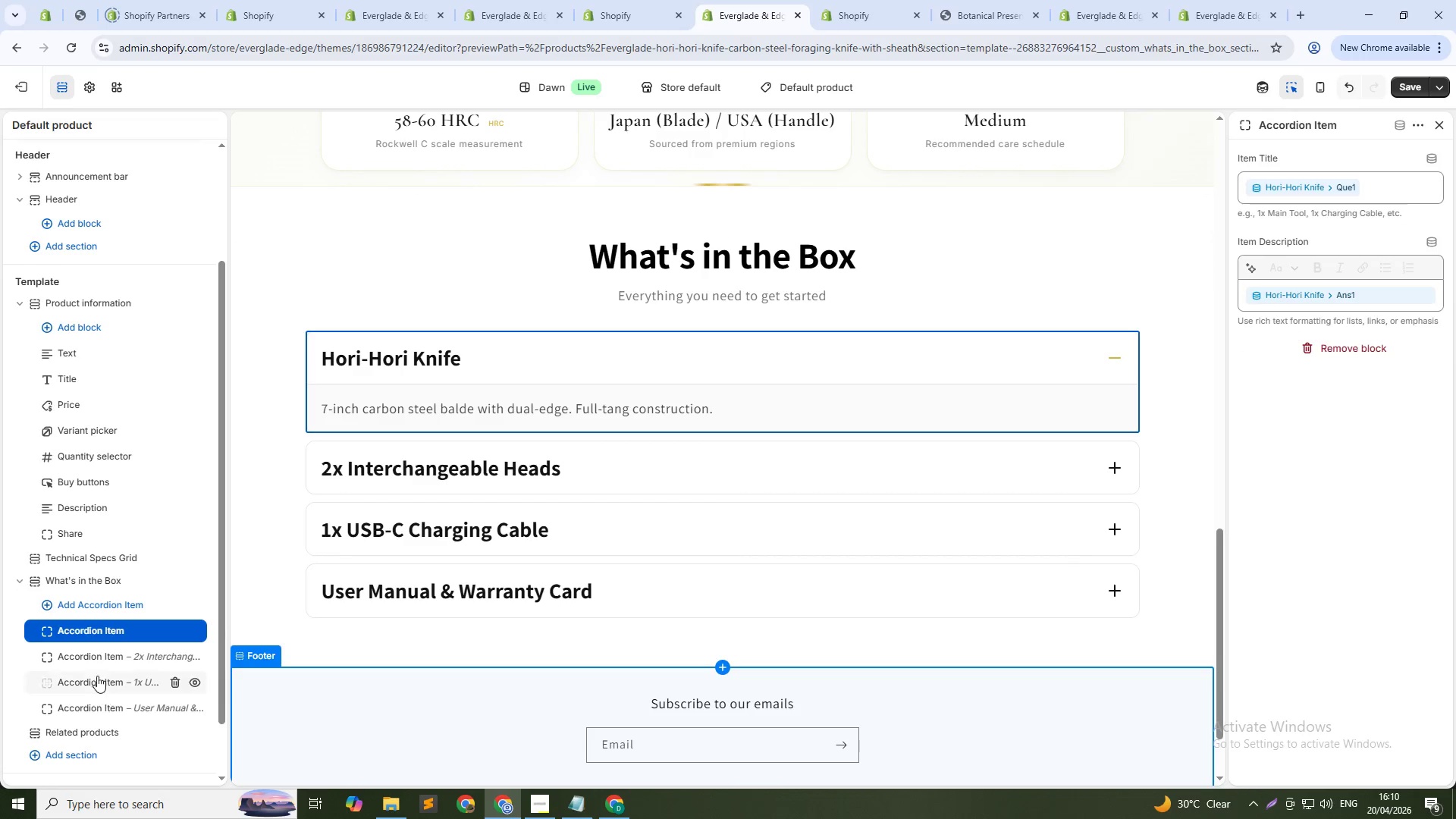 
left_click([119, 653])
 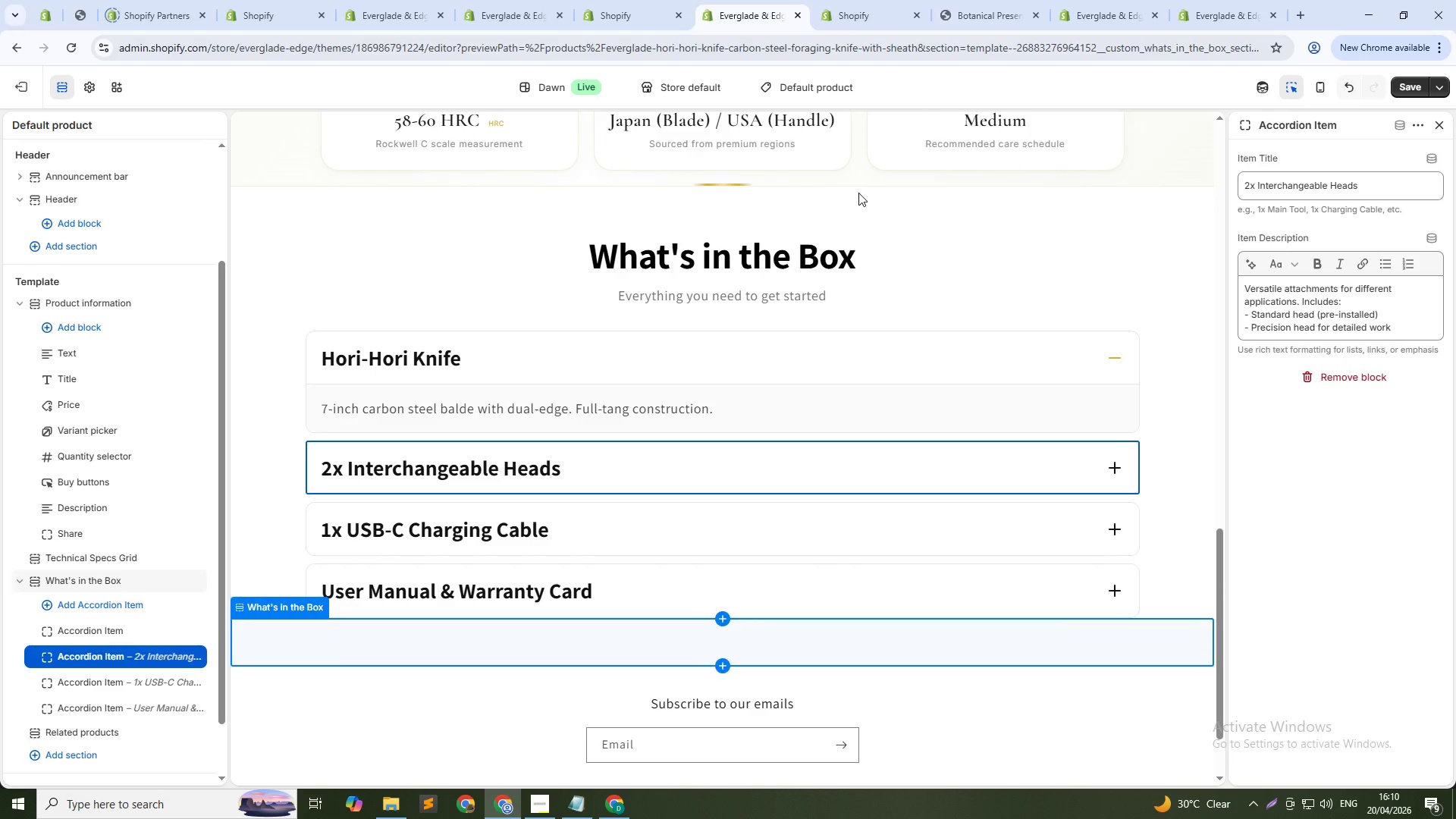 
left_click([627, 0])
 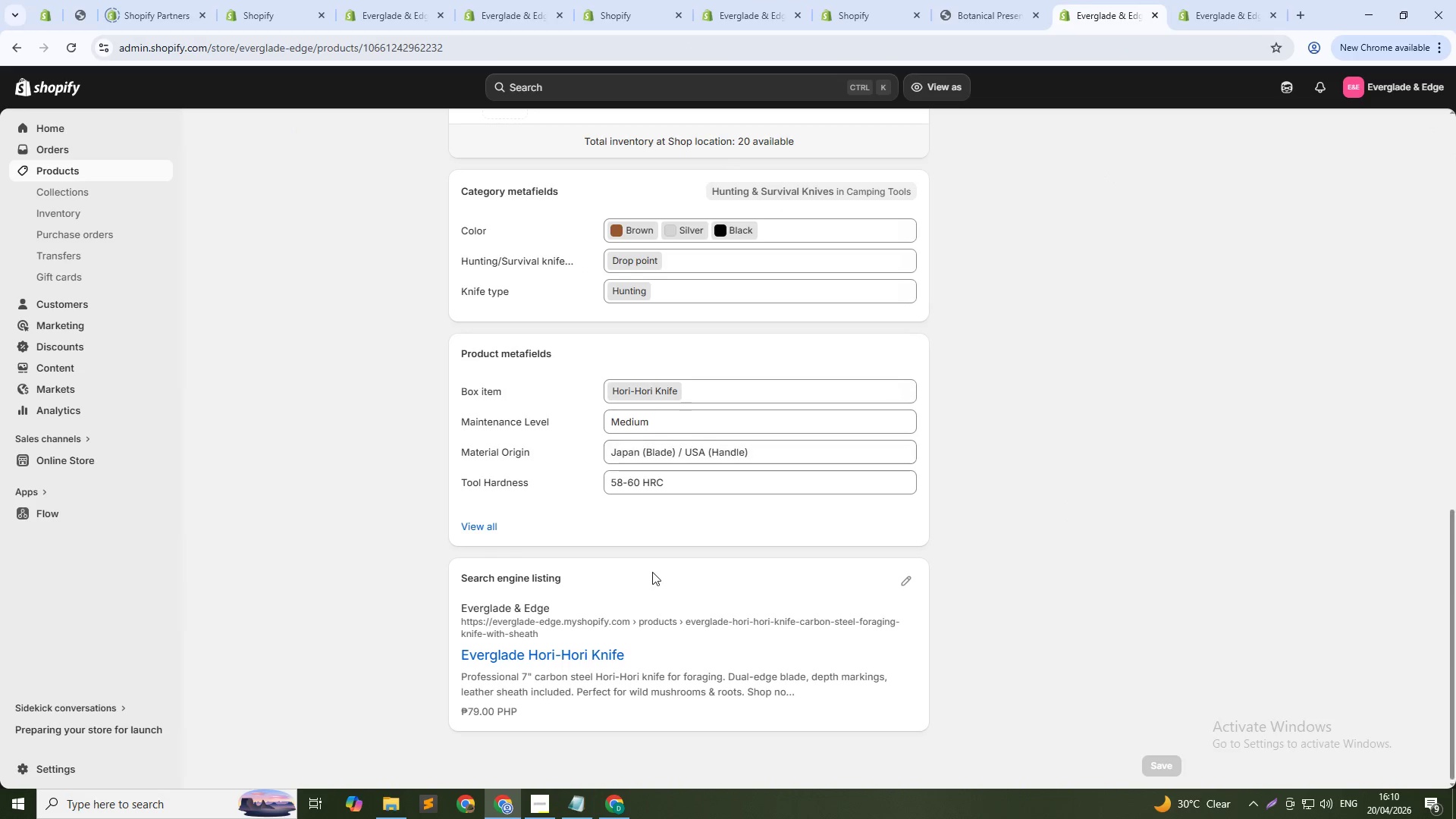 
left_click([731, 392])
 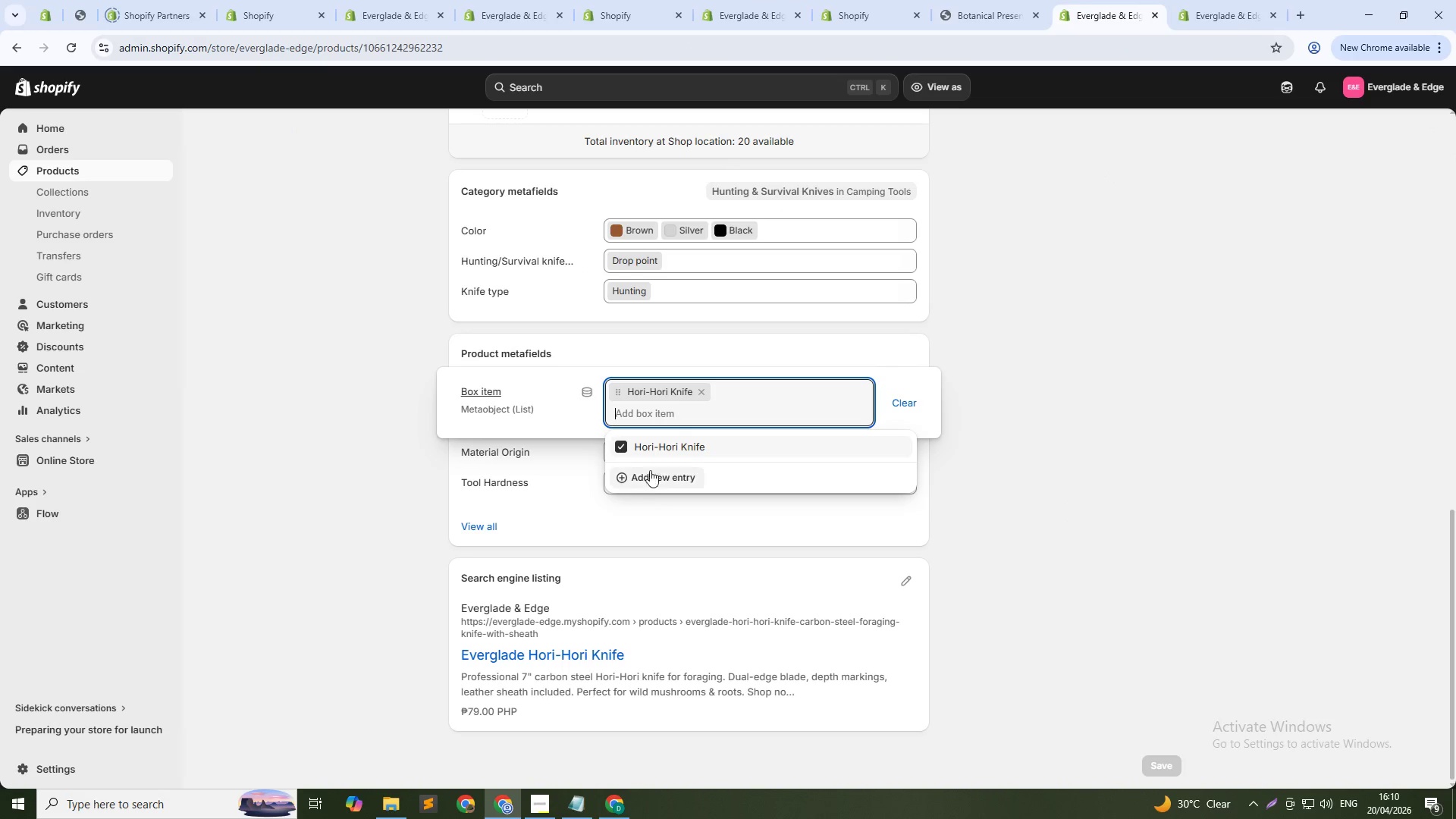 
left_click([655, 481])
 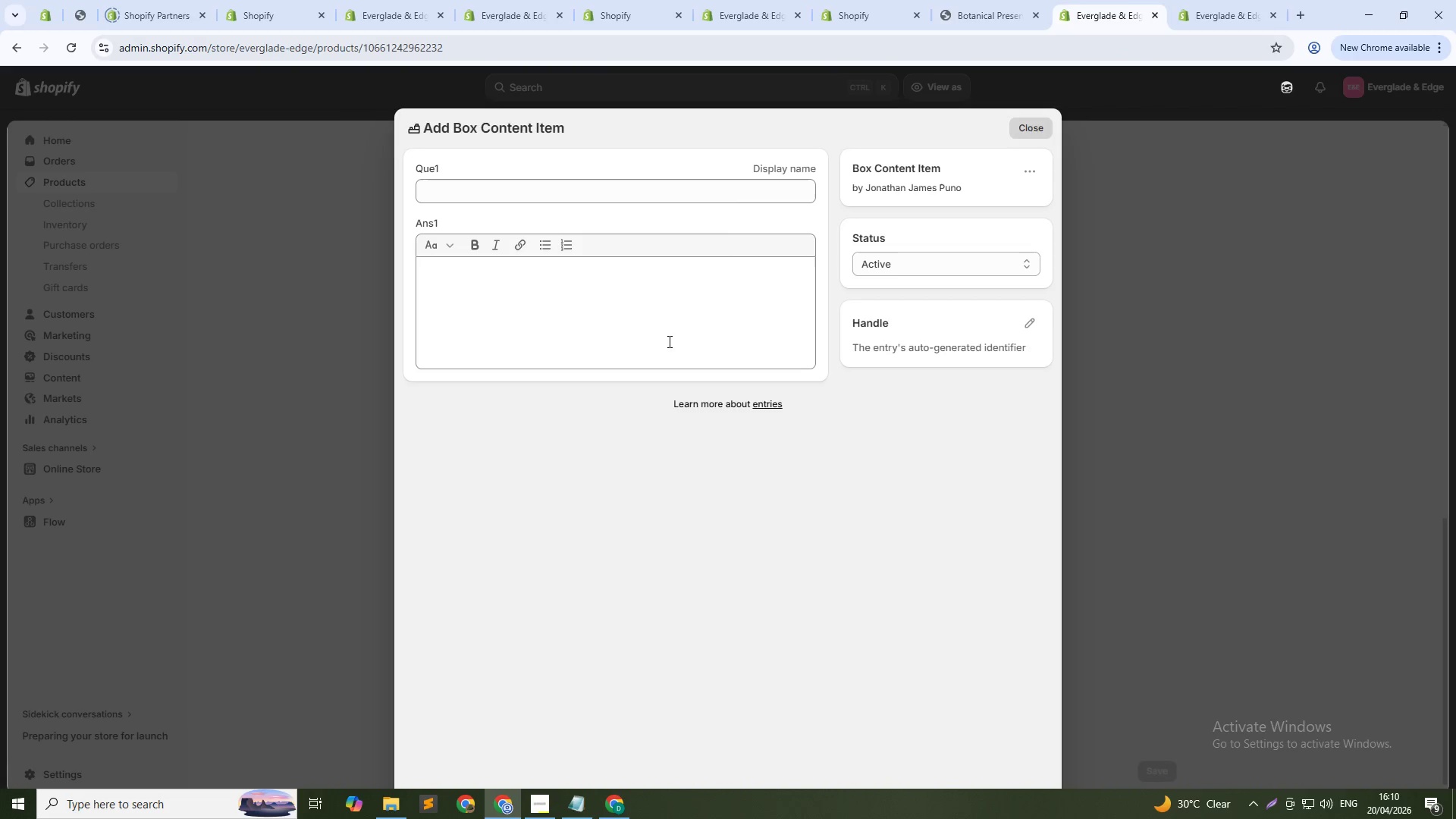 
left_click([636, 191])
 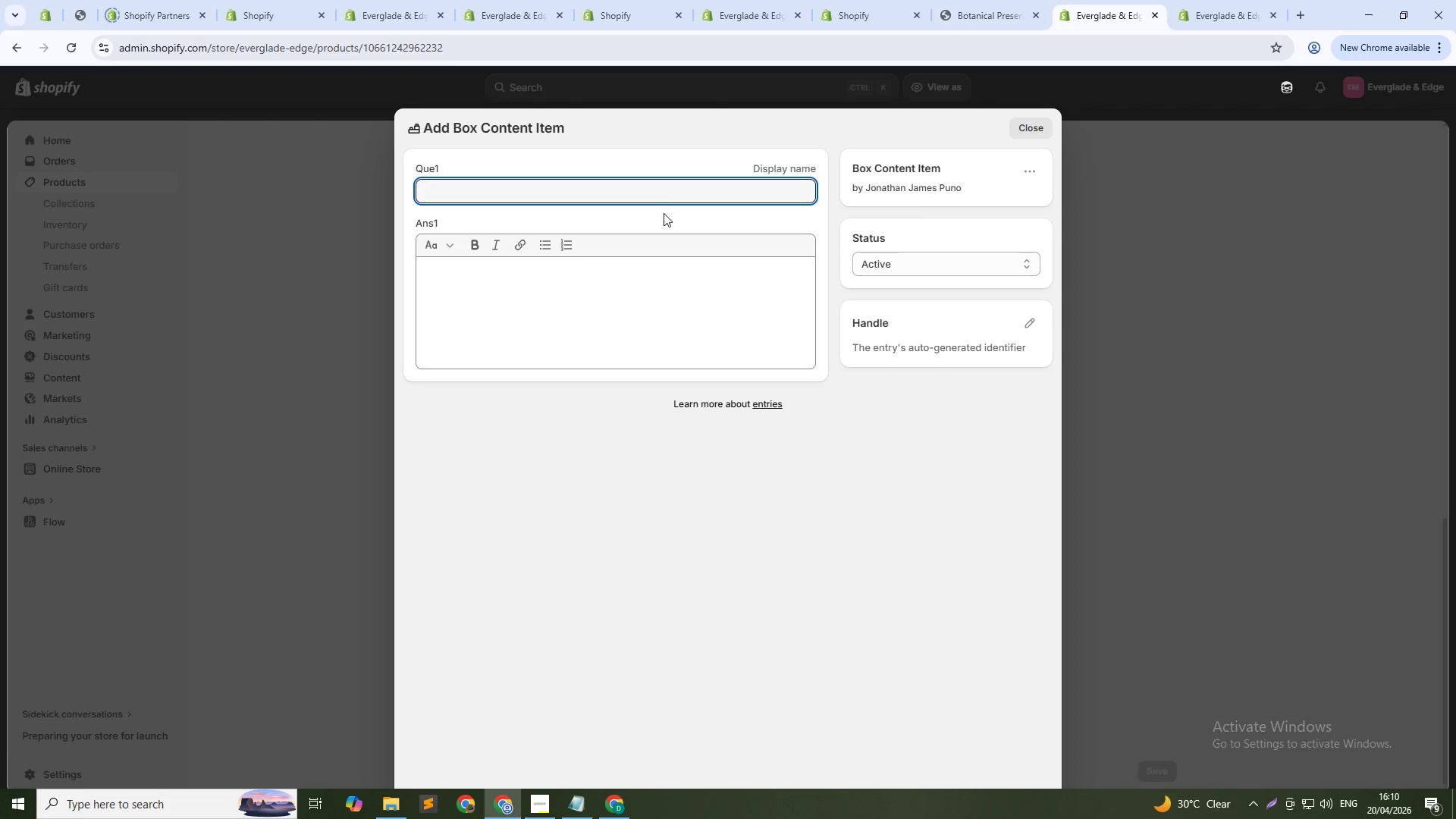 
type(Care OIl)
key(Tab)
key(Tab)
key(Tab)
key(Tab)
key(Tab)
key(Tab)
key(Tab)
 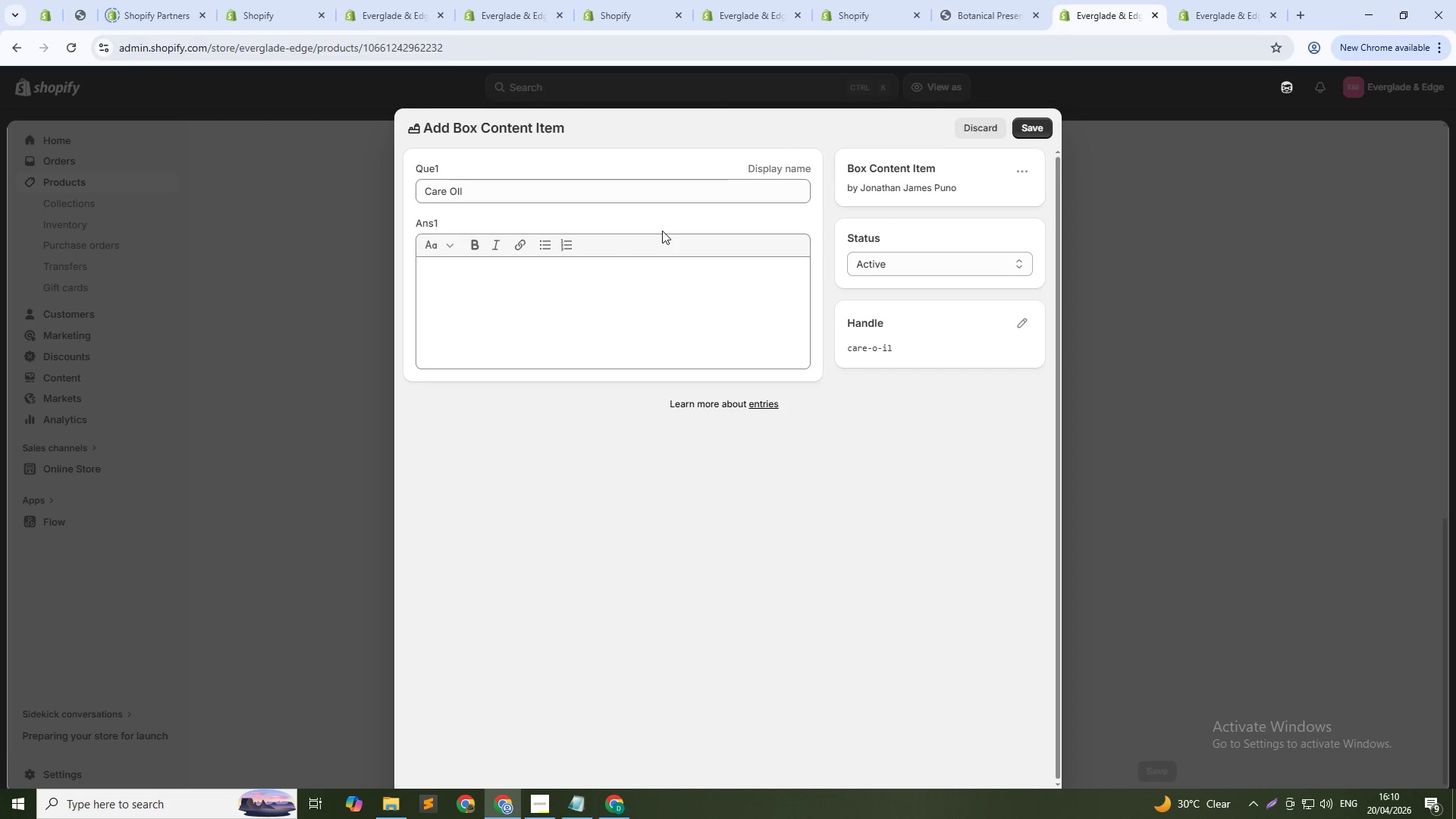 
left_click([640, 285])
 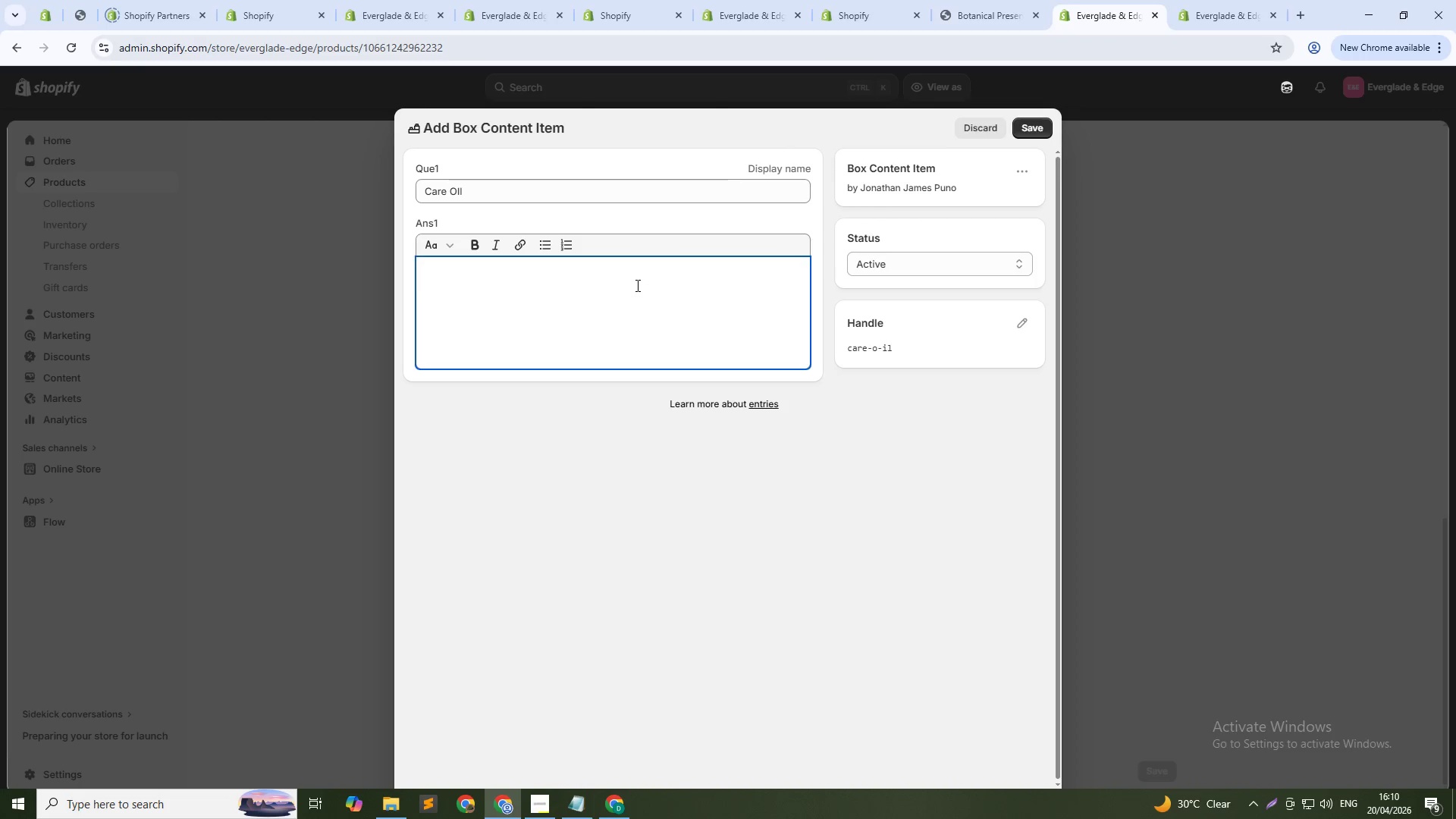 
type(Mineral oil for blade protection. PRevents rust and corrosion.)
 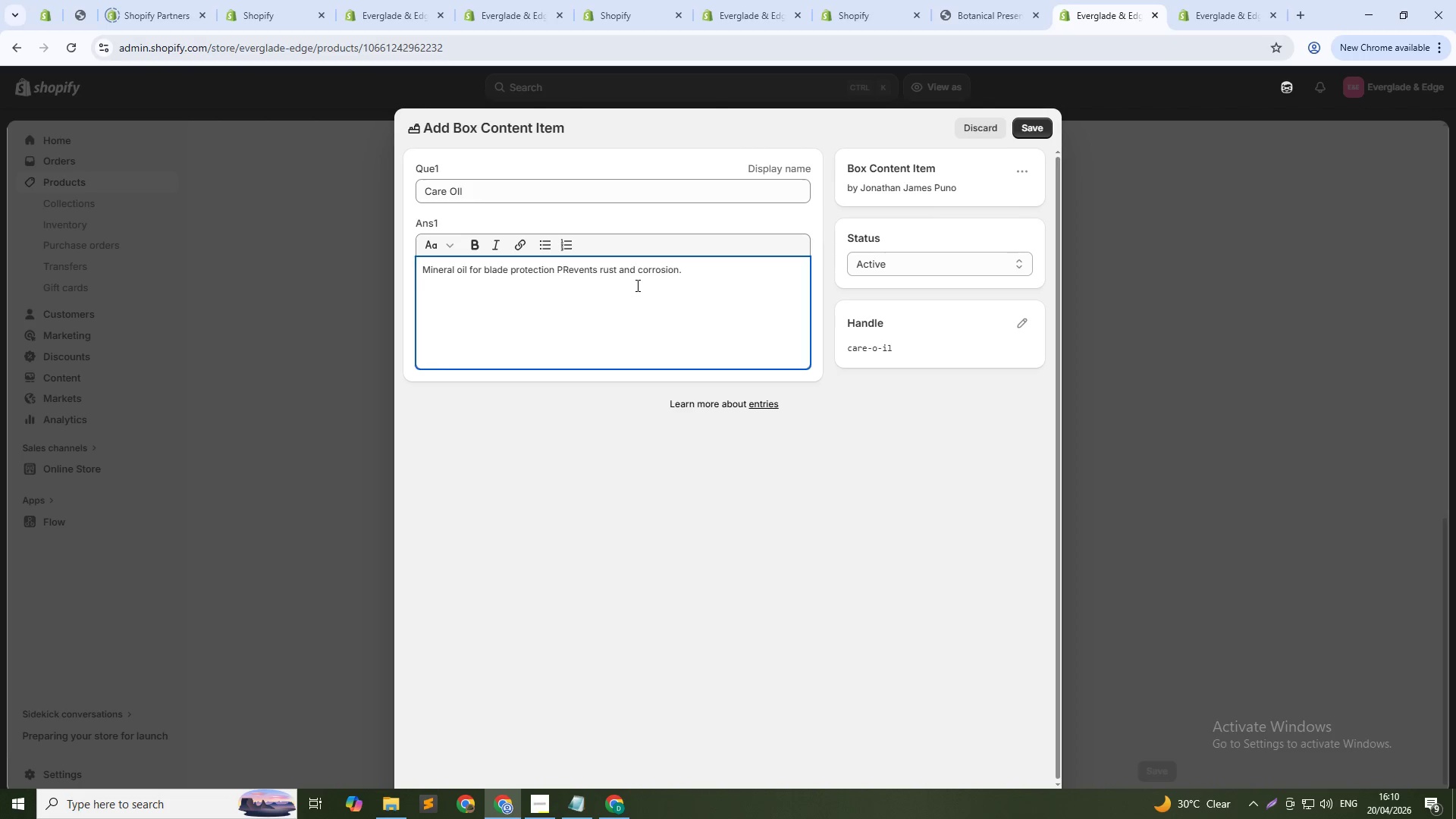 
left_click([1028, 126])
 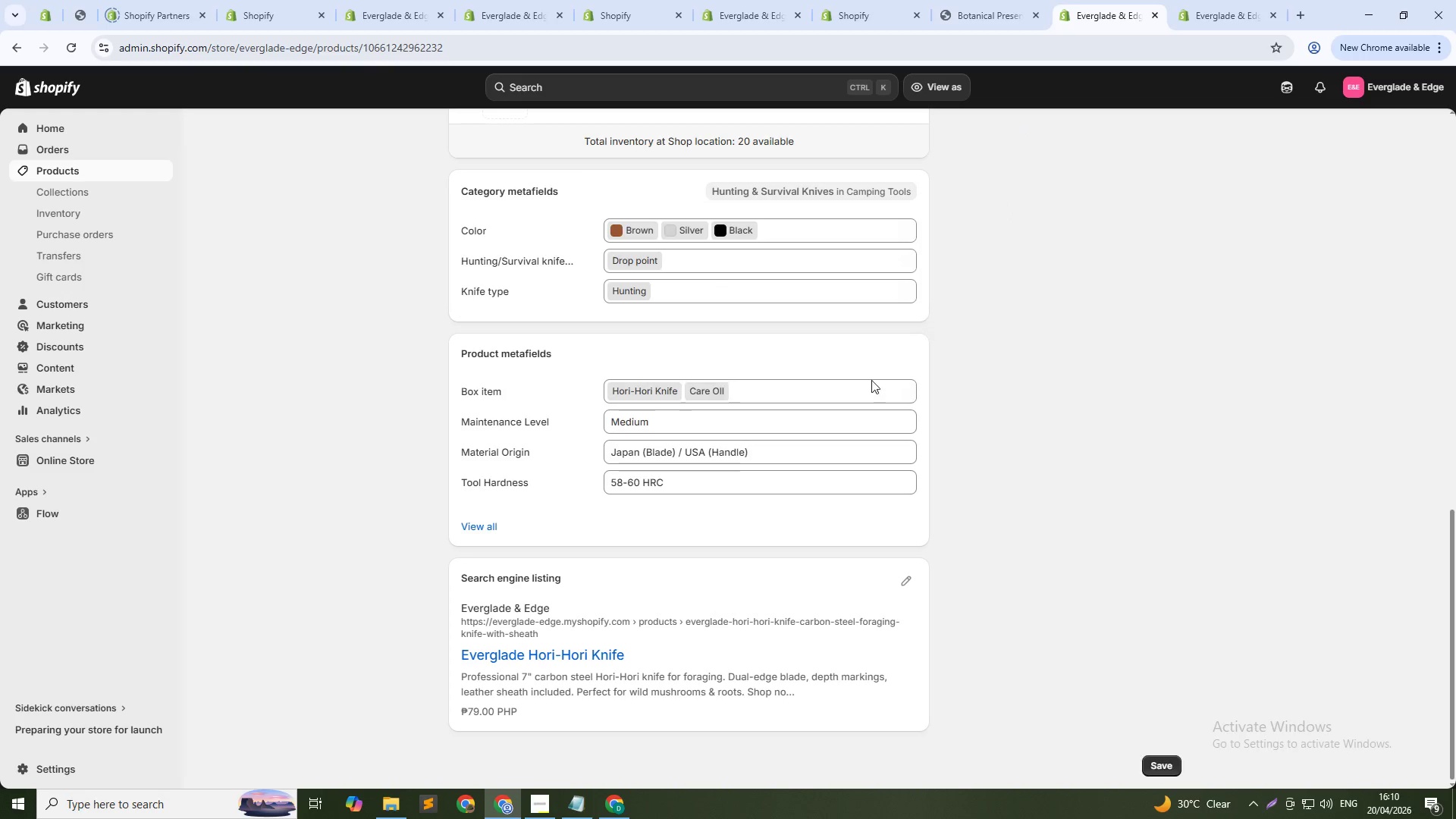 
left_click([777, 396])
 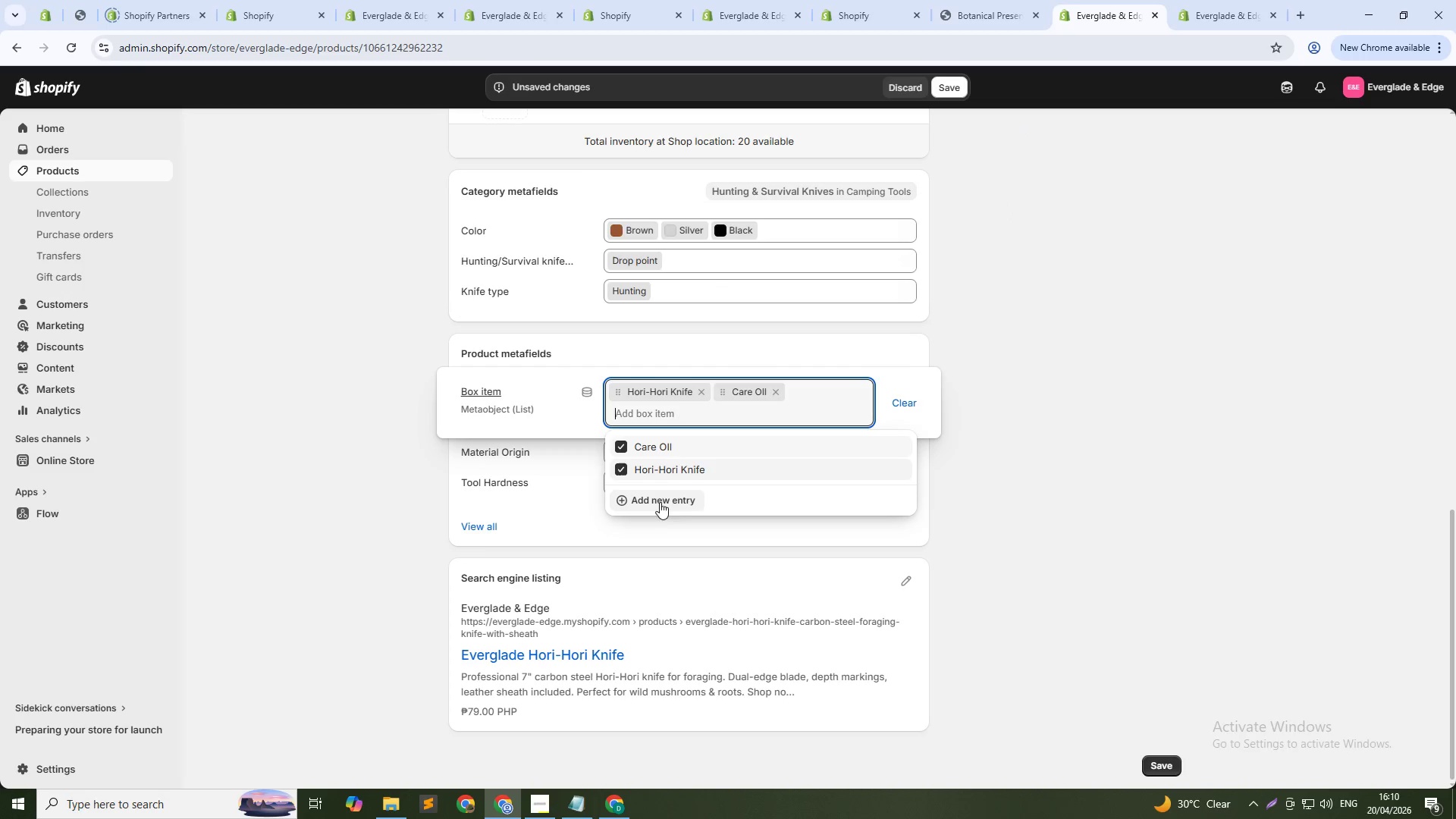 
left_click([671, 503])
 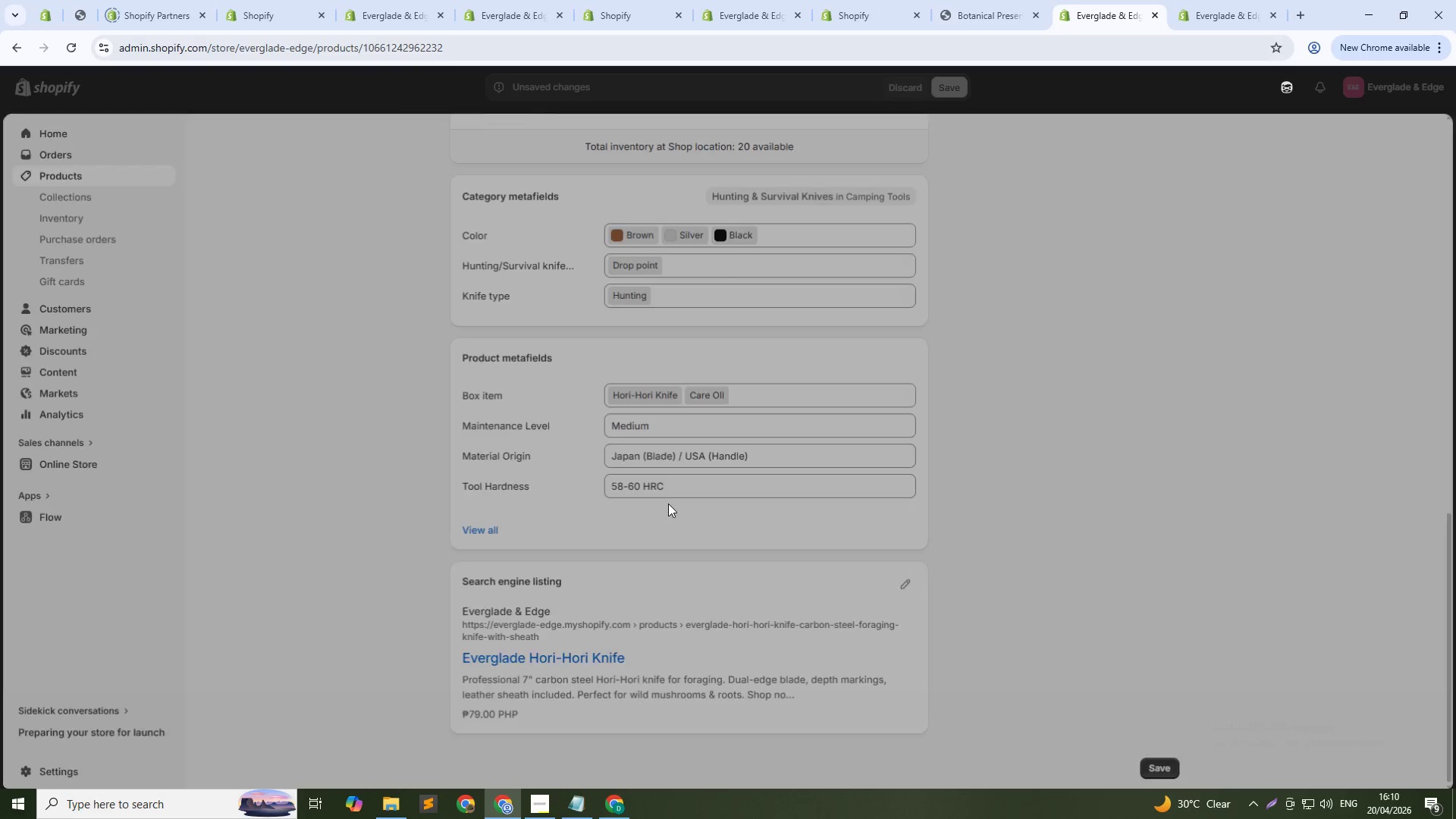 
key(Shift+P)
 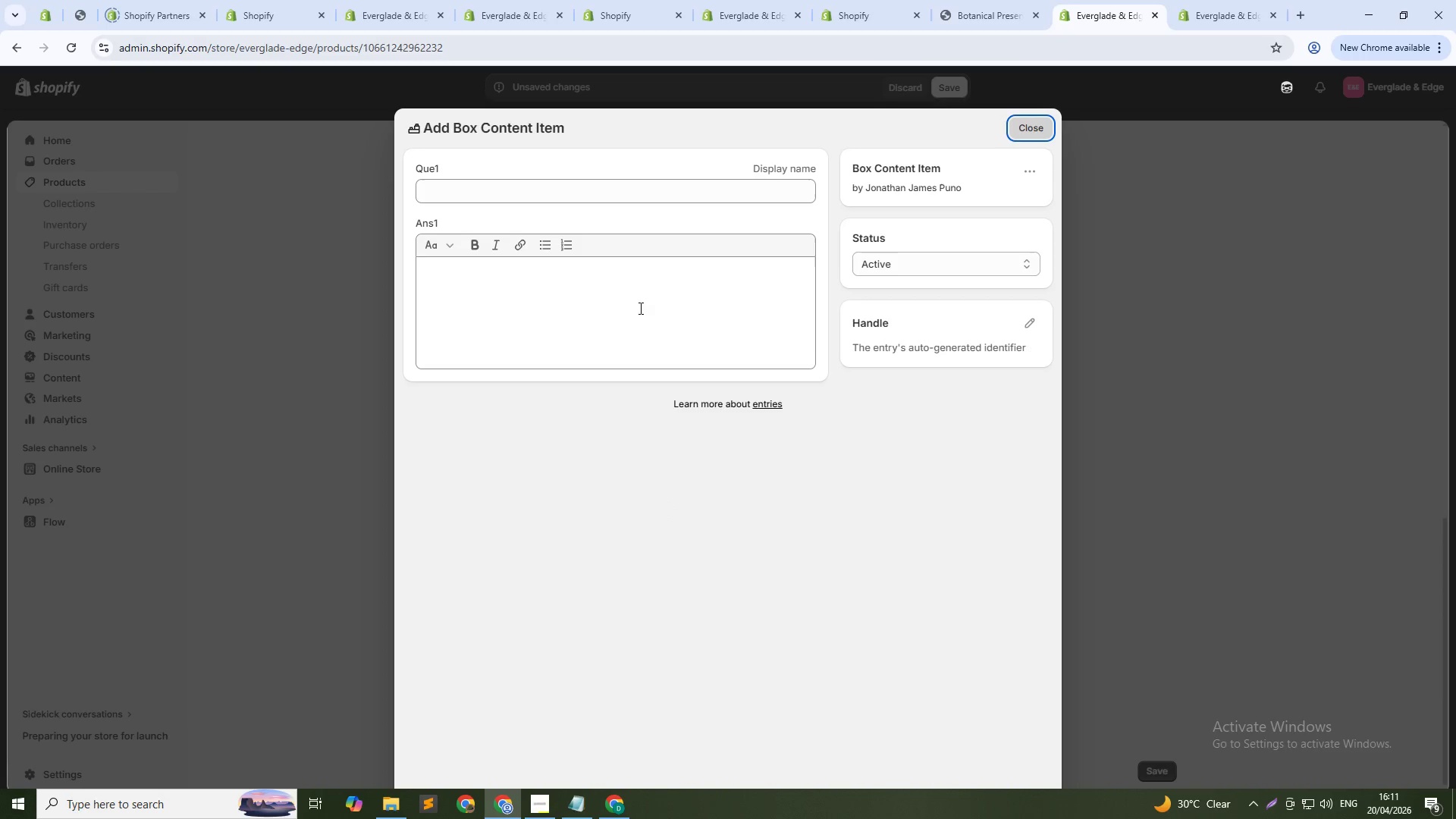 
left_click_drag(start_coordinate=[644, 184], to_coordinate=[644, 190])
 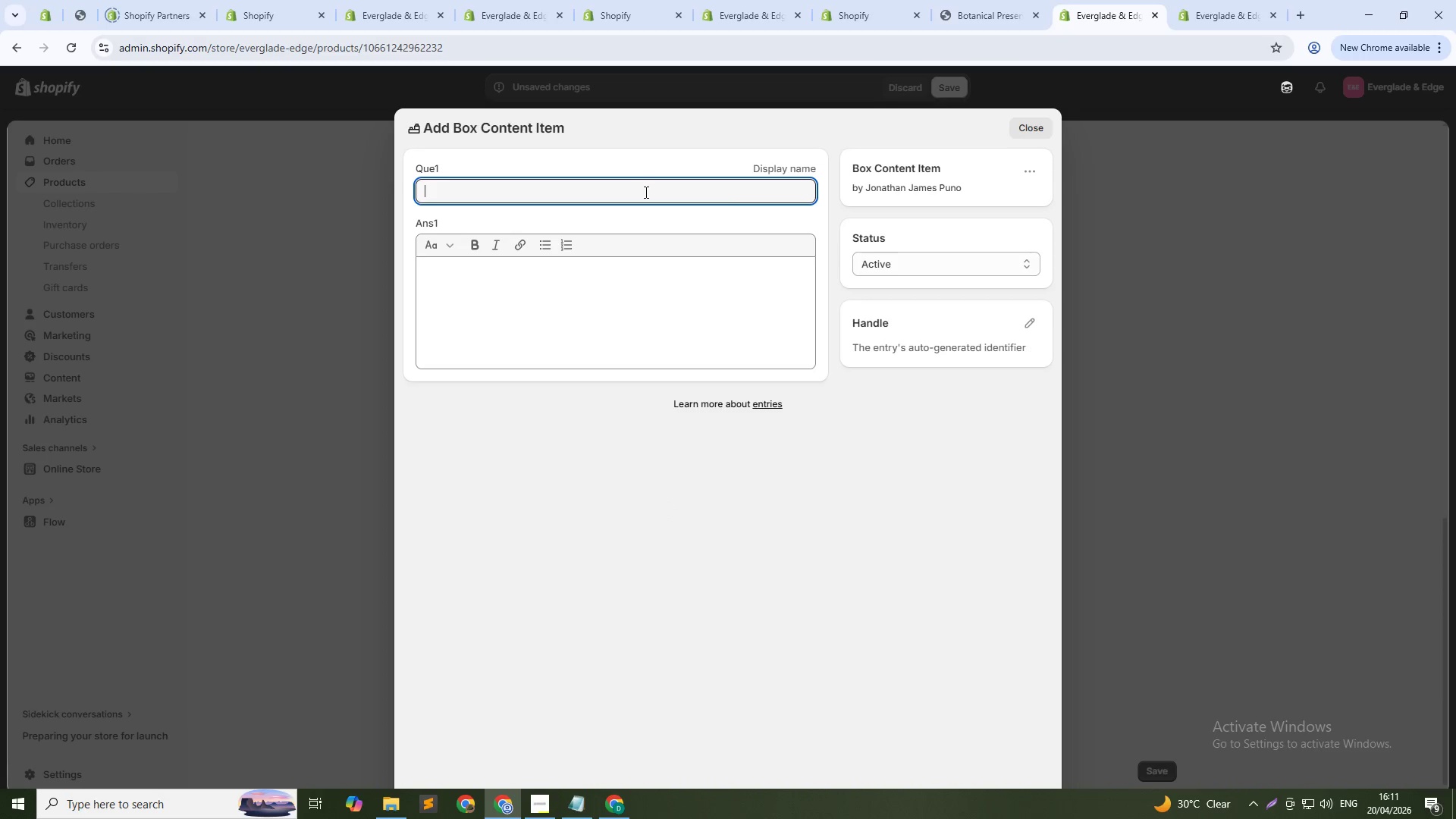 
type(Premium)
 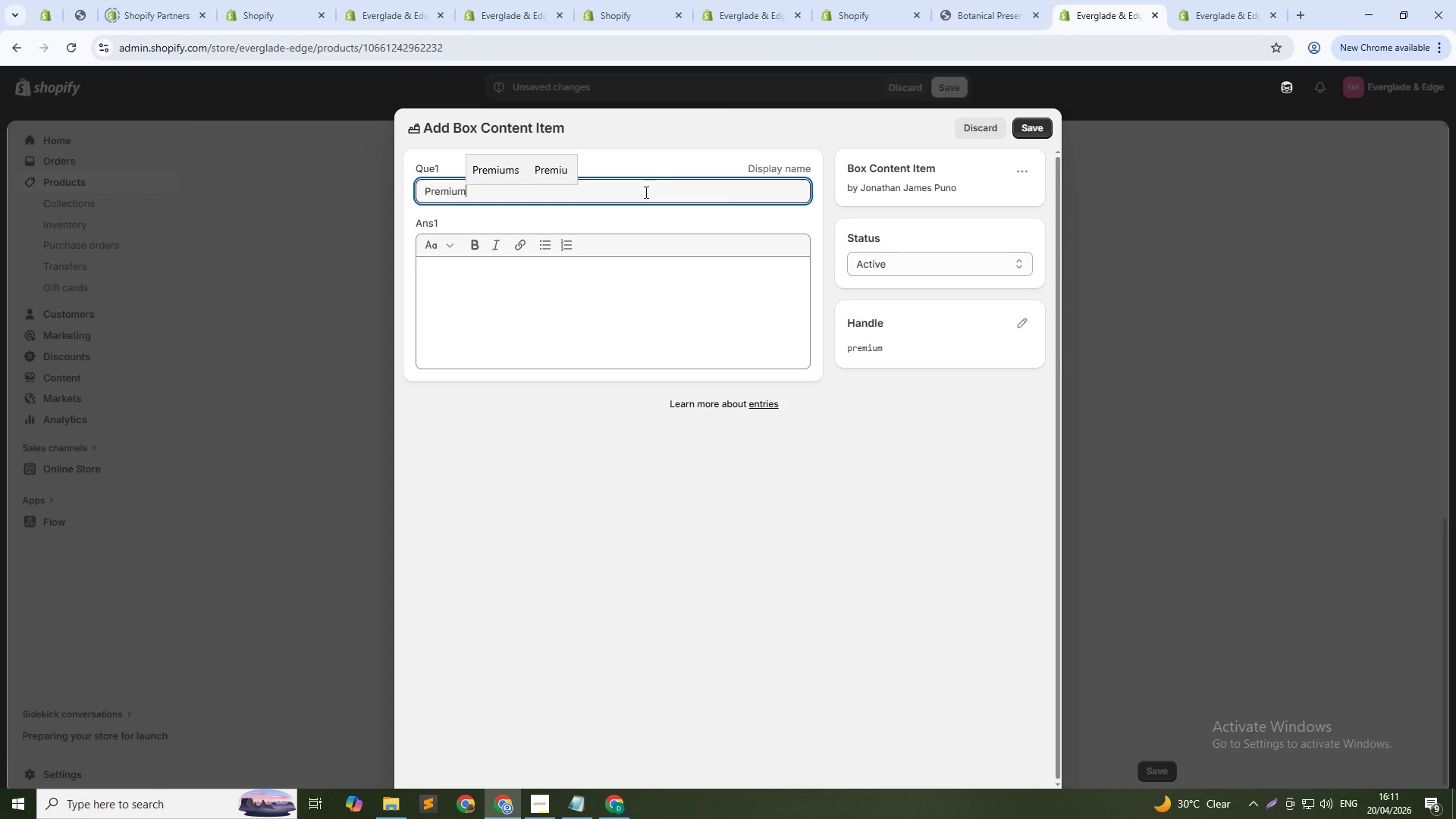 
wait(6.42)
 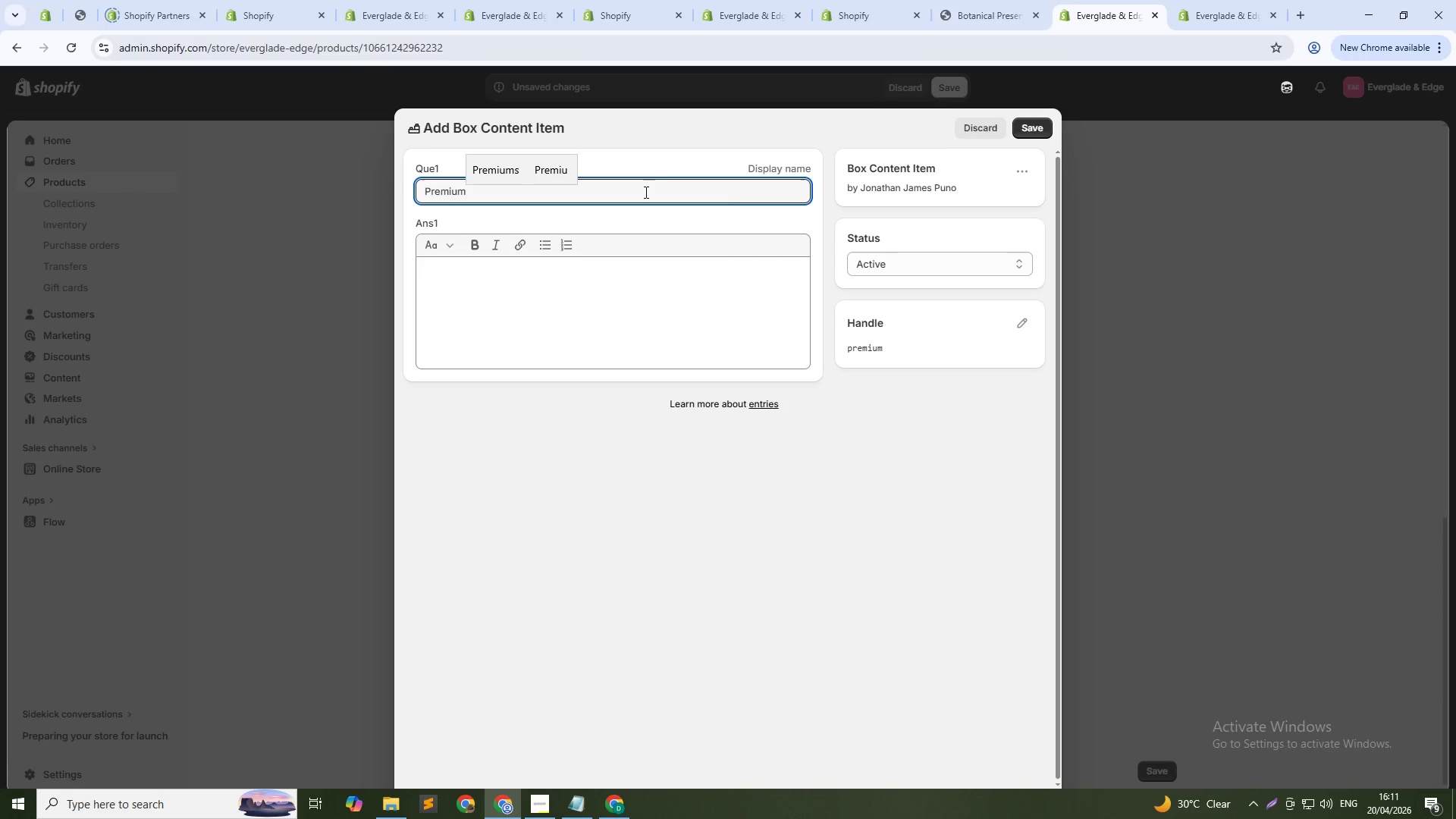 
key(Control+A)
 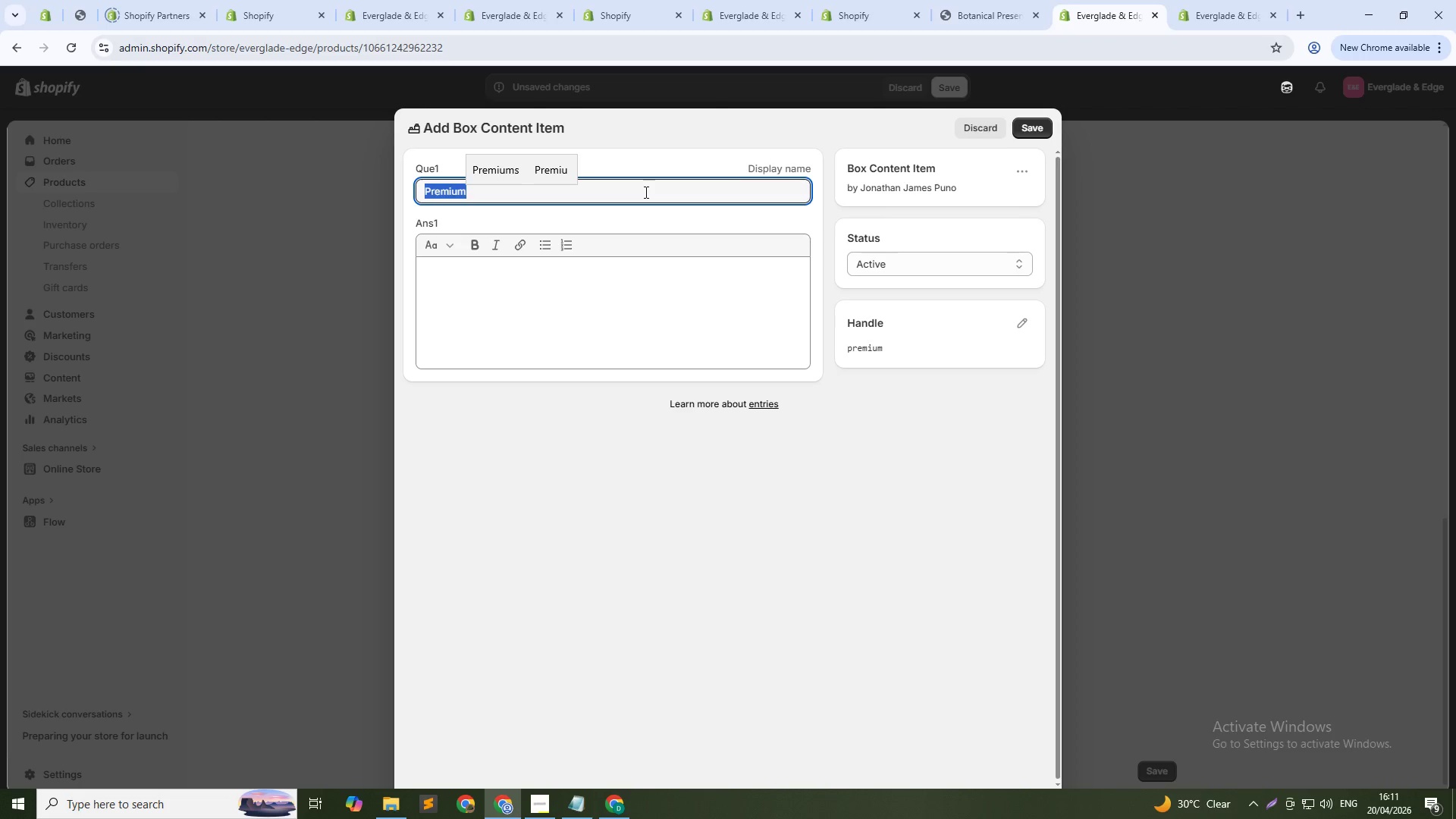 
type(Leather Shear)
key(Backspace)
type(tg)
key(Backspace)
type(h)
 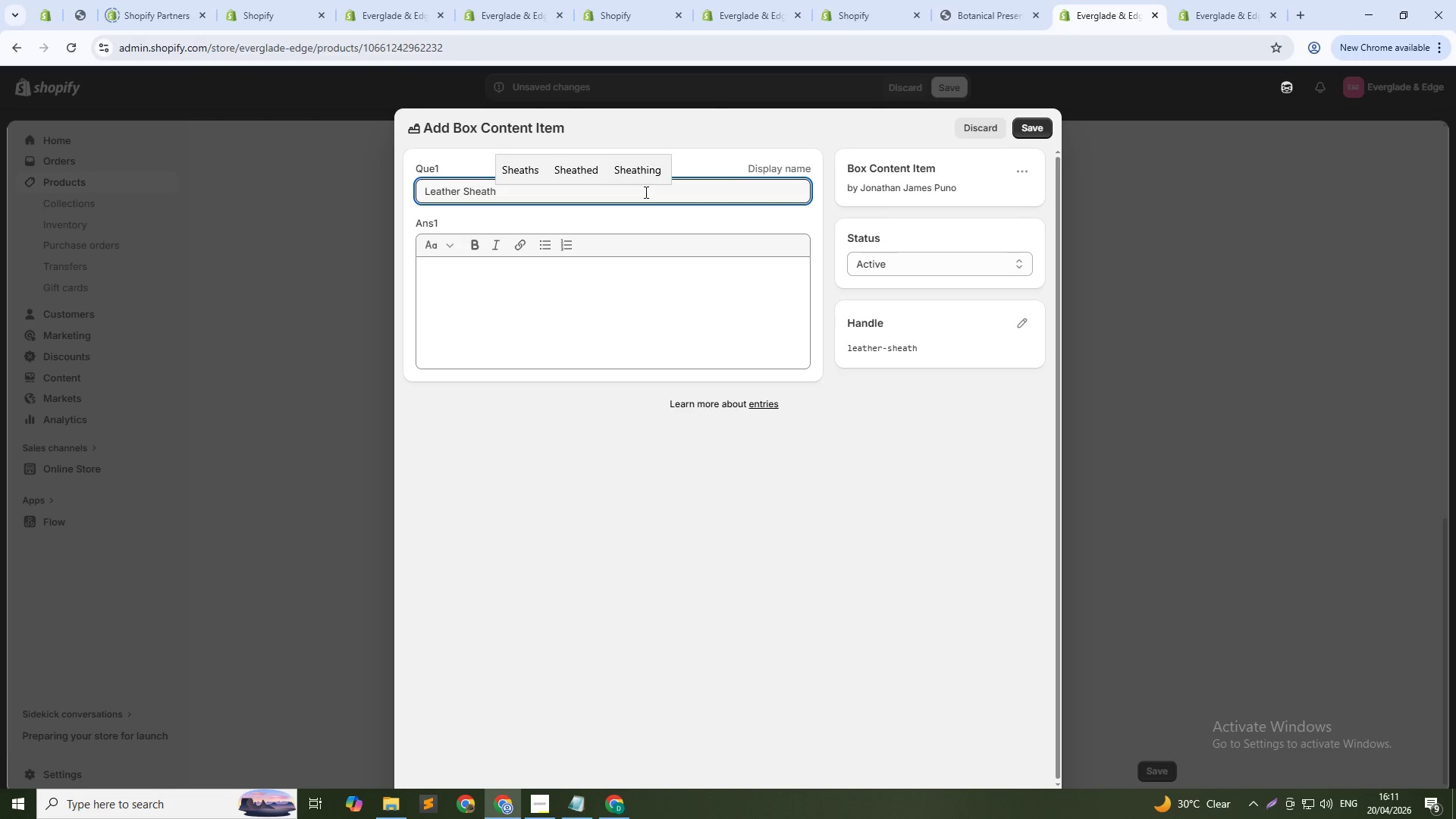 
type(Premium genuine leather sheath i)
key(Backspace)
type(with belt loop for safe carrying.)
 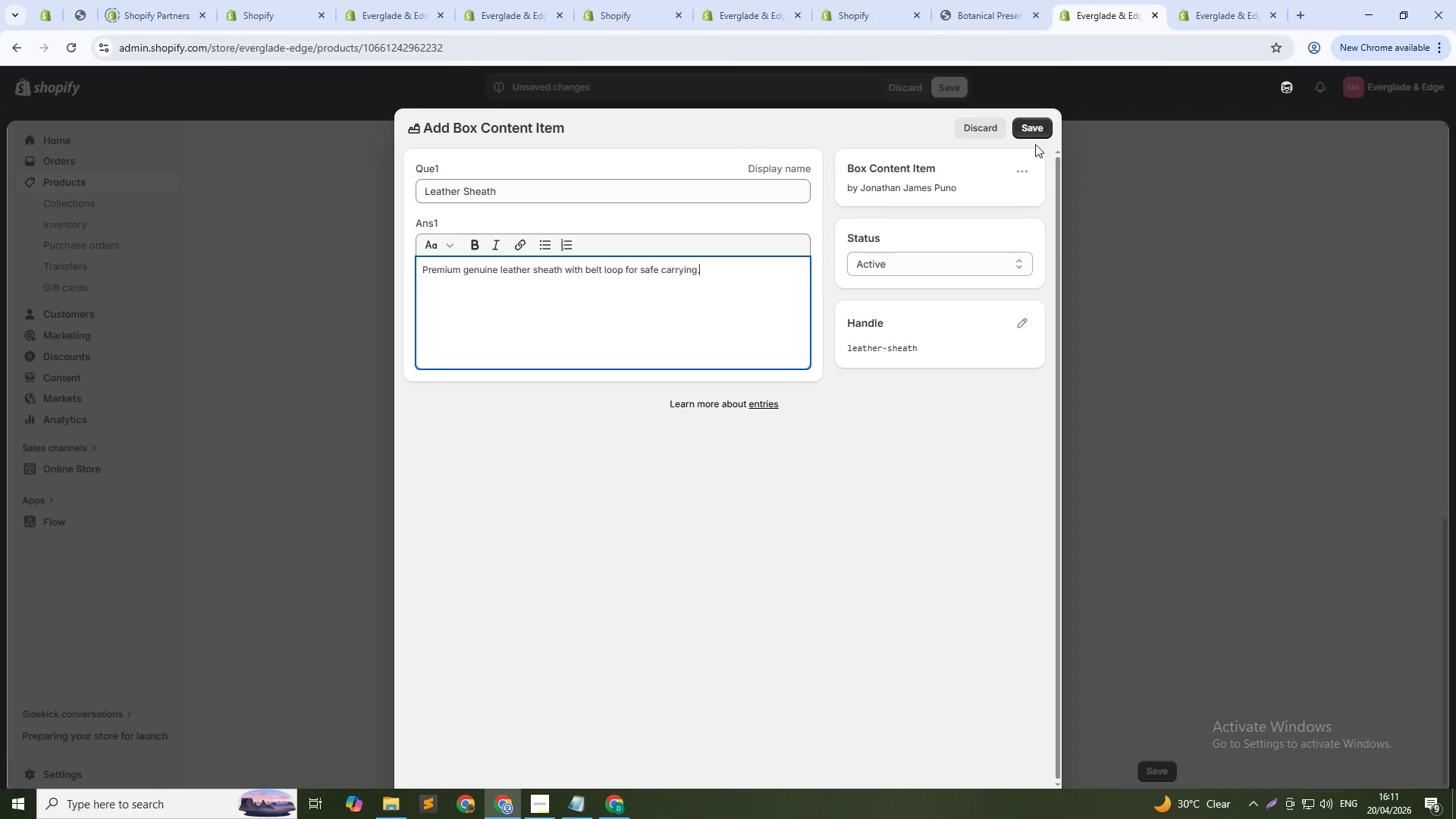 
left_click([1034, 129])
 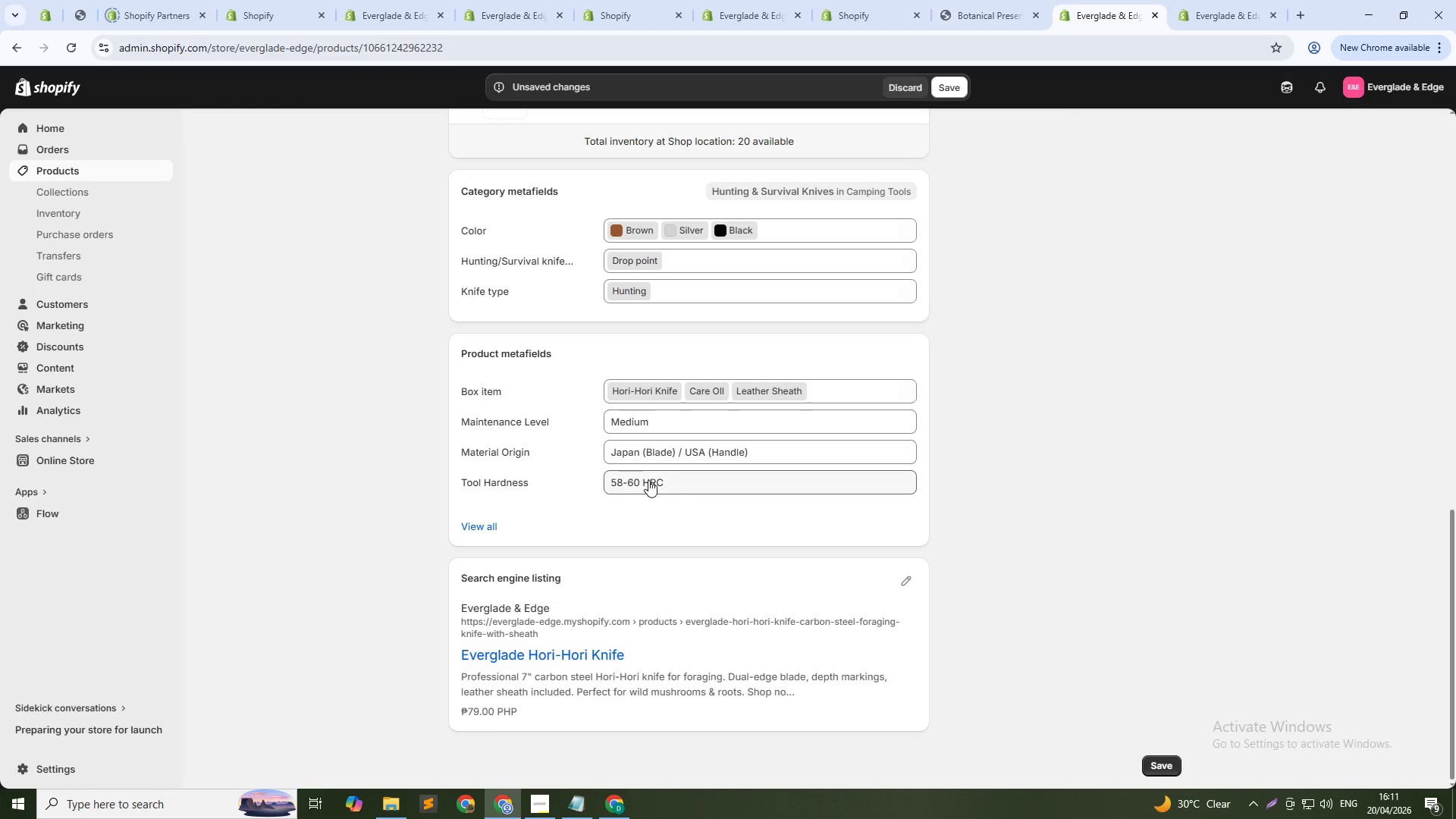 
left_click([837, 386])
 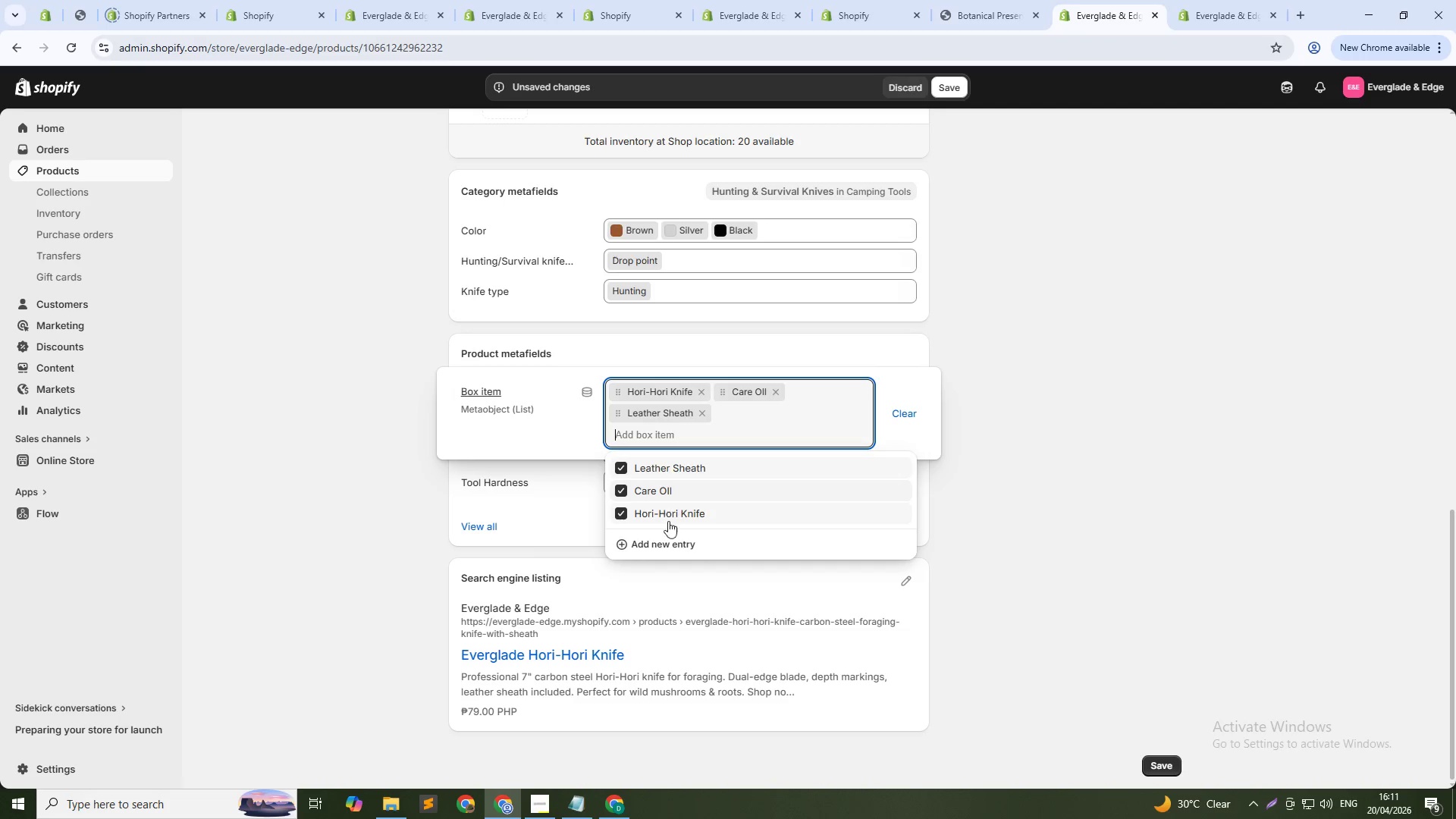 
left_click([667, 541])
 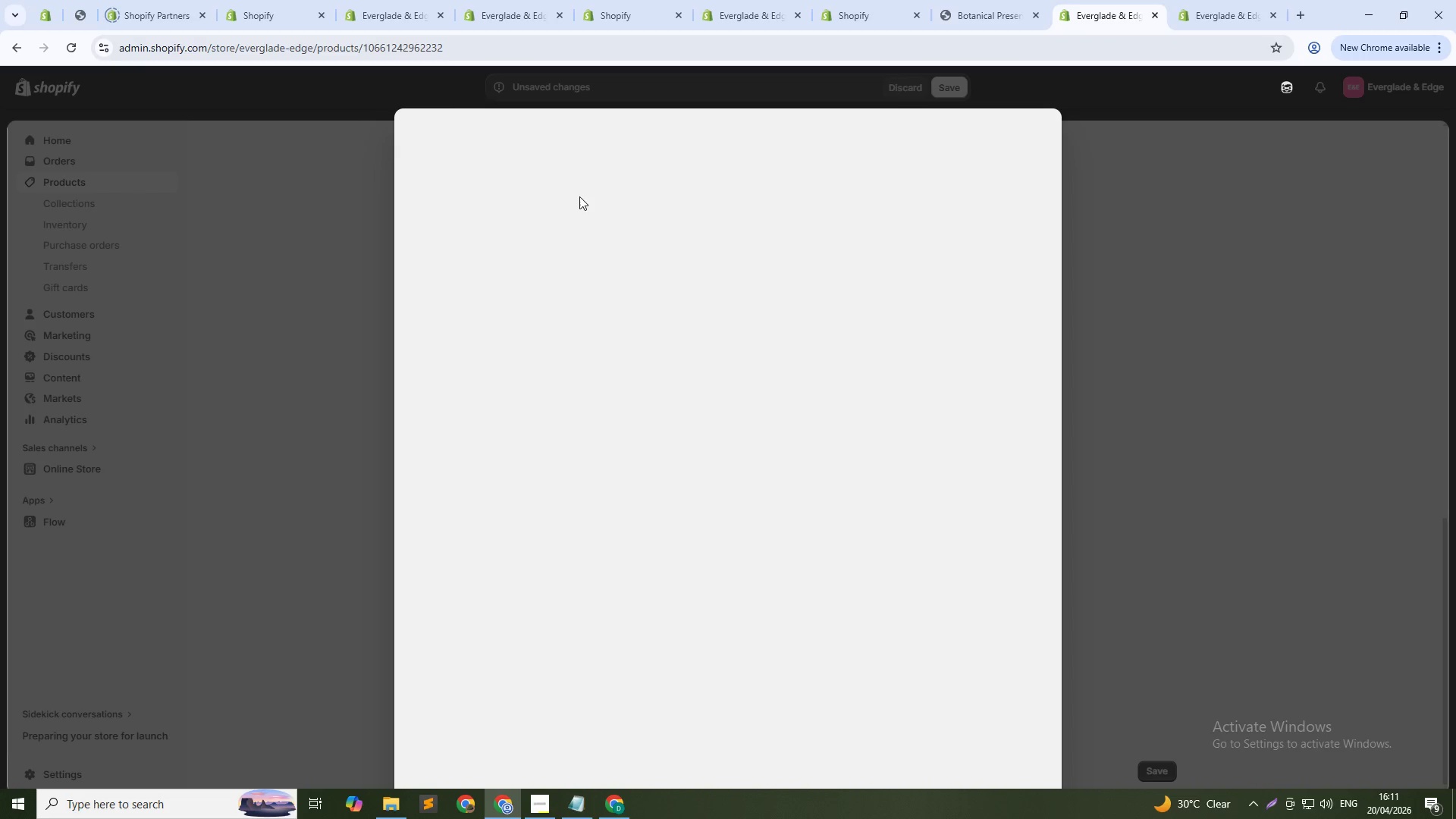 
left_click([579, 196])
 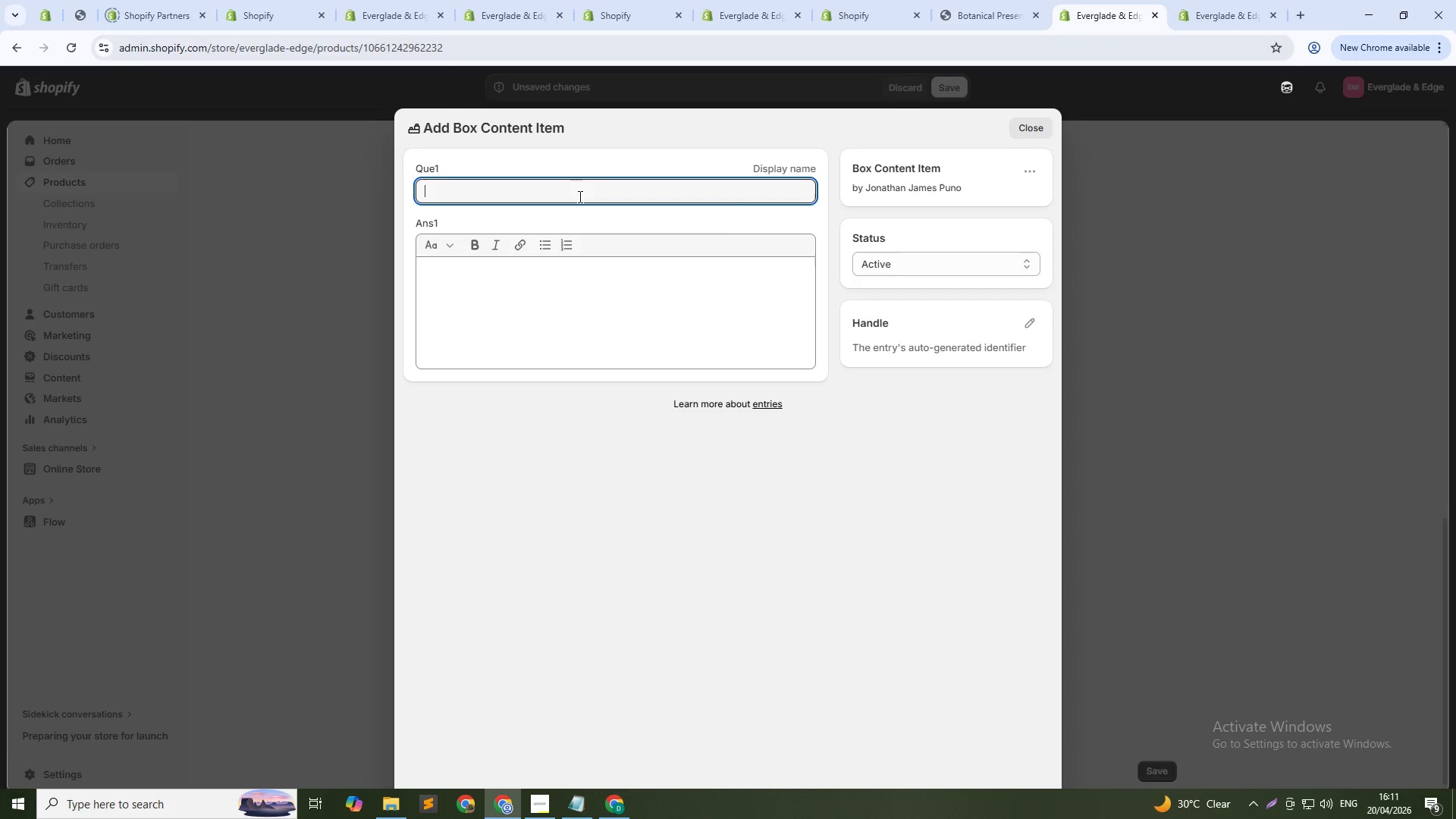 
type(Ca)
 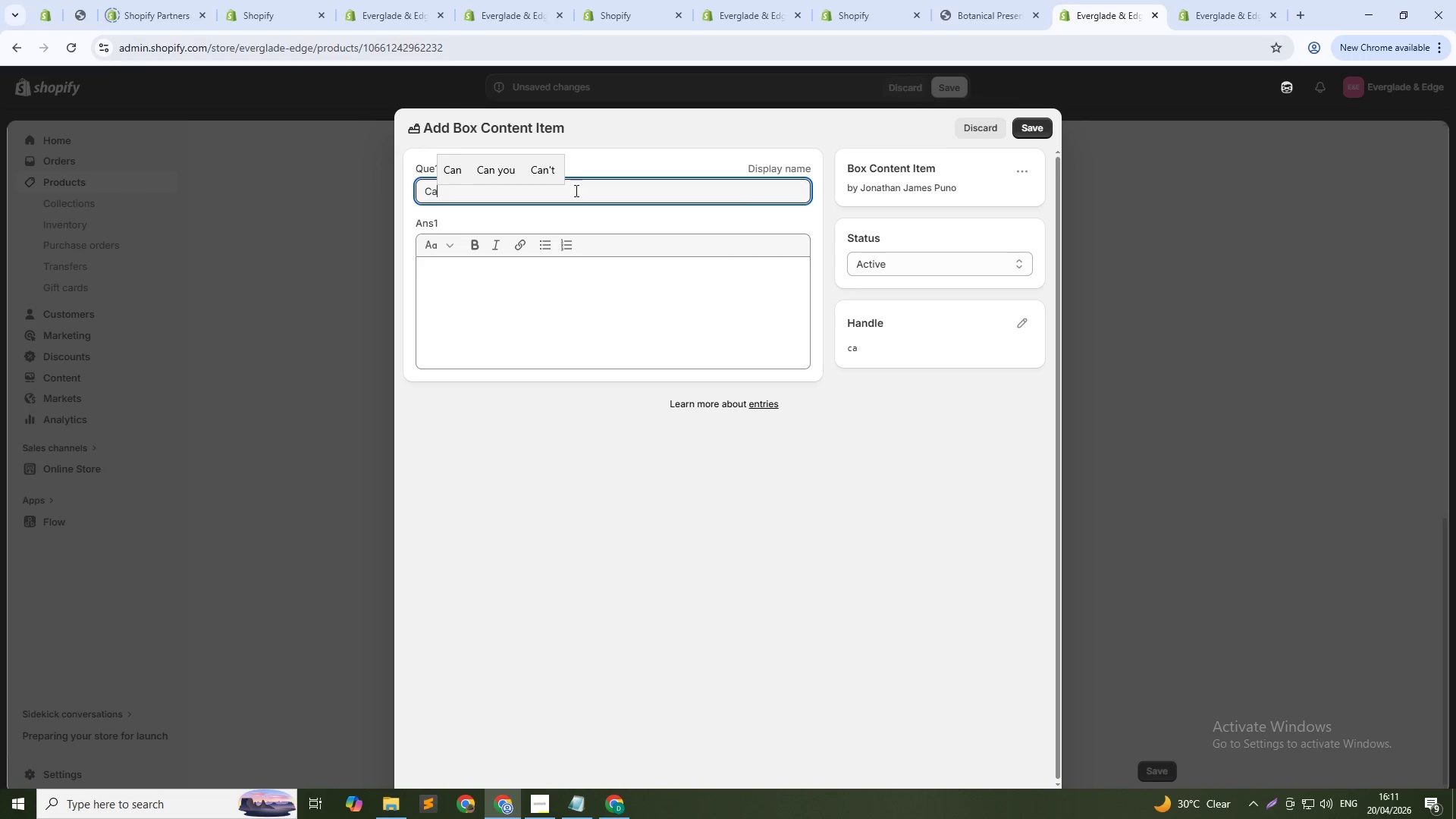 
type(re Guide)
 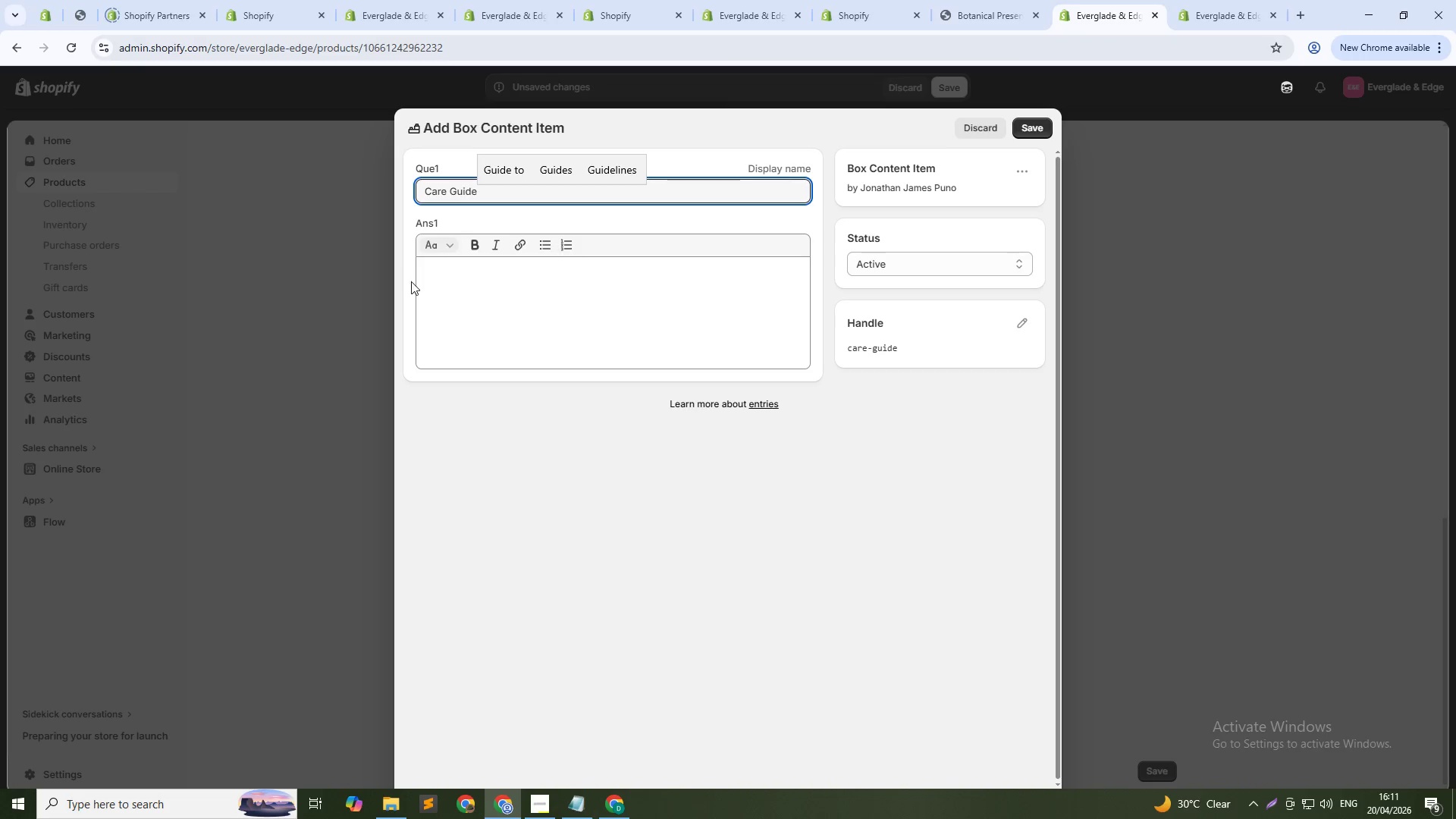 
left_click([445, 293])
 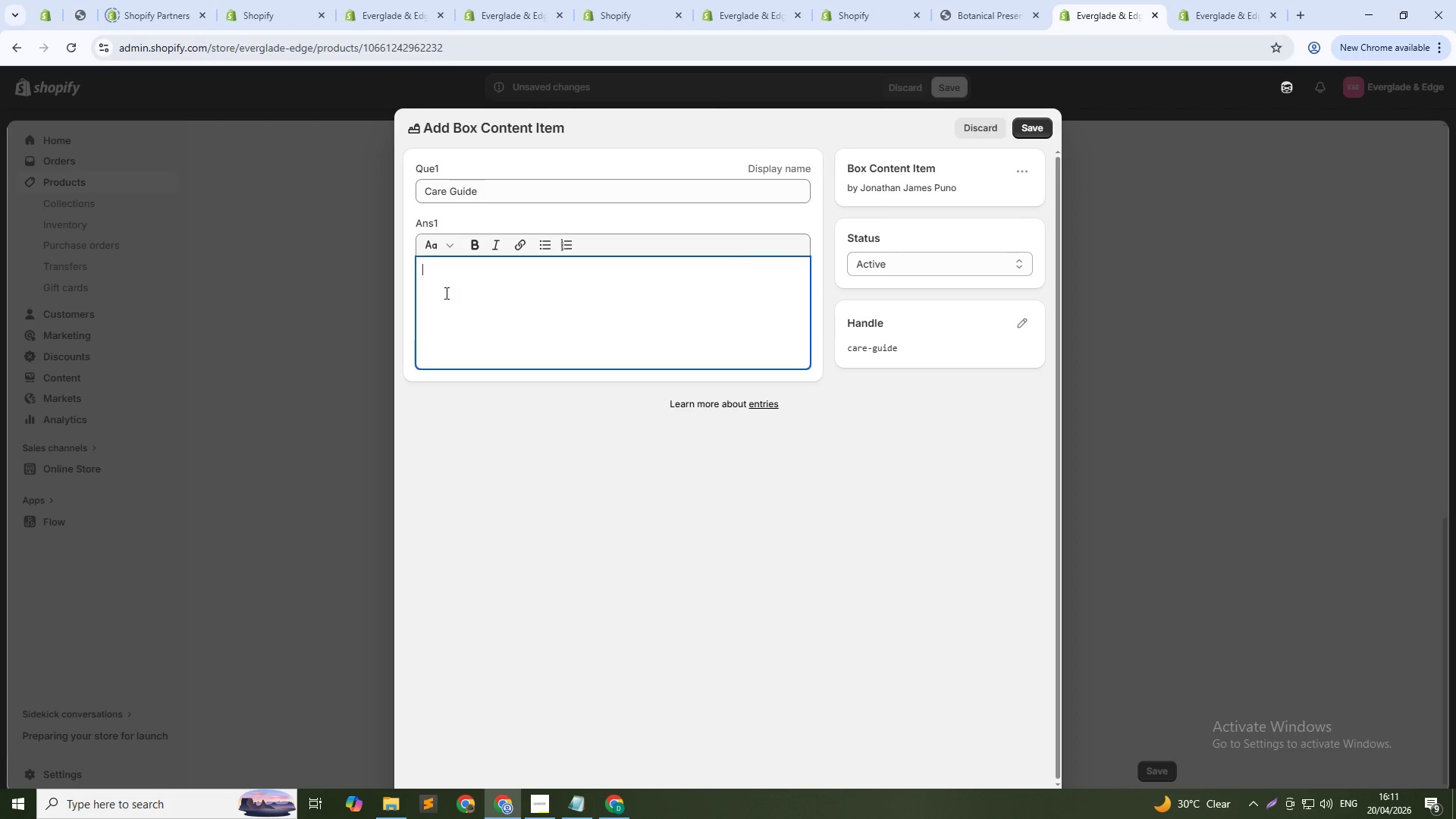 
type(Instruction booklet for cleaning, sharpening, and storage.)
 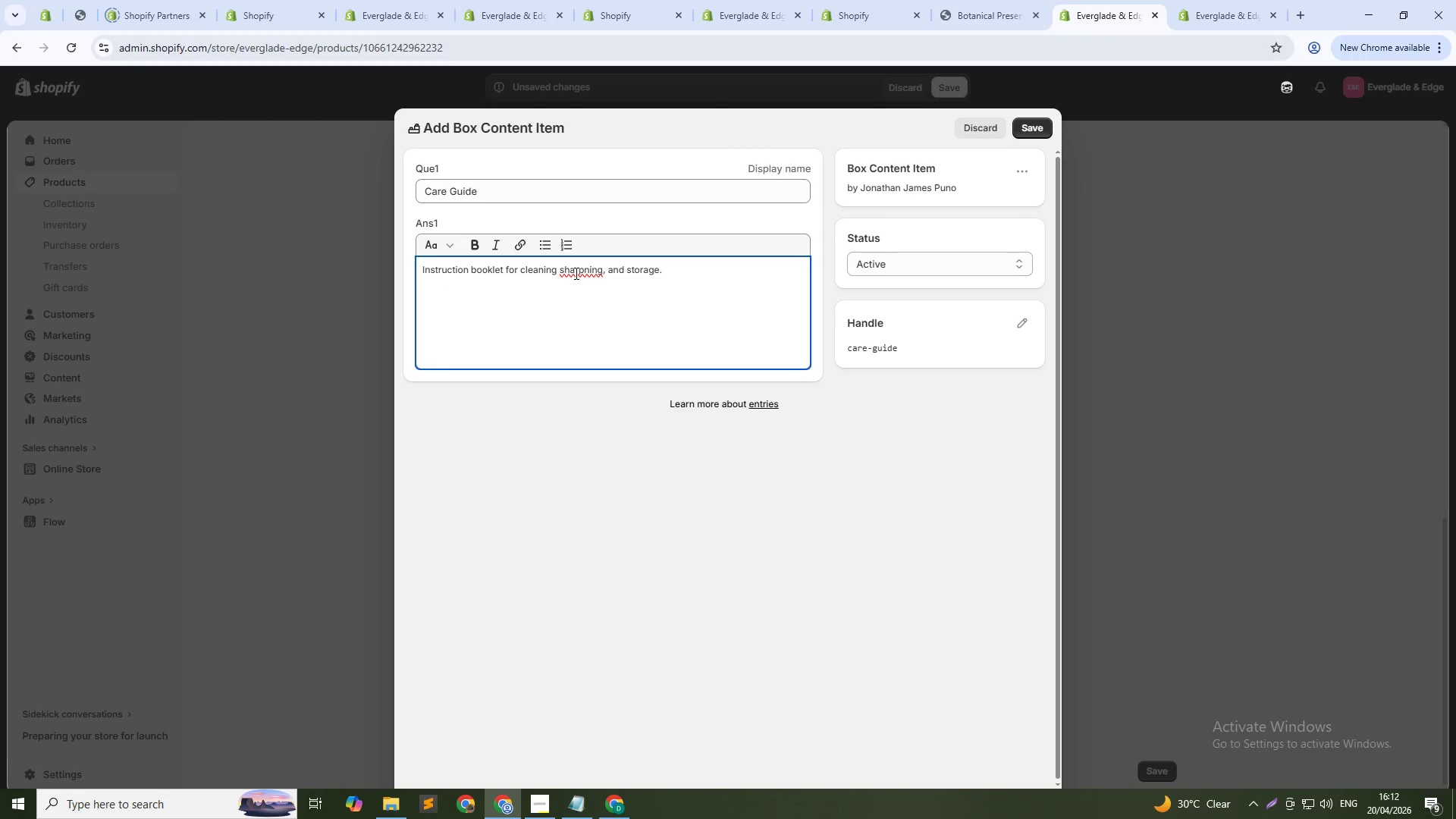 
left_click([588, 272])
 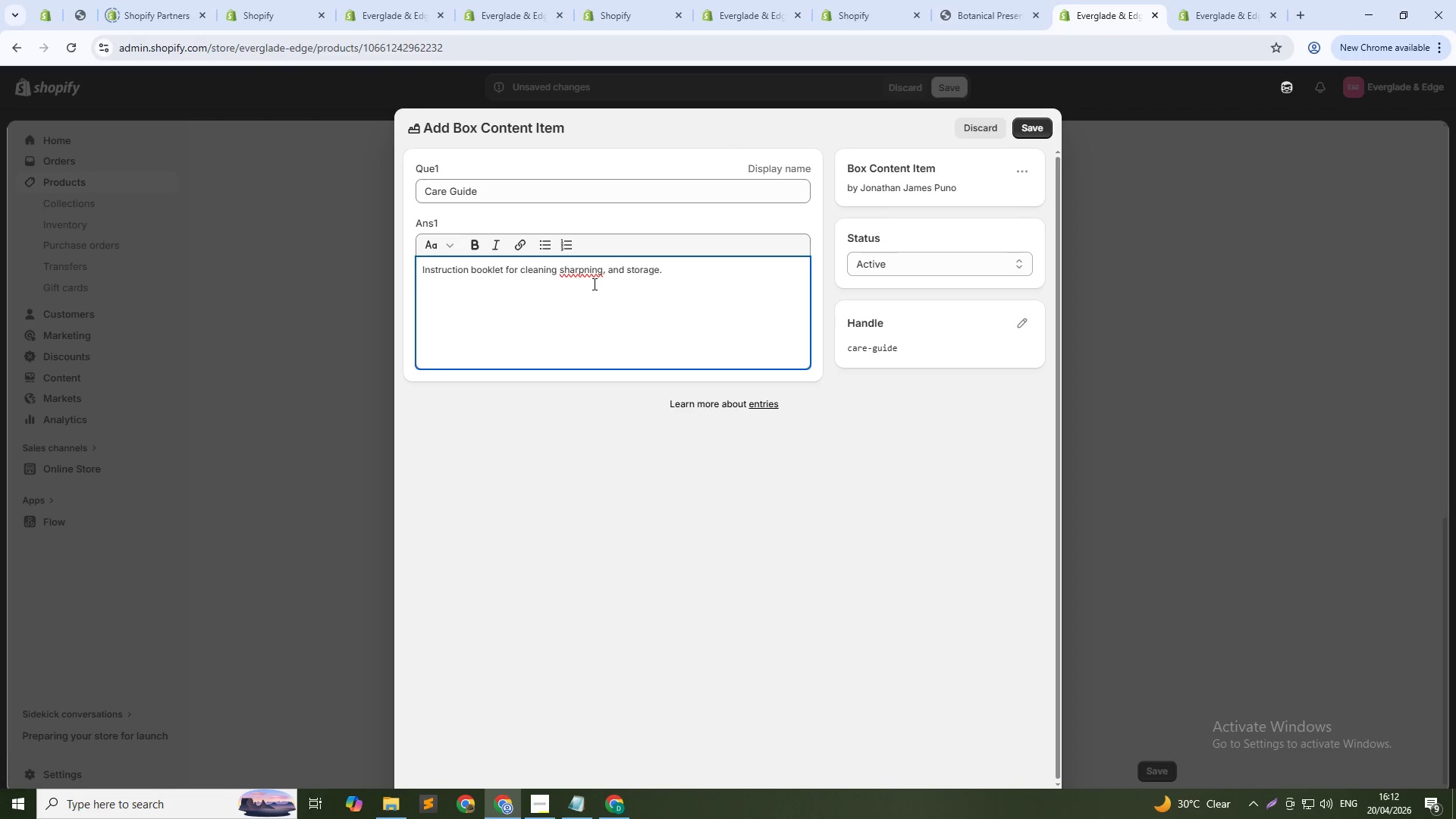 
key(ArrowLeft)
 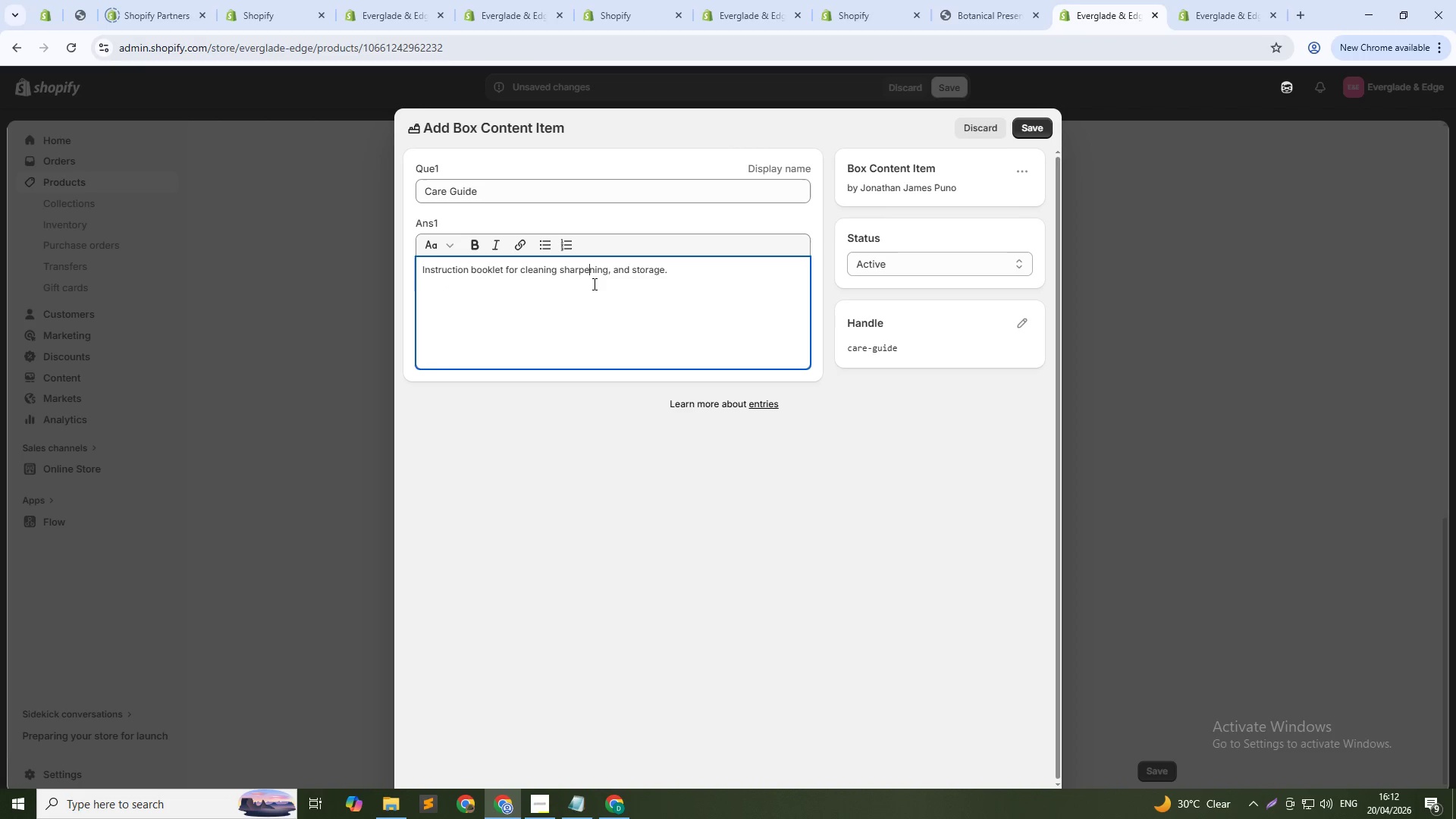 
key(E)
 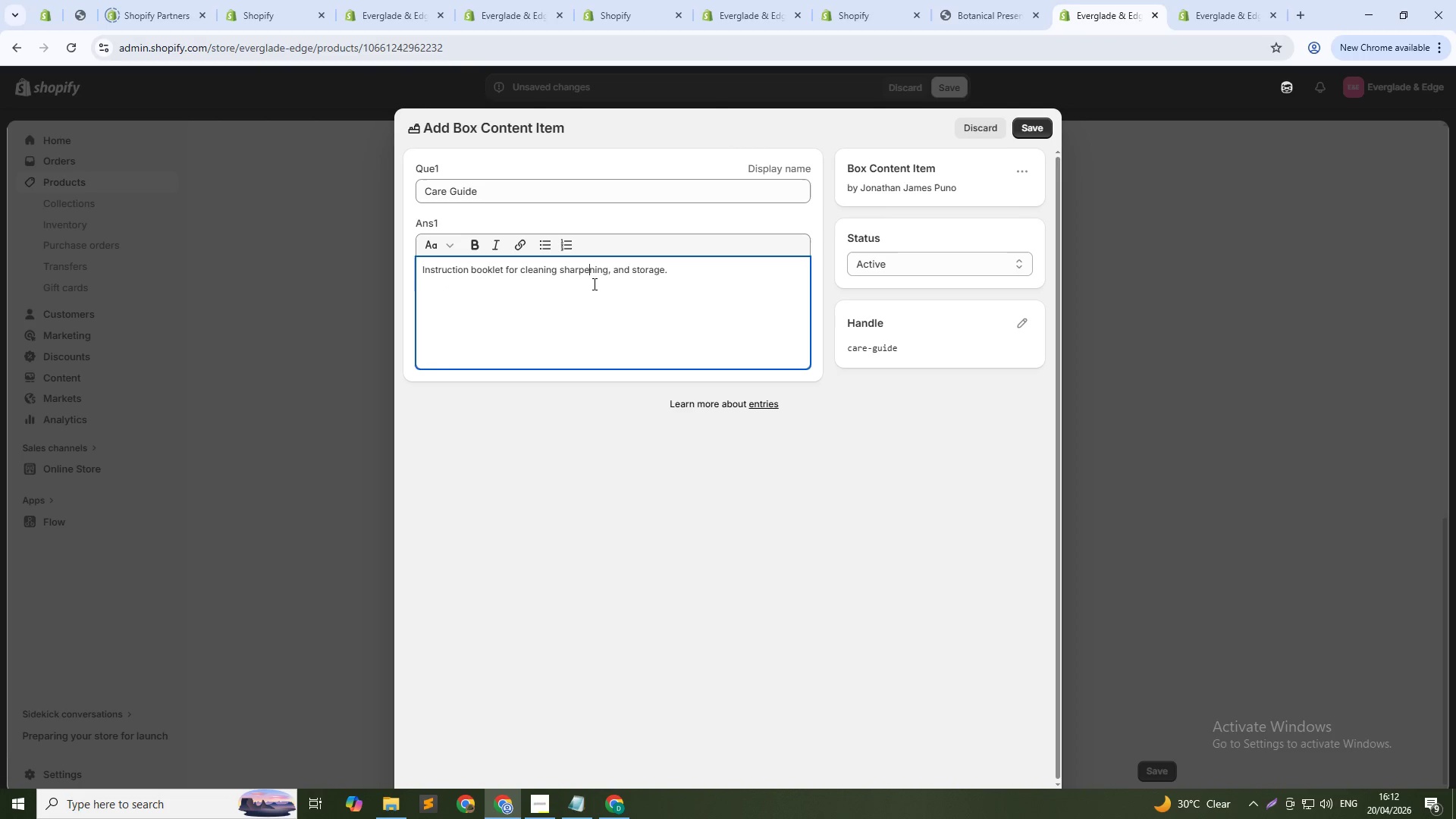 
key(ArrowDown)
 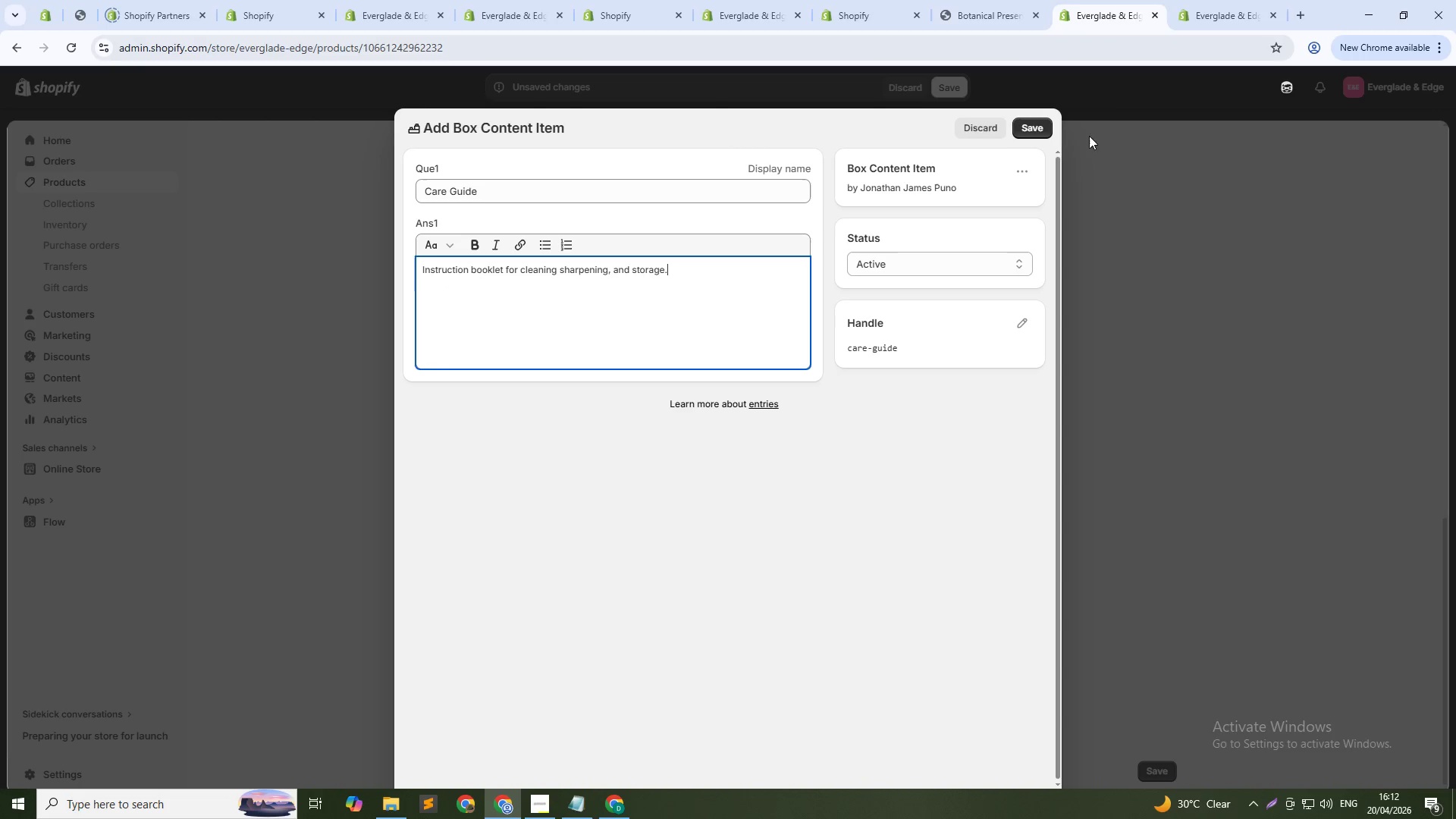 
left_click([1028, 133])
 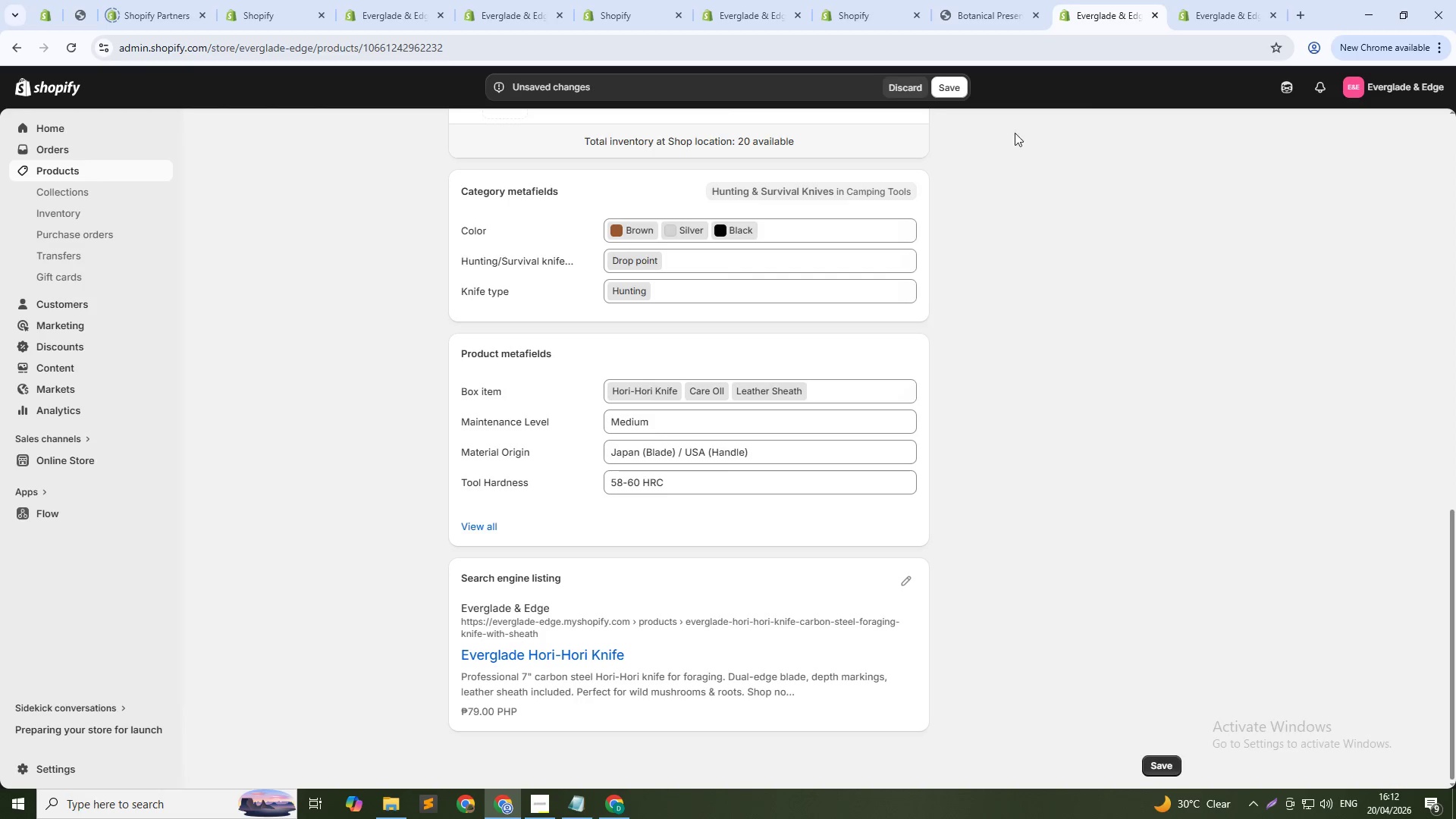 
left_click([954, 89])
 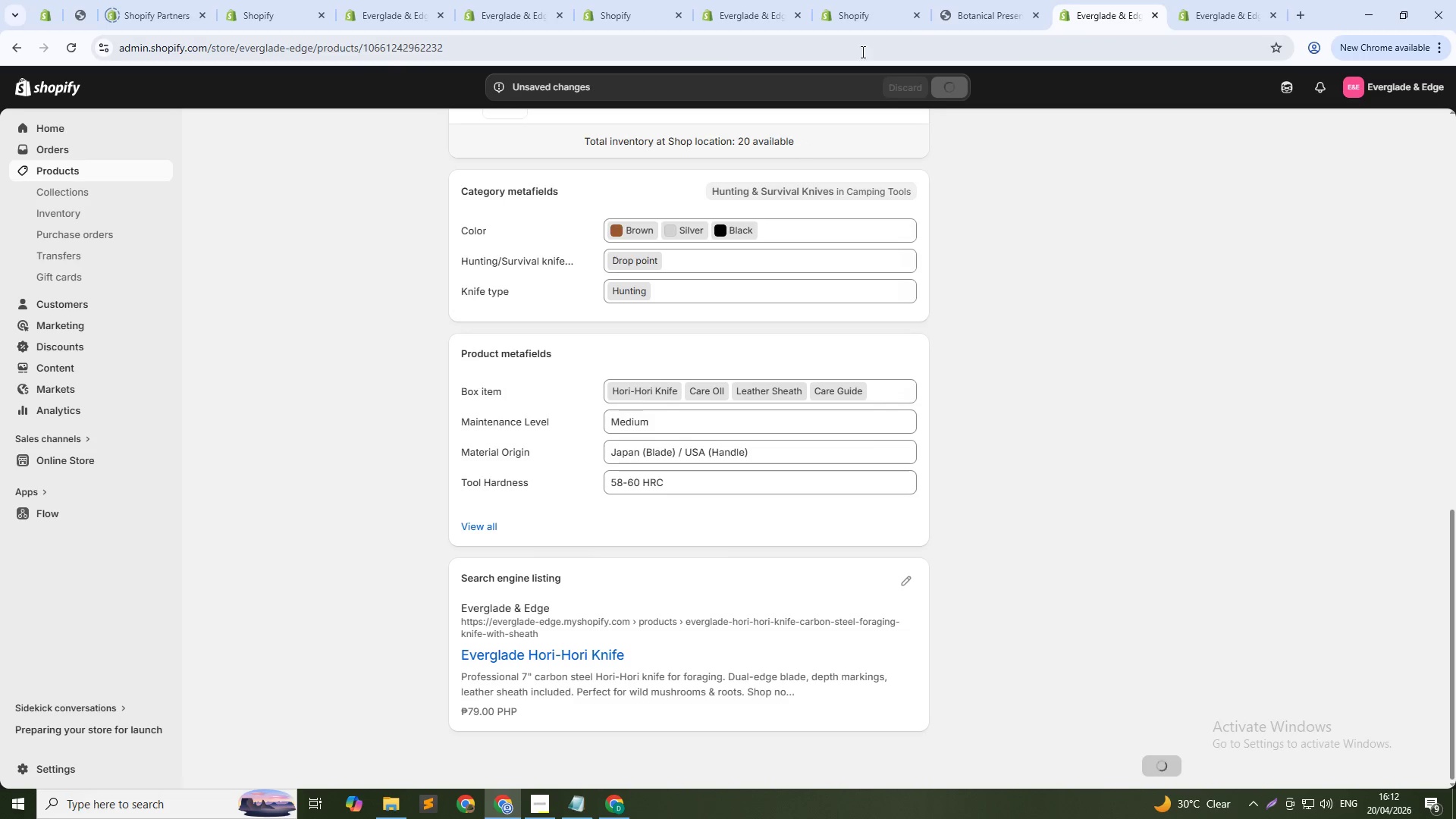 
left_click([761, 0])
 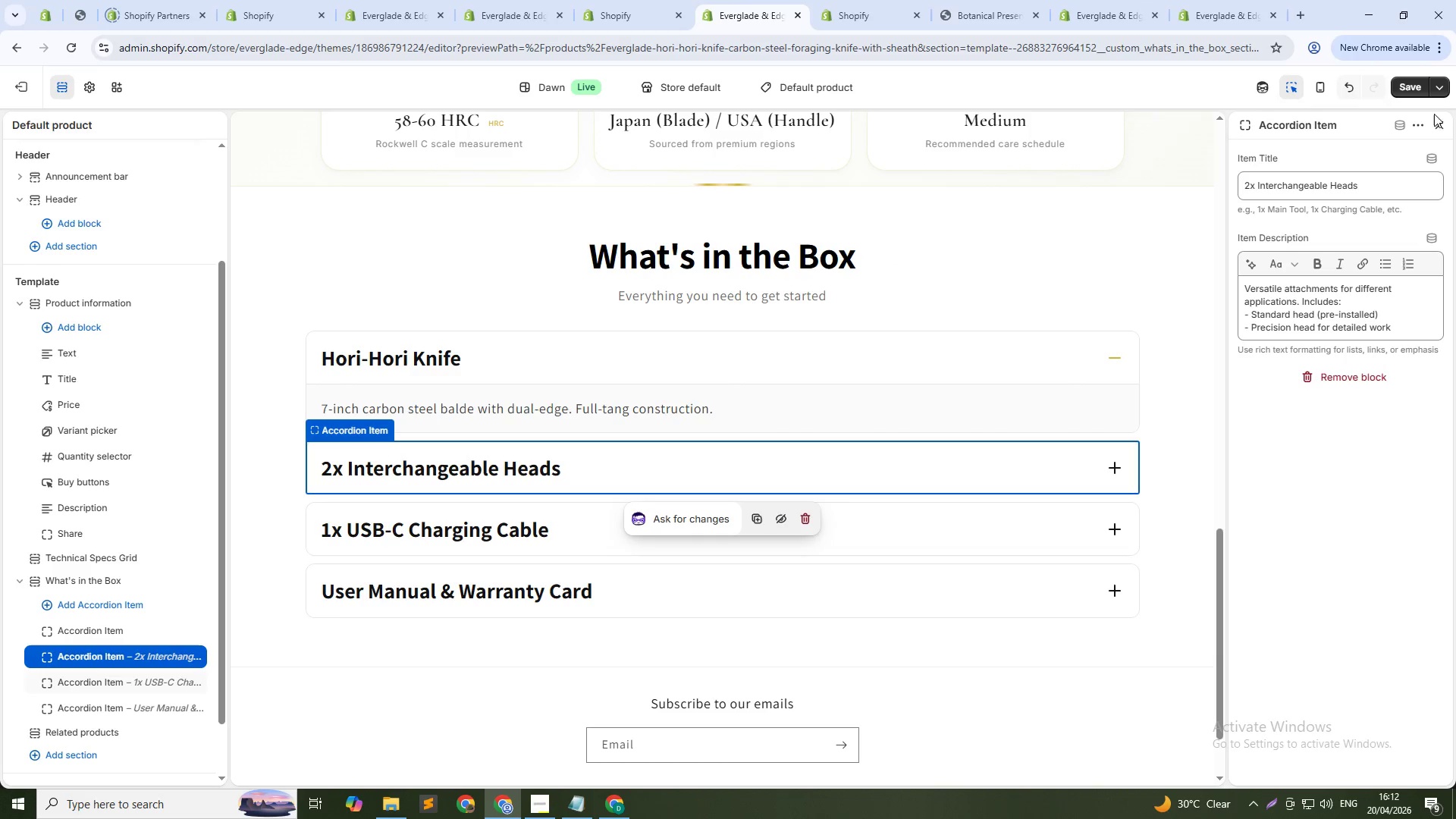 
left_click([1437, 155])
 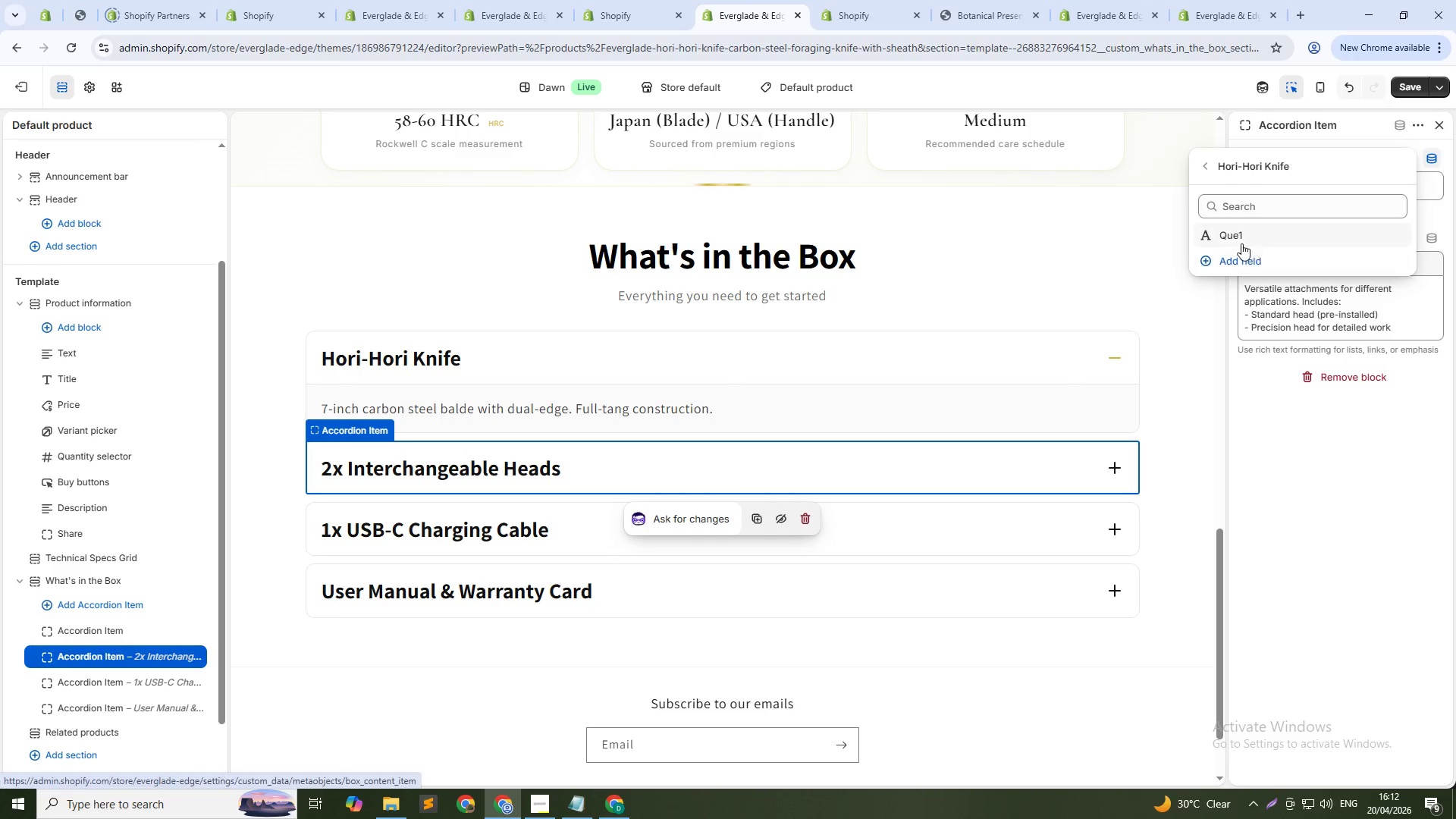 
left_click([1210, 167])
 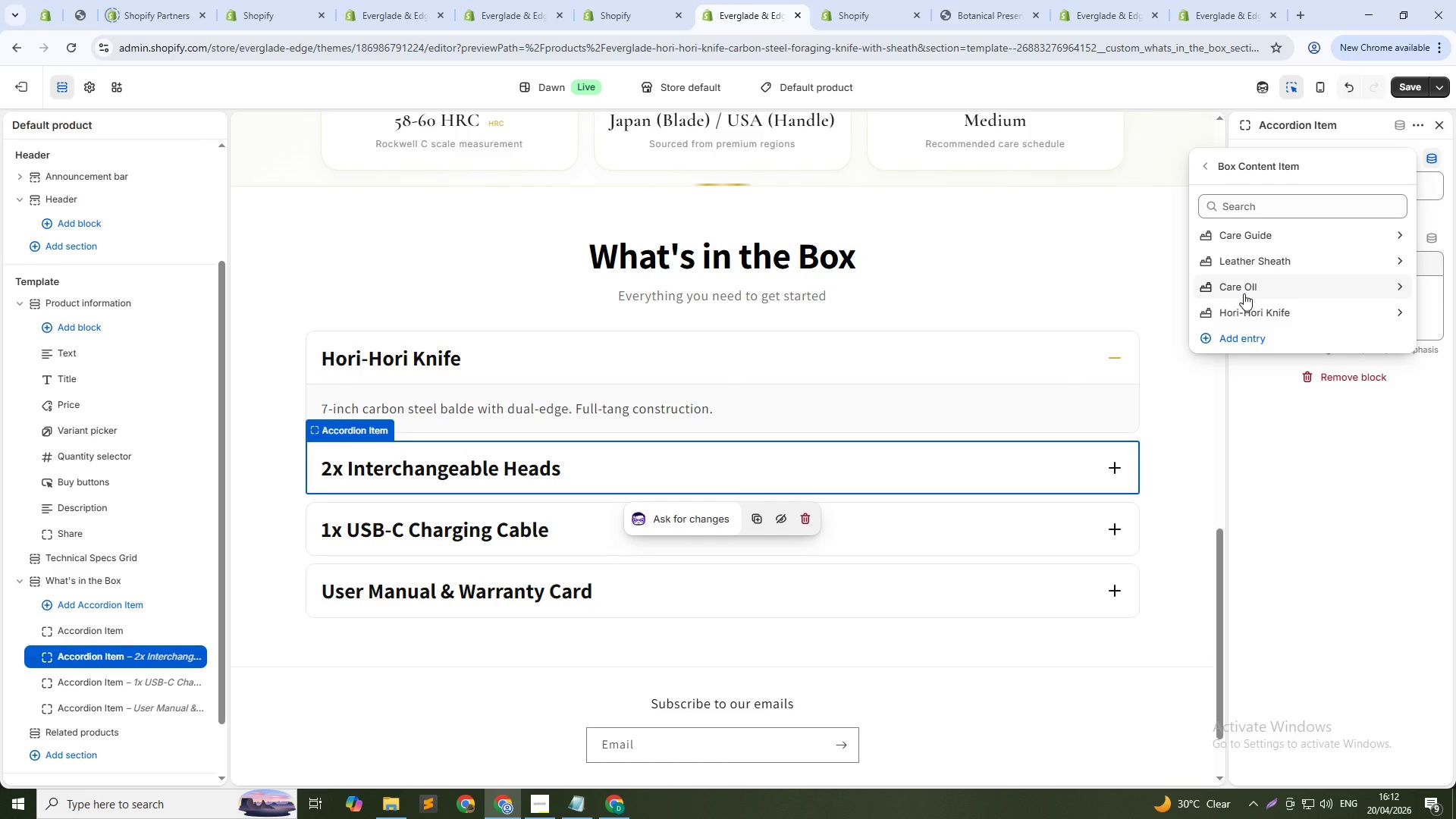 
left_click([1244, 293])
 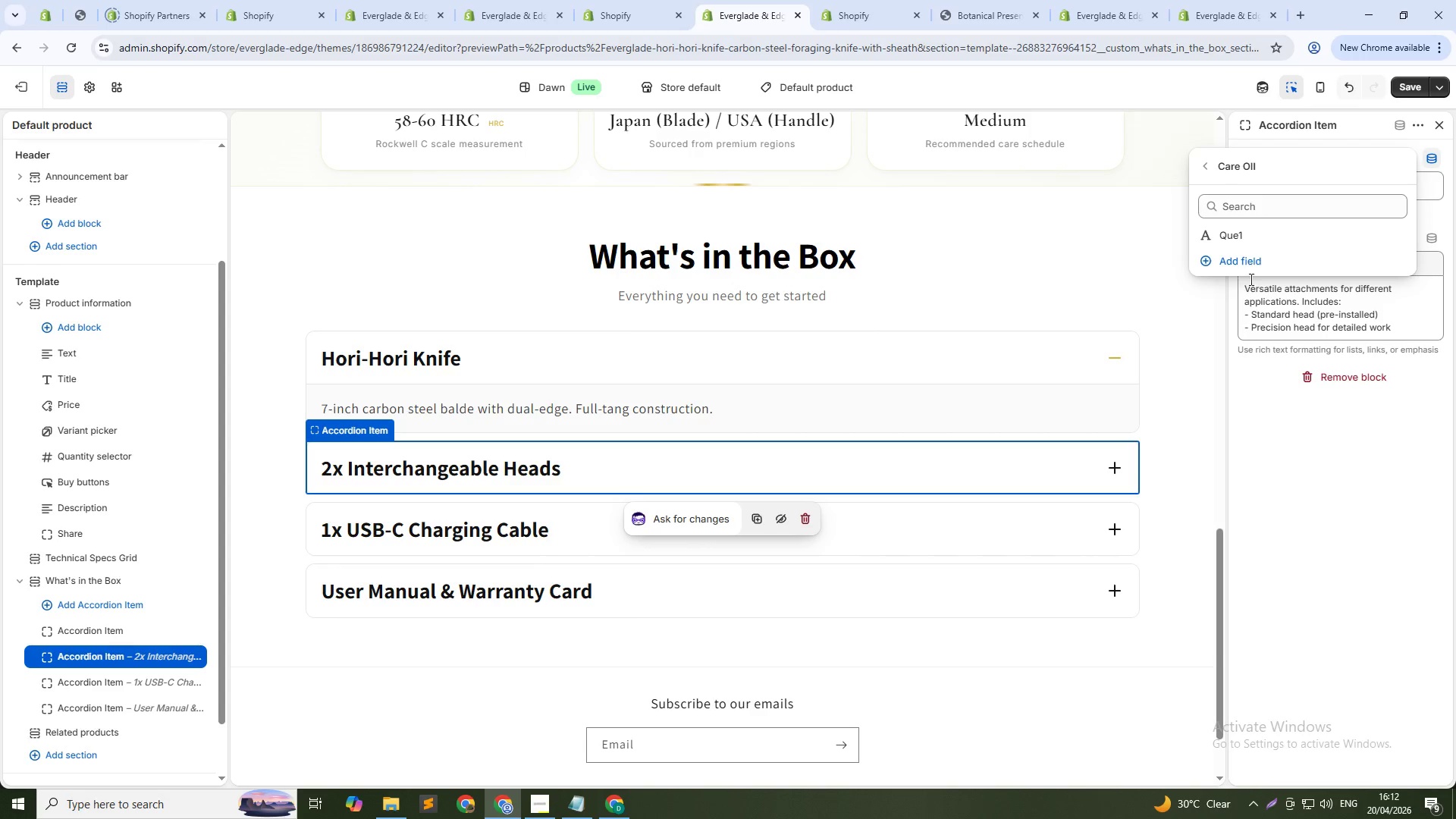 
left_click([1260, 233])
 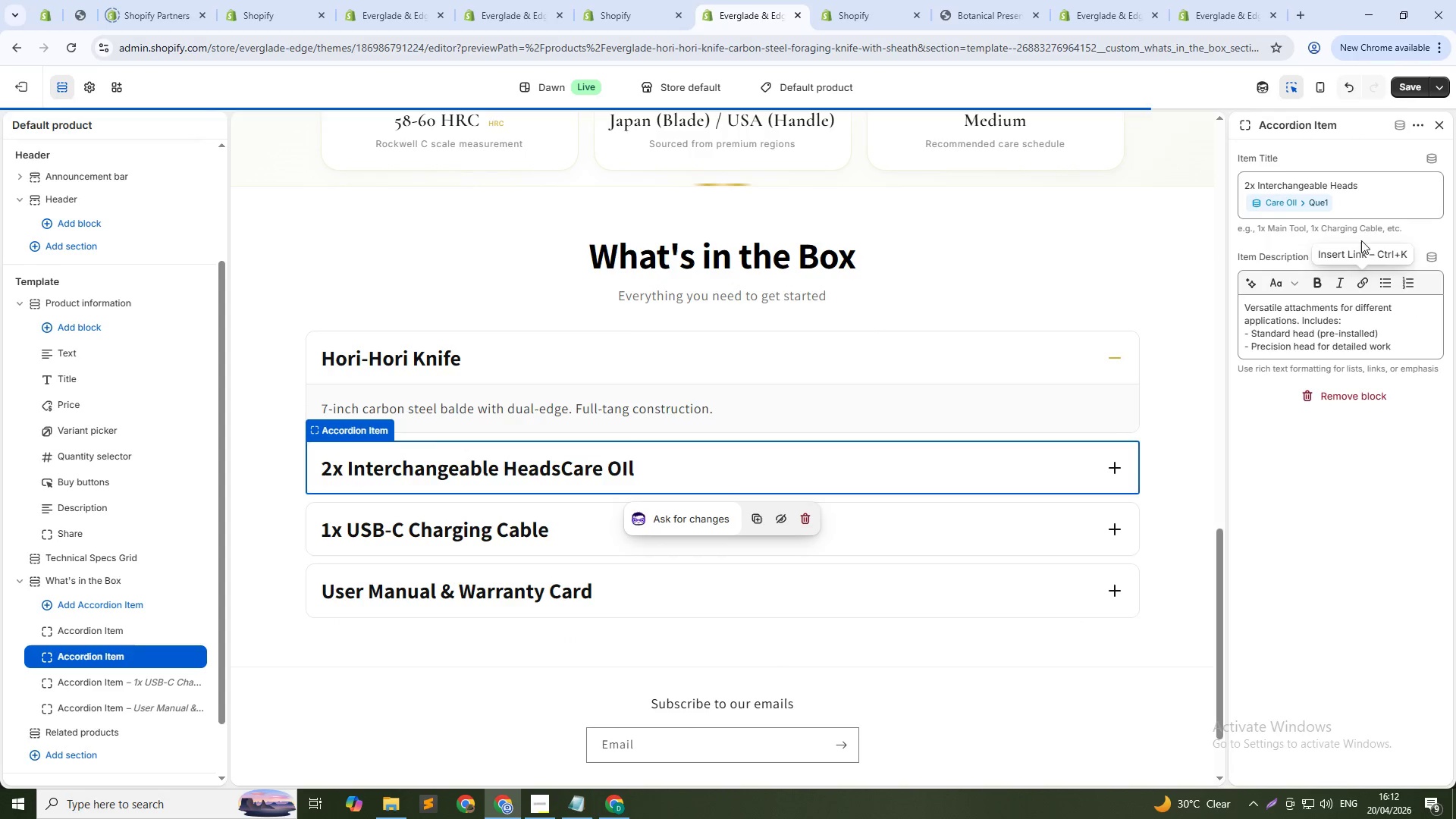 
left_click([1382, 180])
 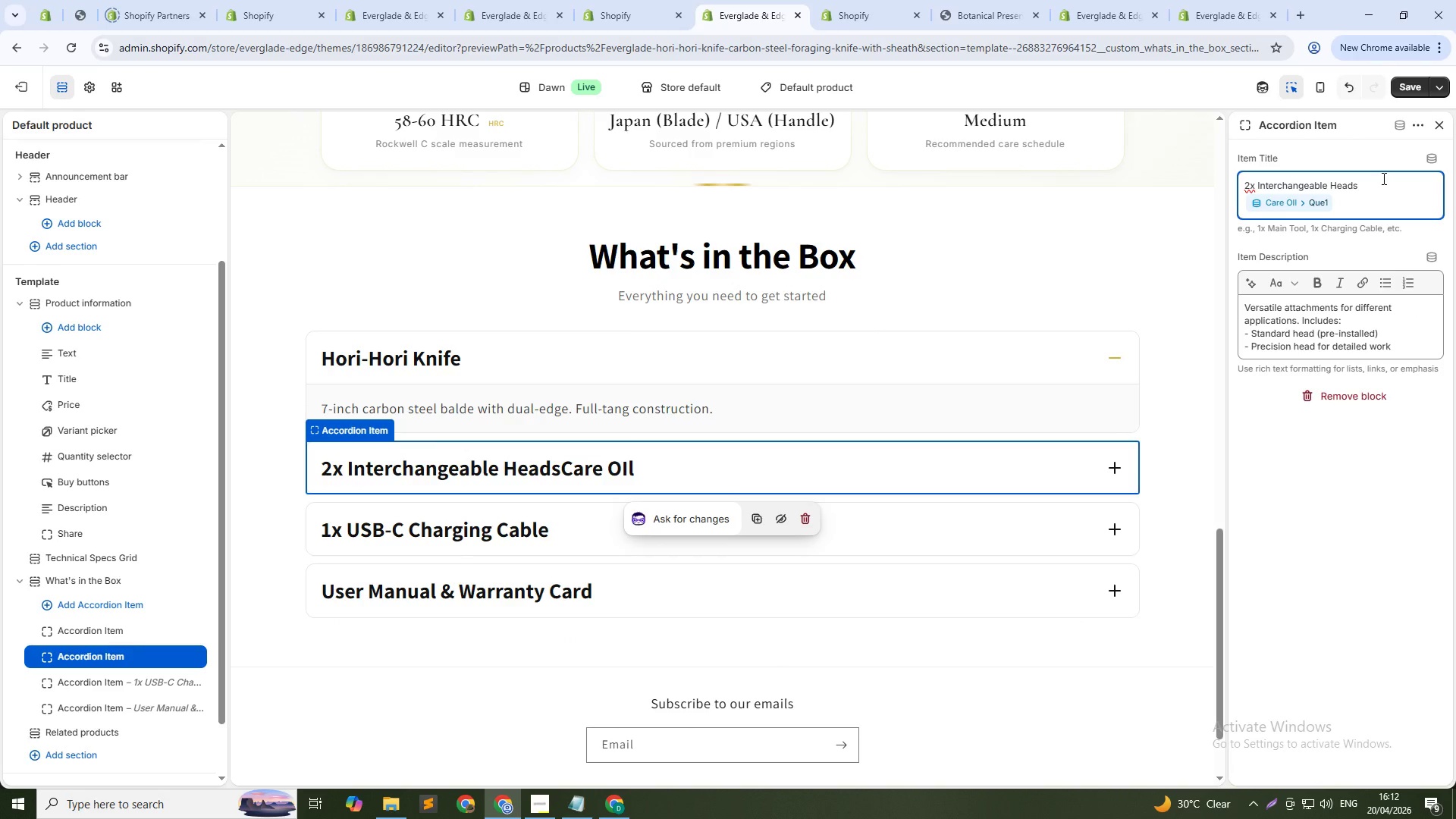 
key(Control+Shift+ArrowLeft)
 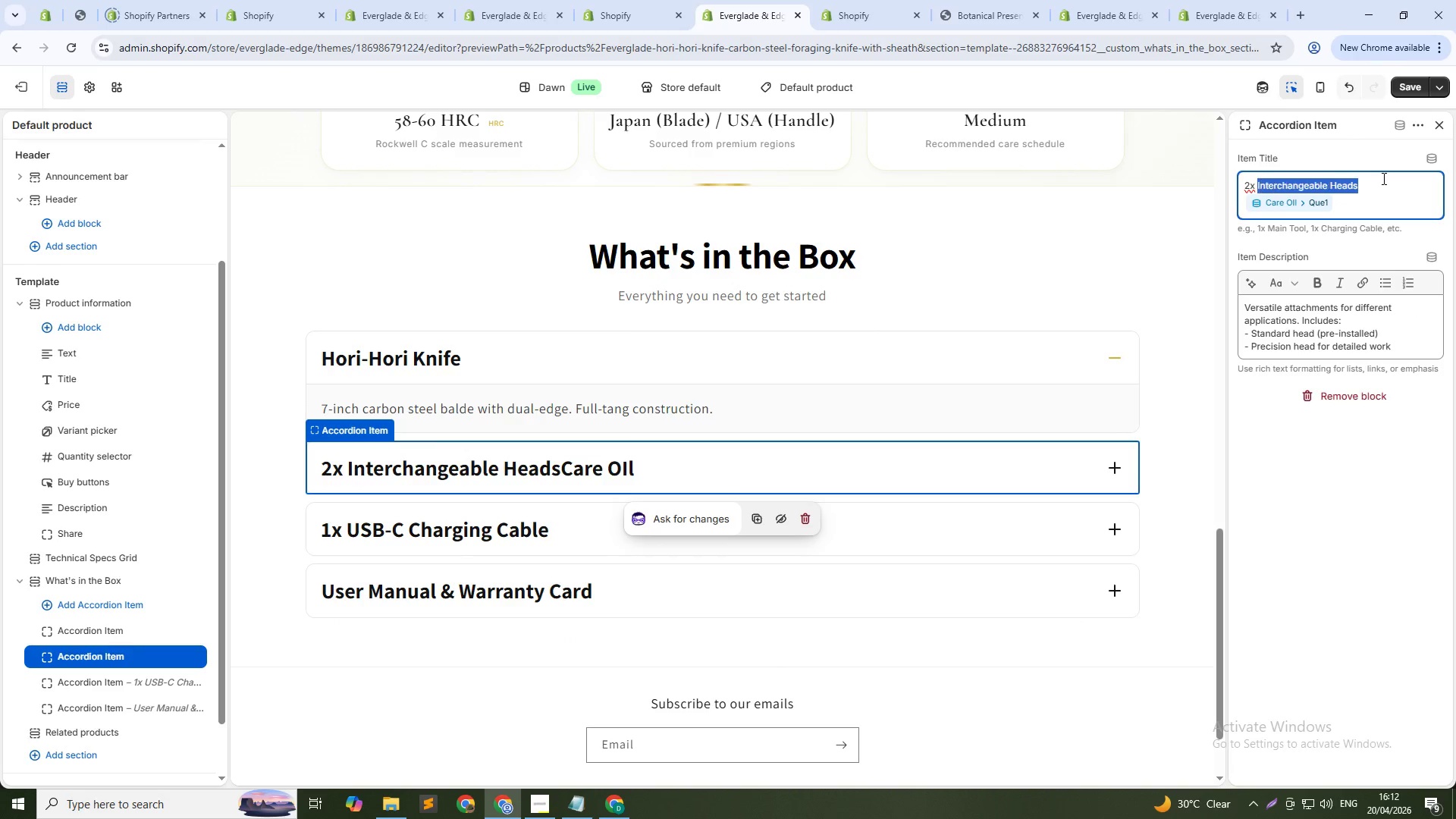 
key(Control+Shift+ArrowLeft)
 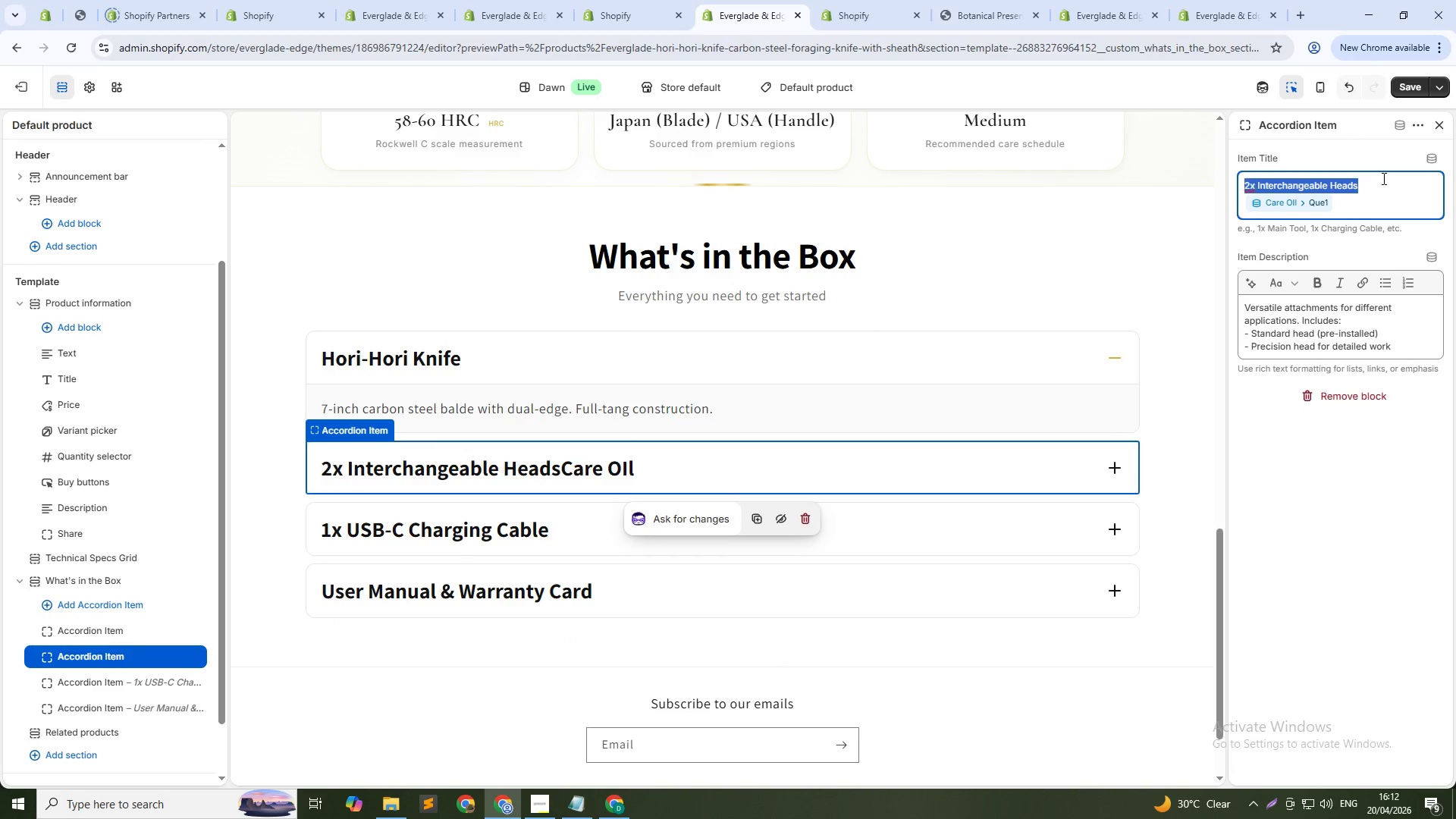 
key(Control+Shift+ArrowLeft)
 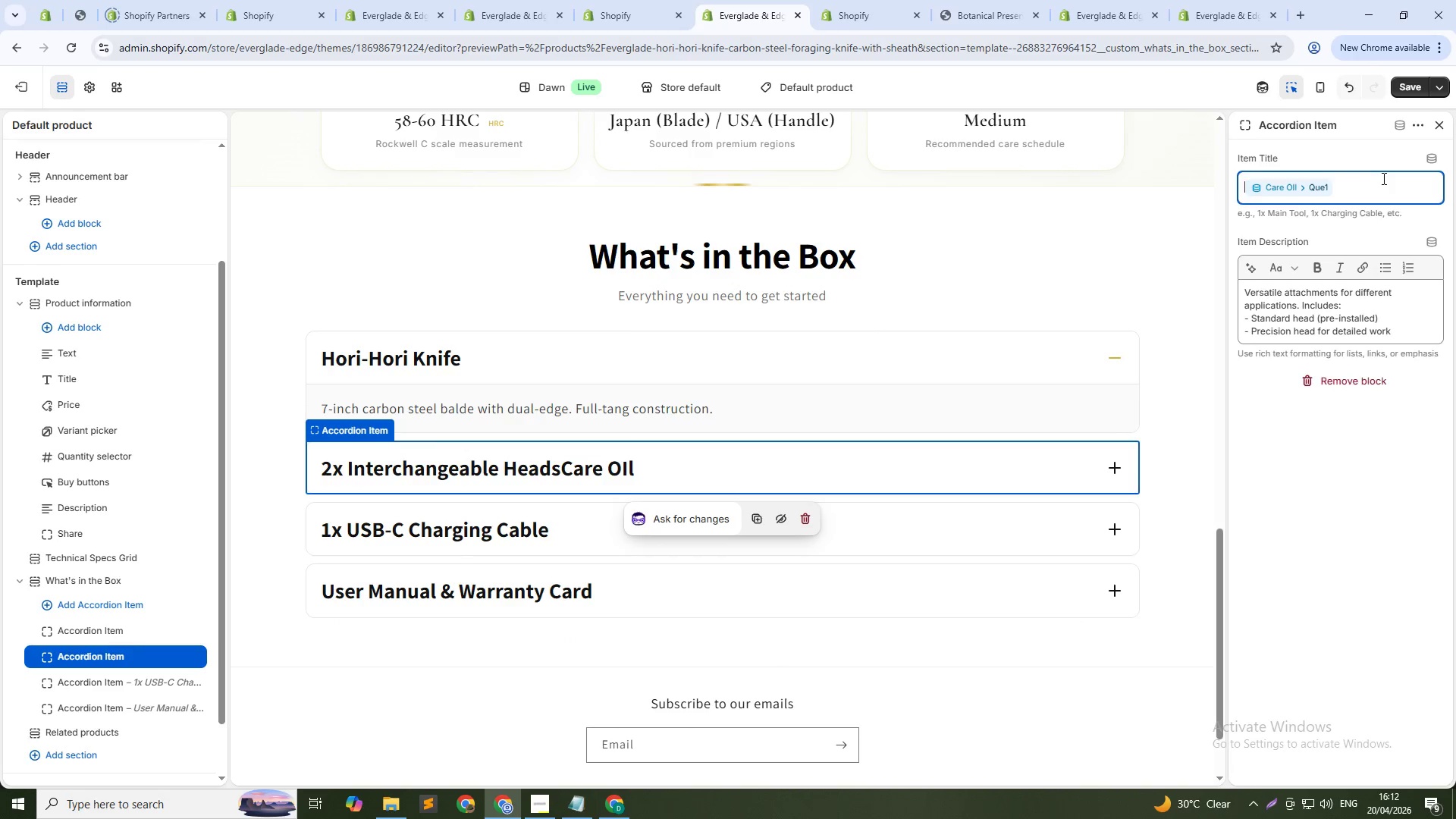 
key(Backspace)
 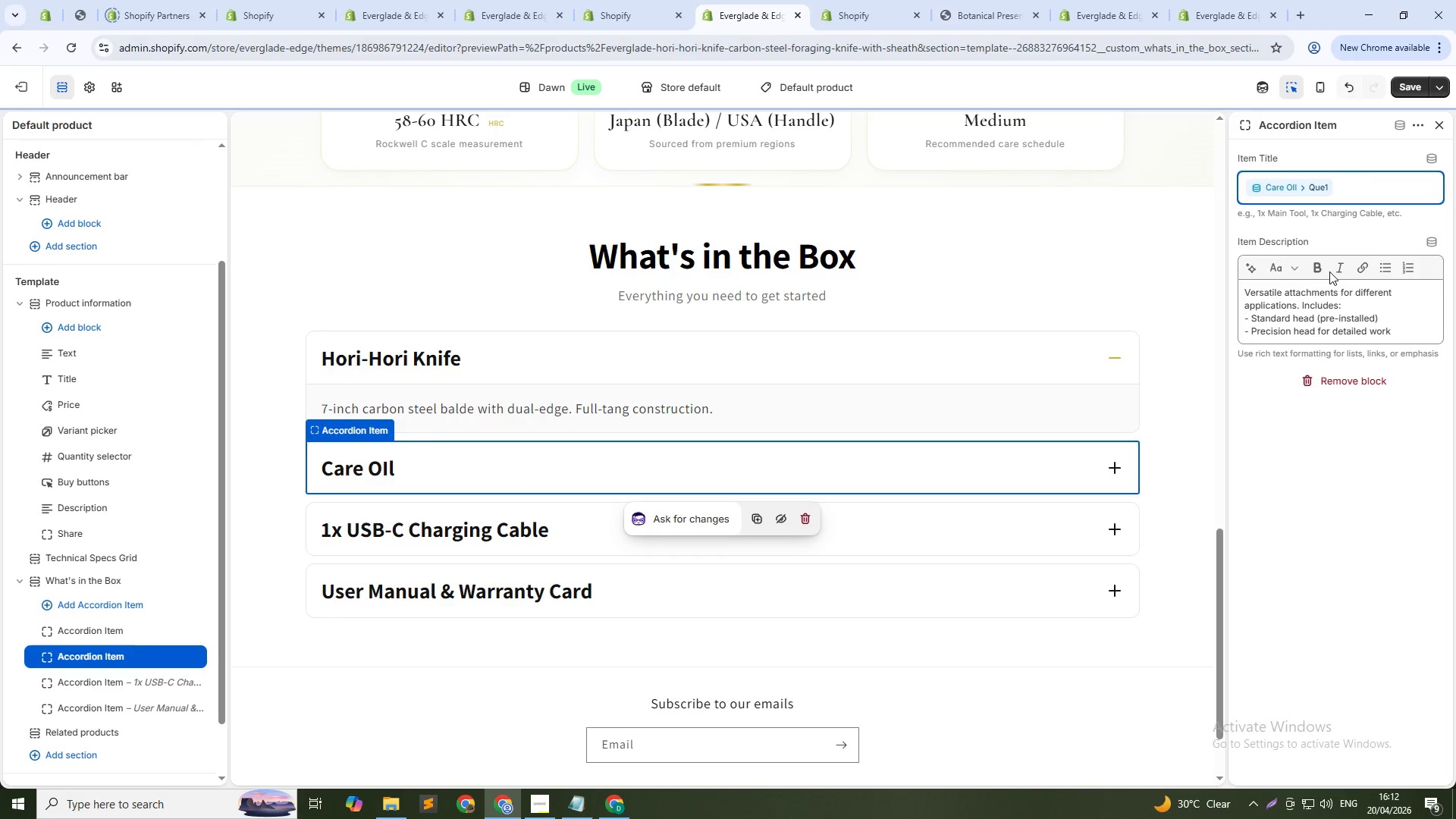 
key(Control+A)
 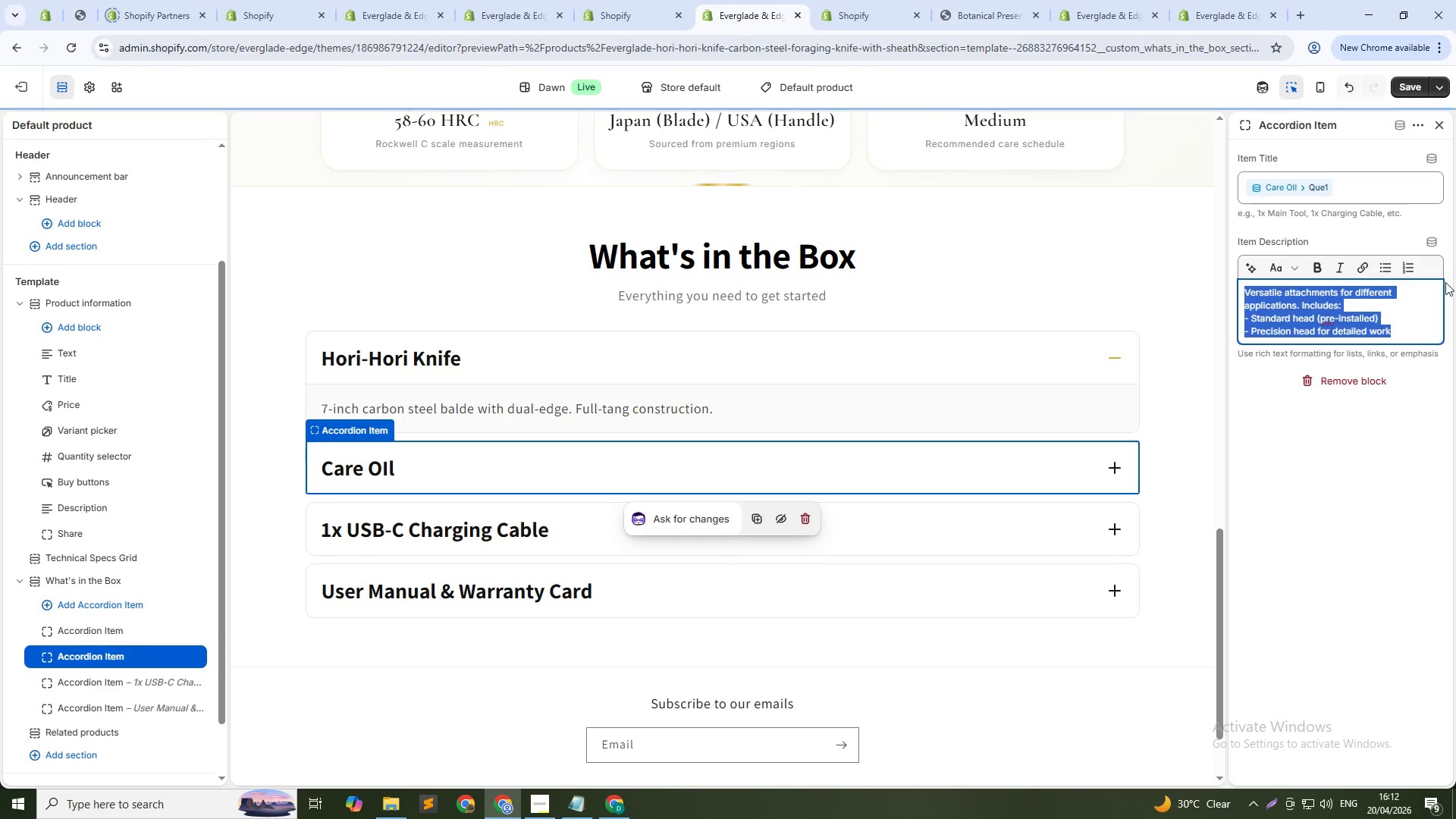 
key(Backspace)
 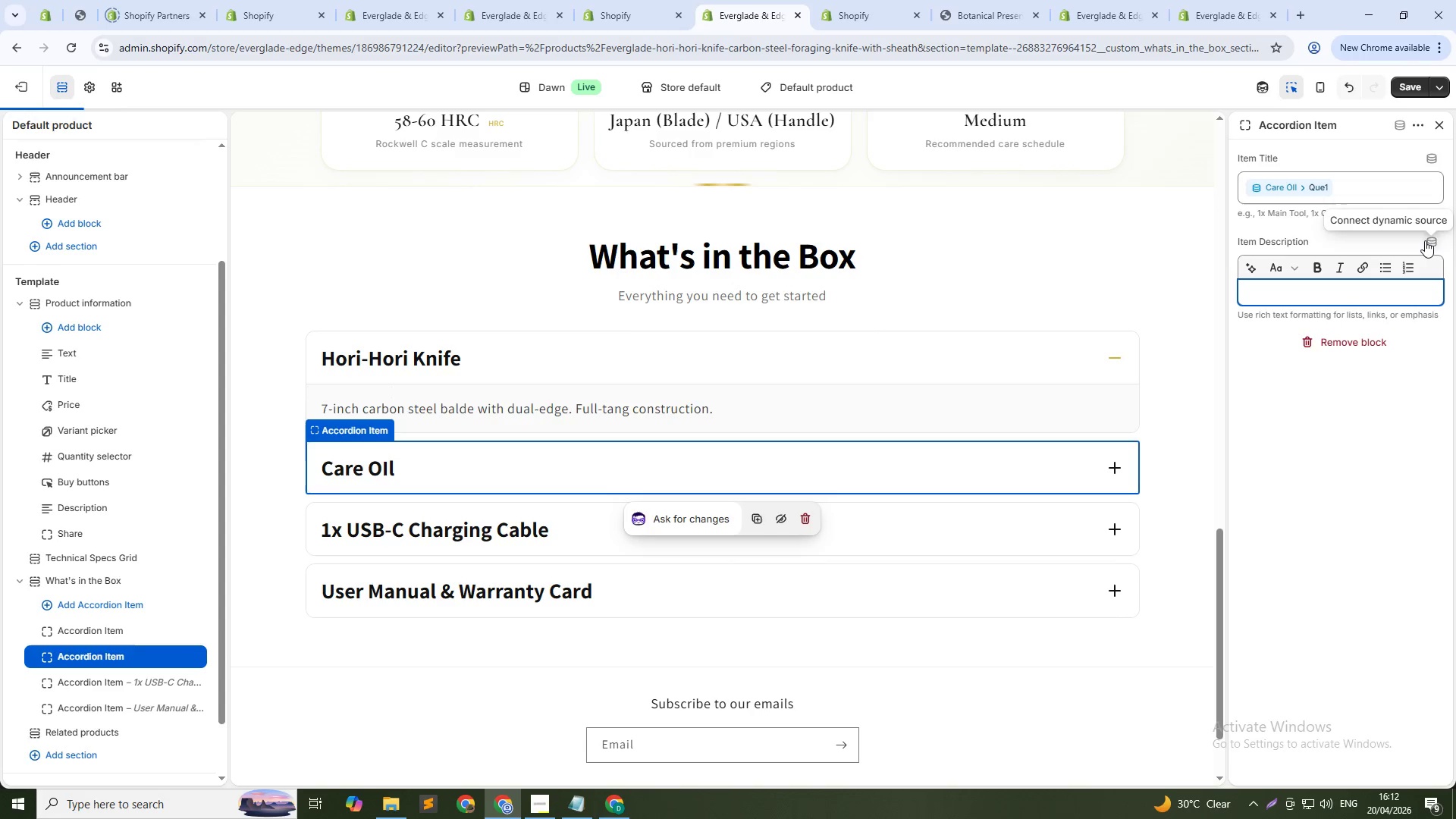 
left_click([1424, 240])
 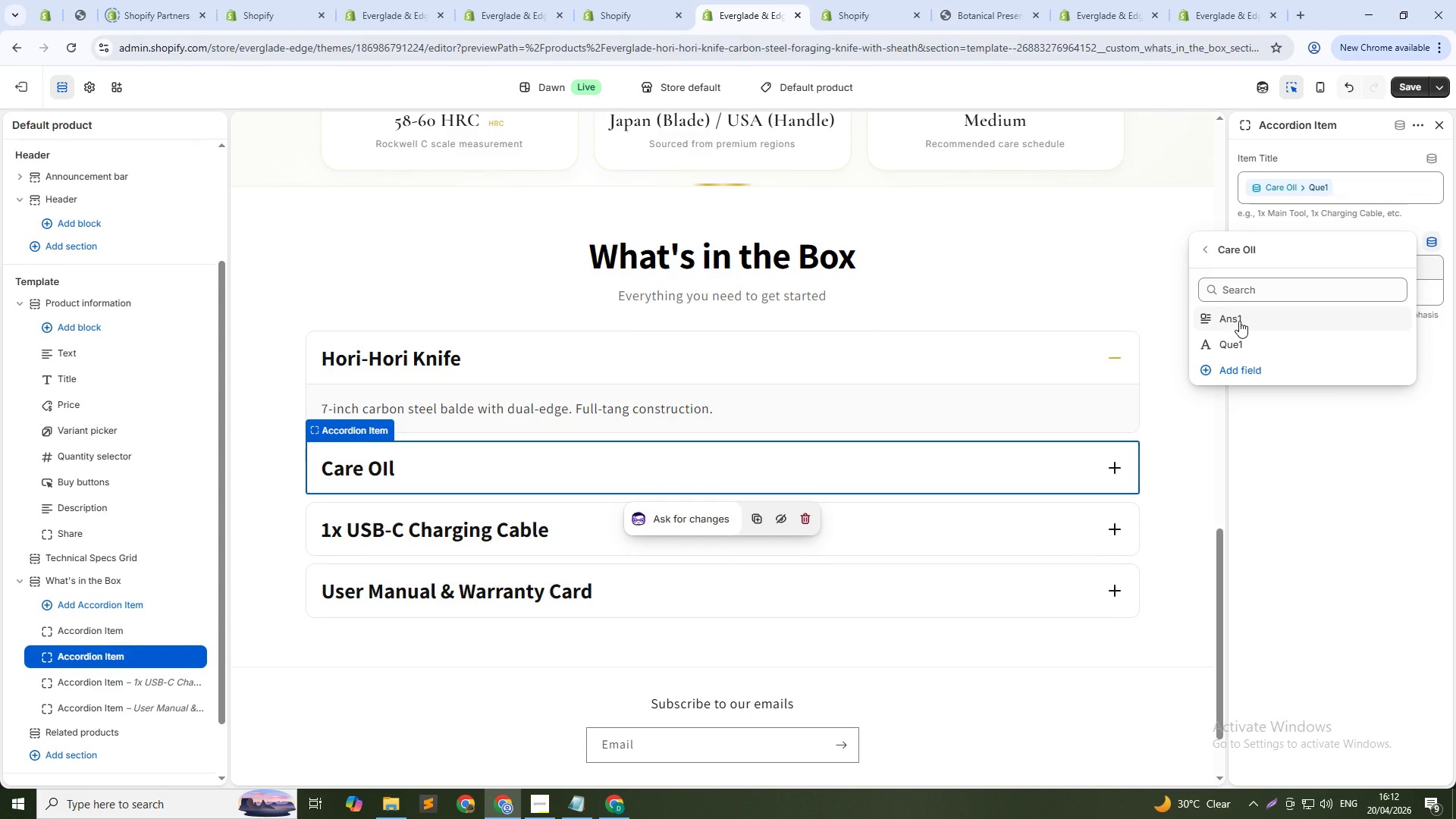 
wait(5.98)
 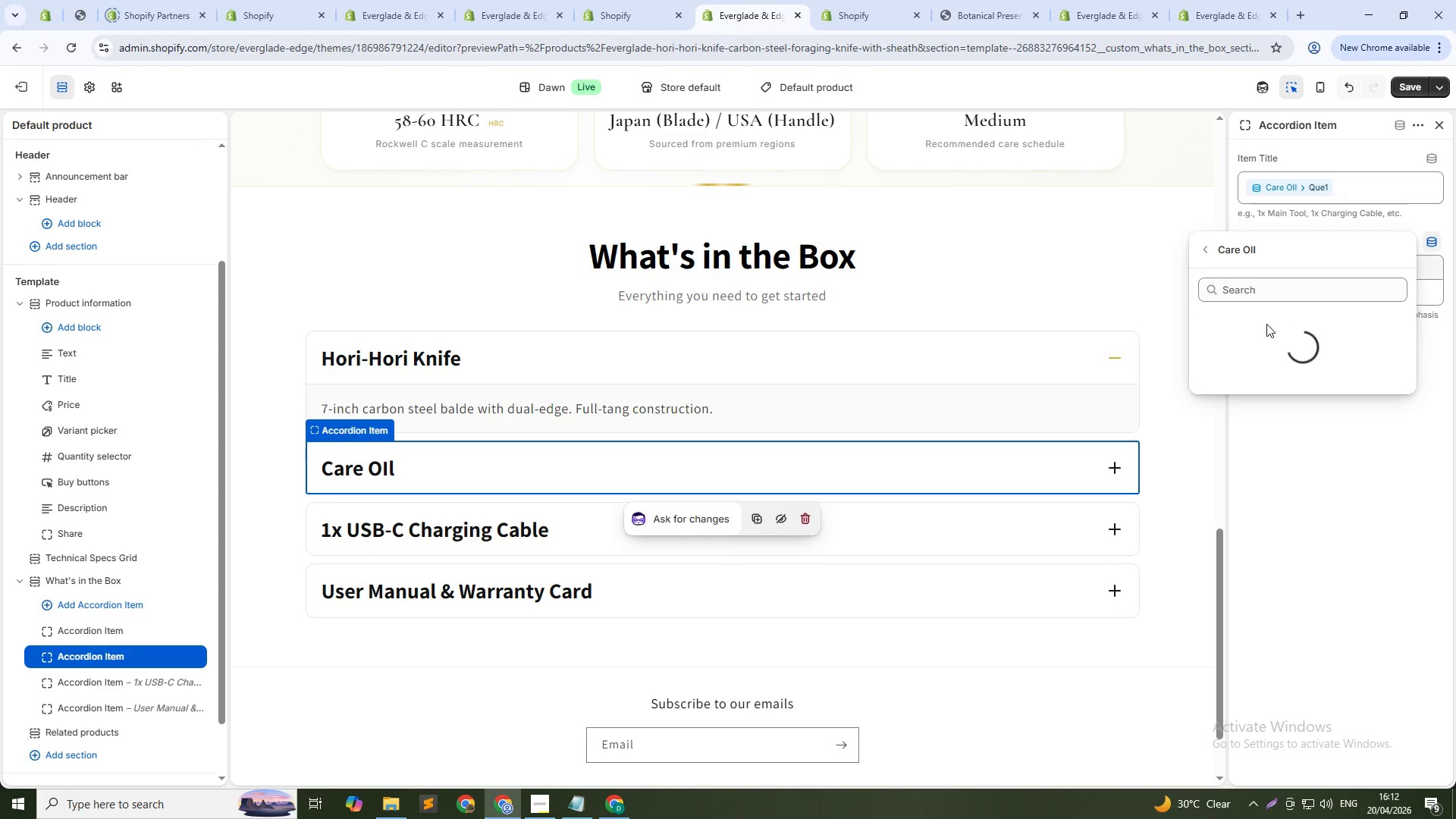 
left_click([1247, 316])
 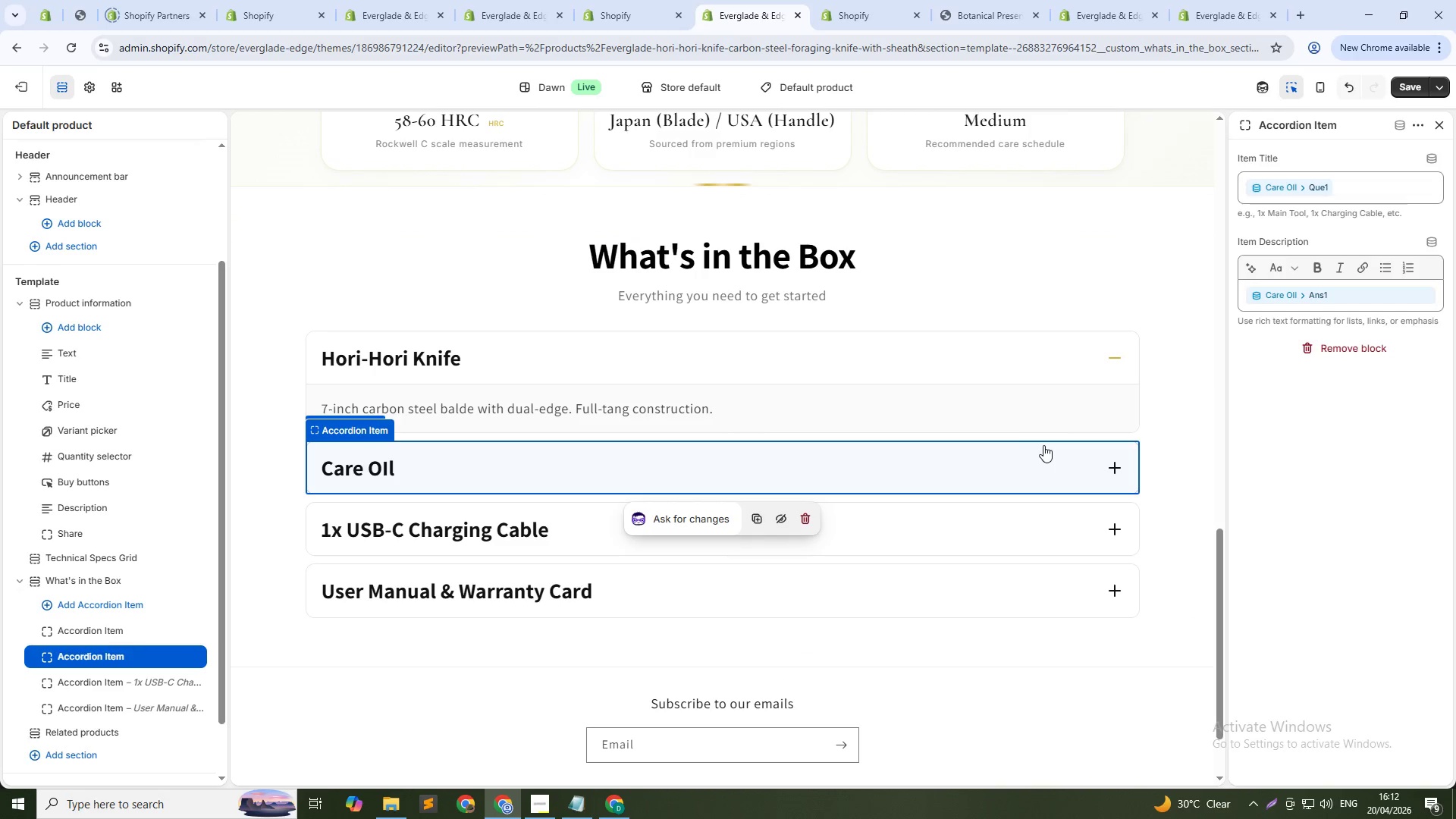 
left_click([1119, 470])
 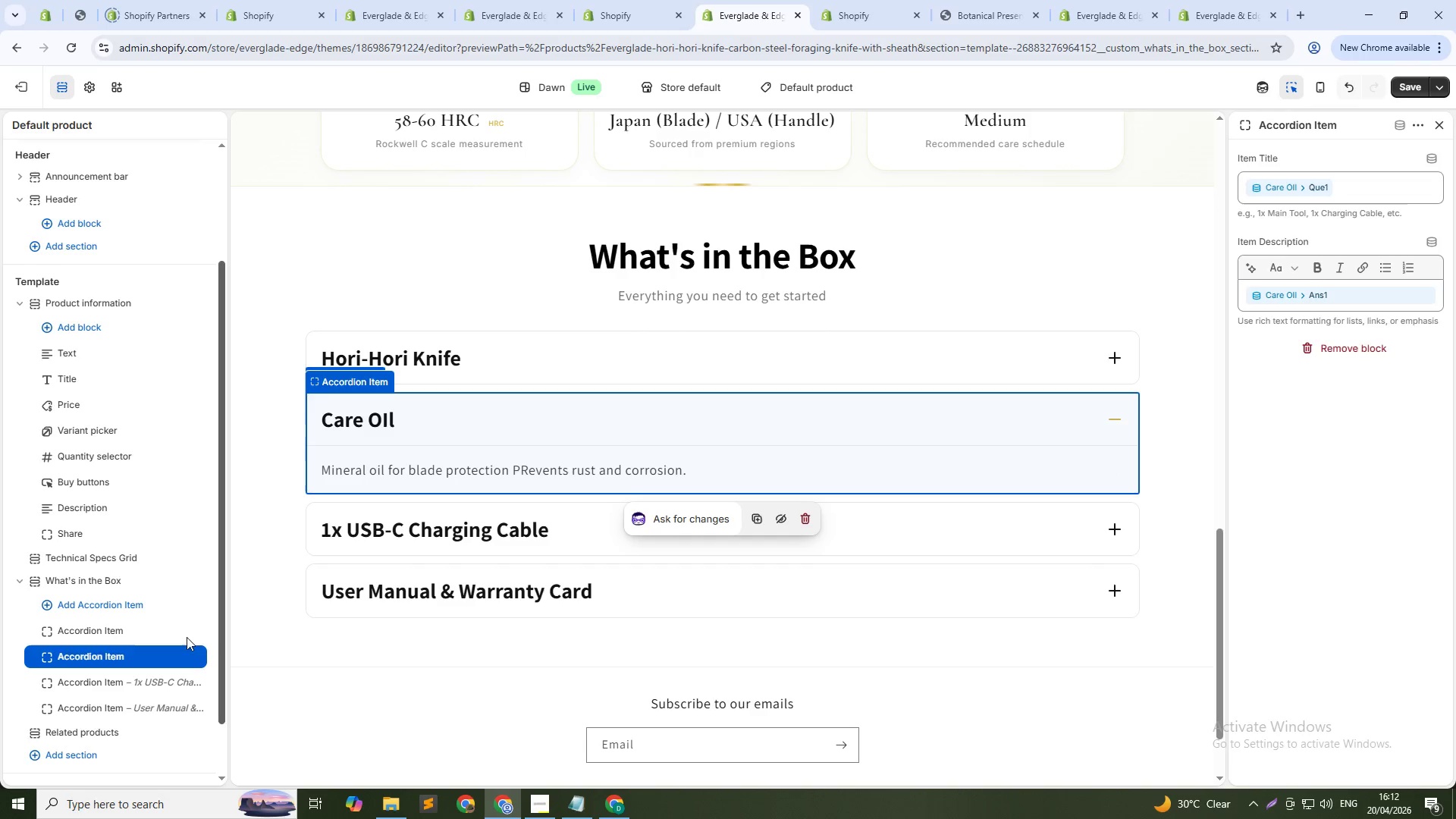 
left_click([124, 680])
 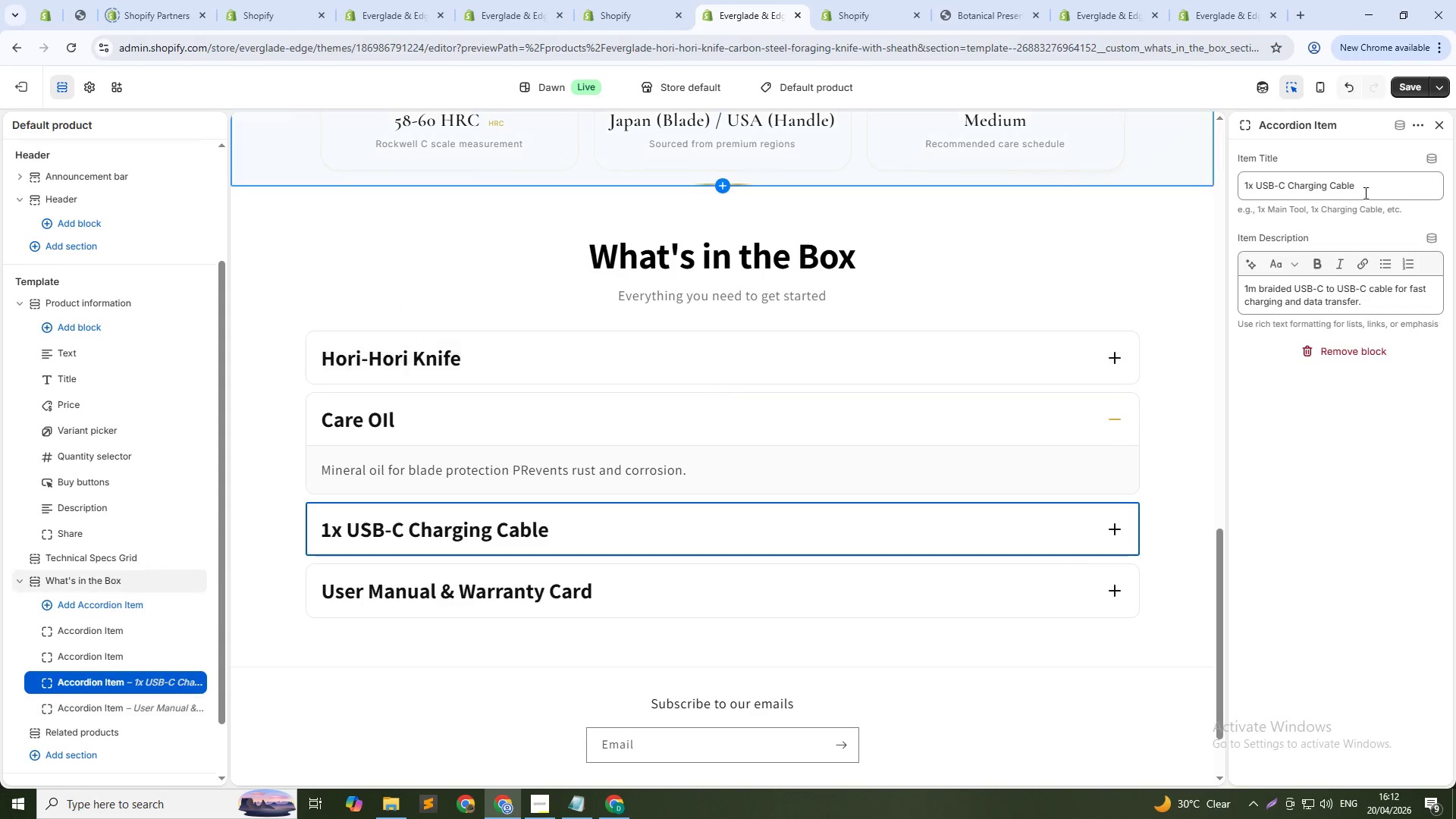 
left_click([1364, 193])
 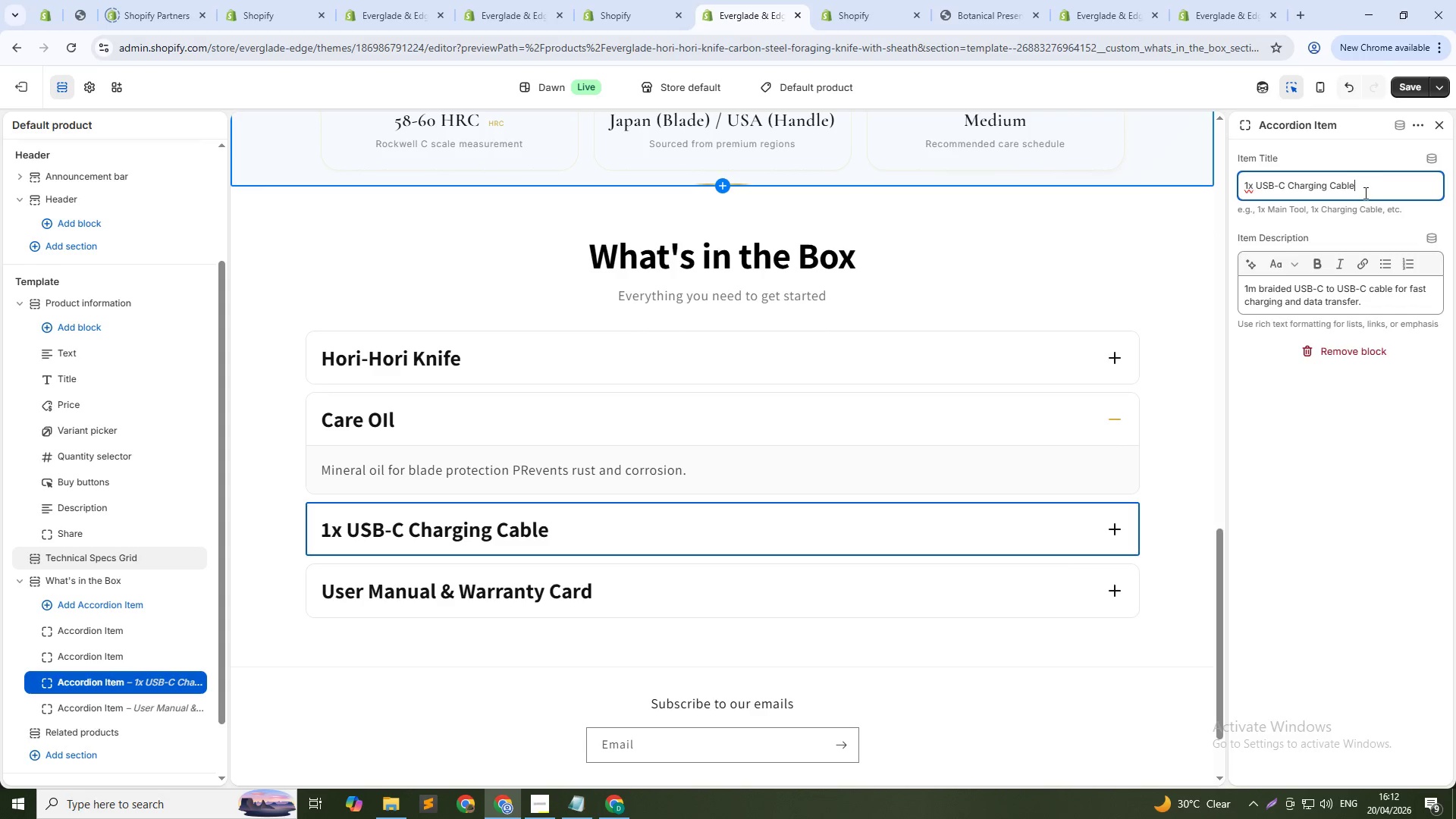 
key(Control+ControlLeft)
 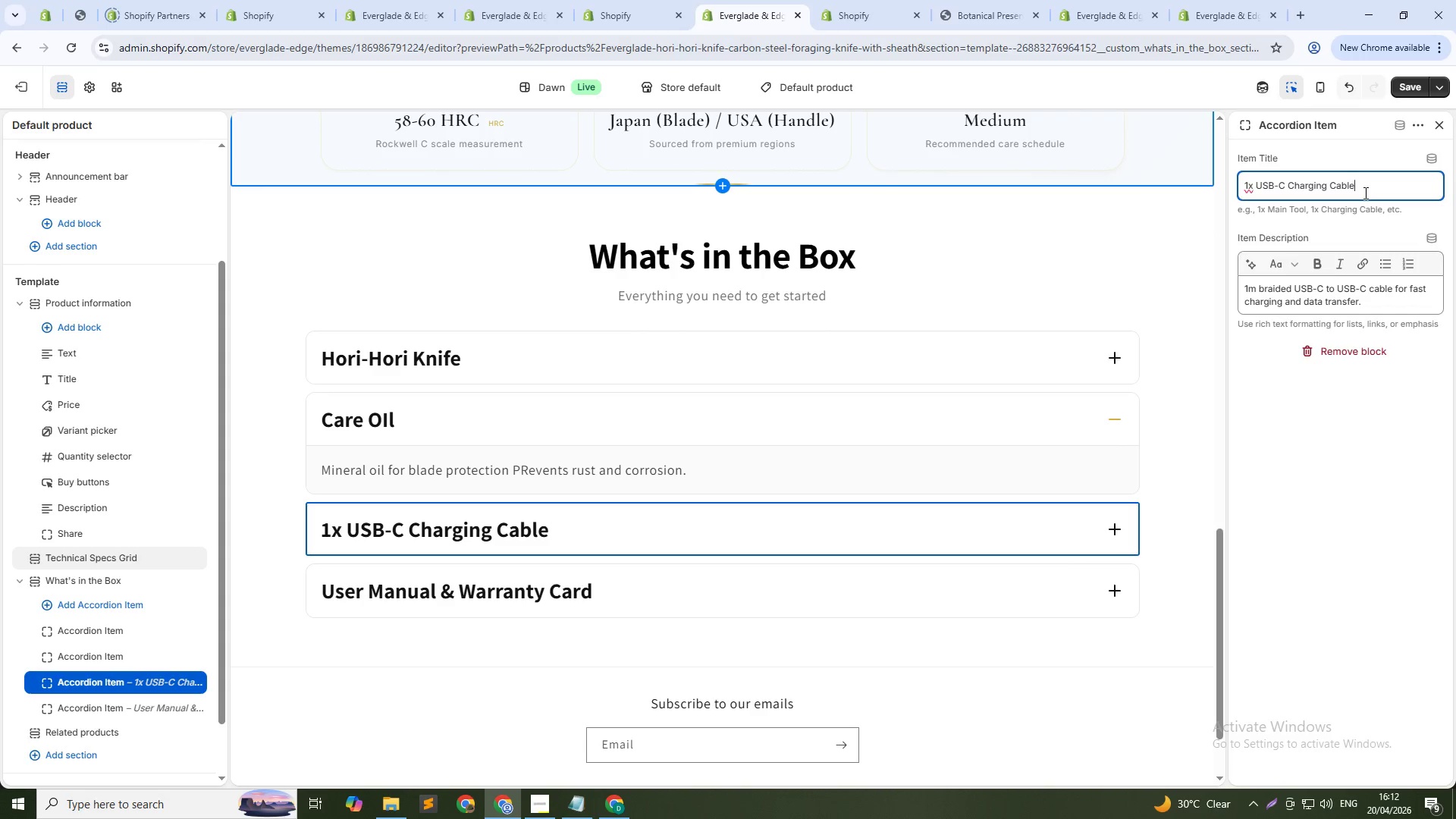 
key(Control+A)
 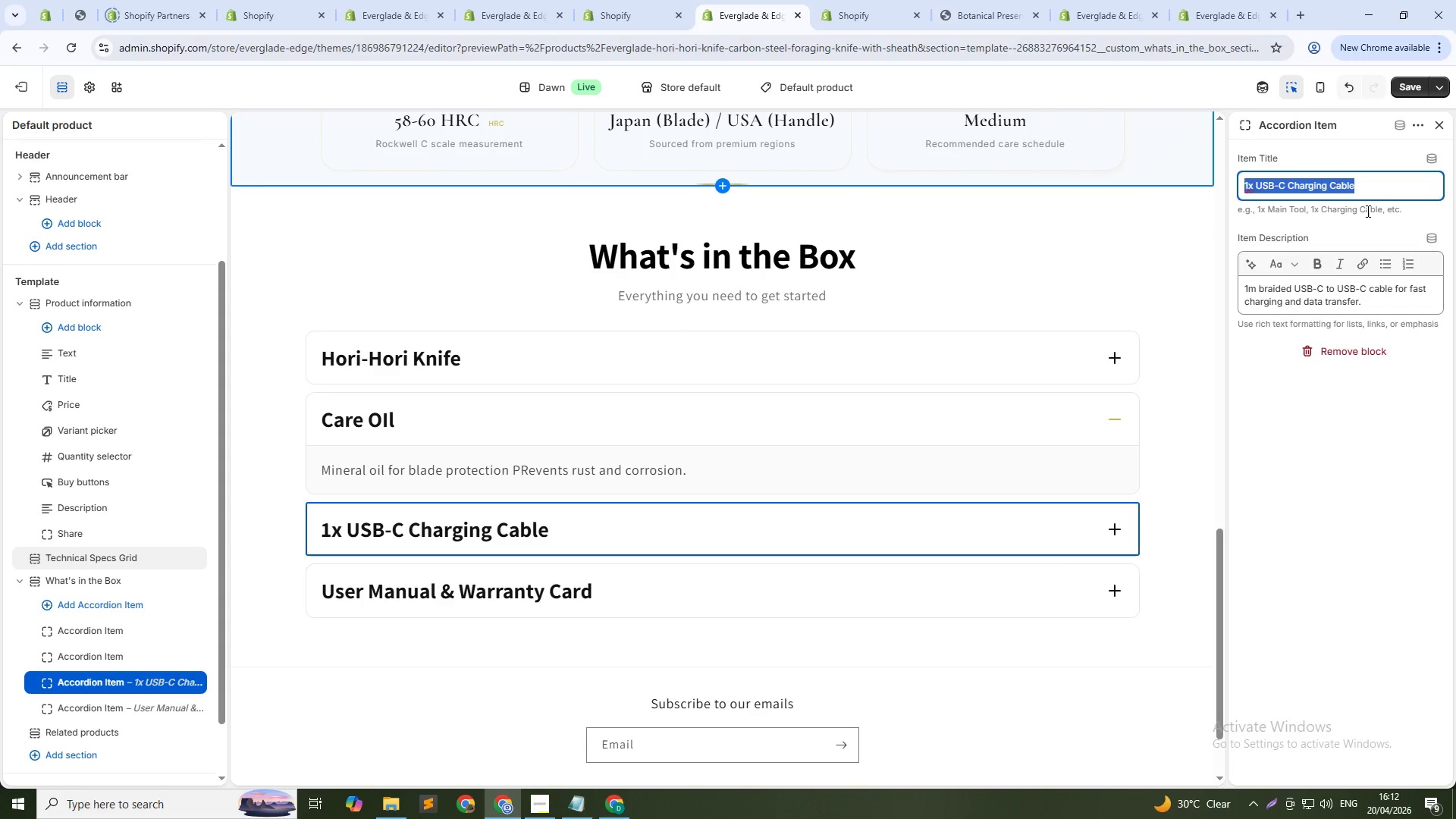 
key(Backspace)
 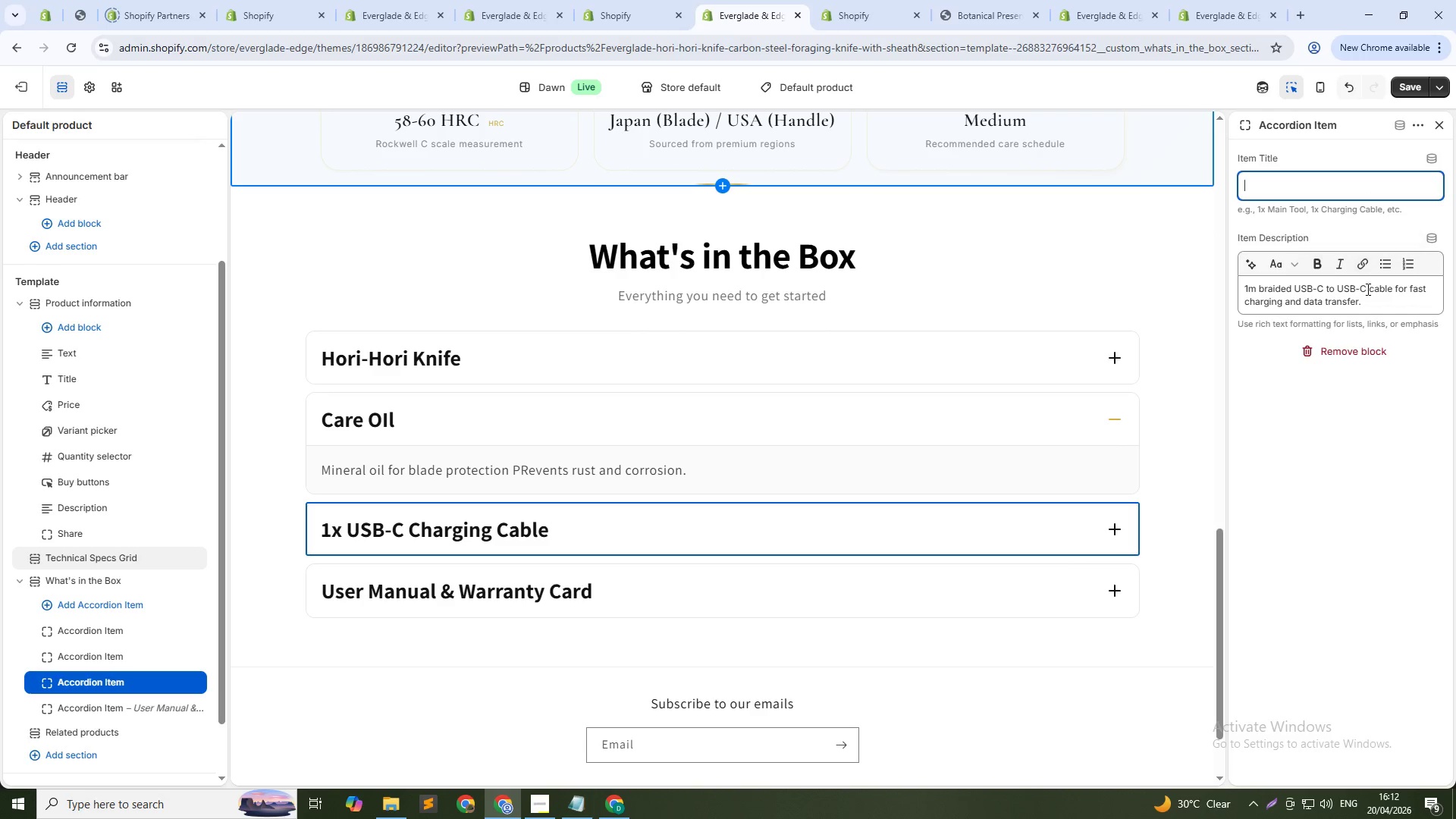 
left_click([1367, 290])
 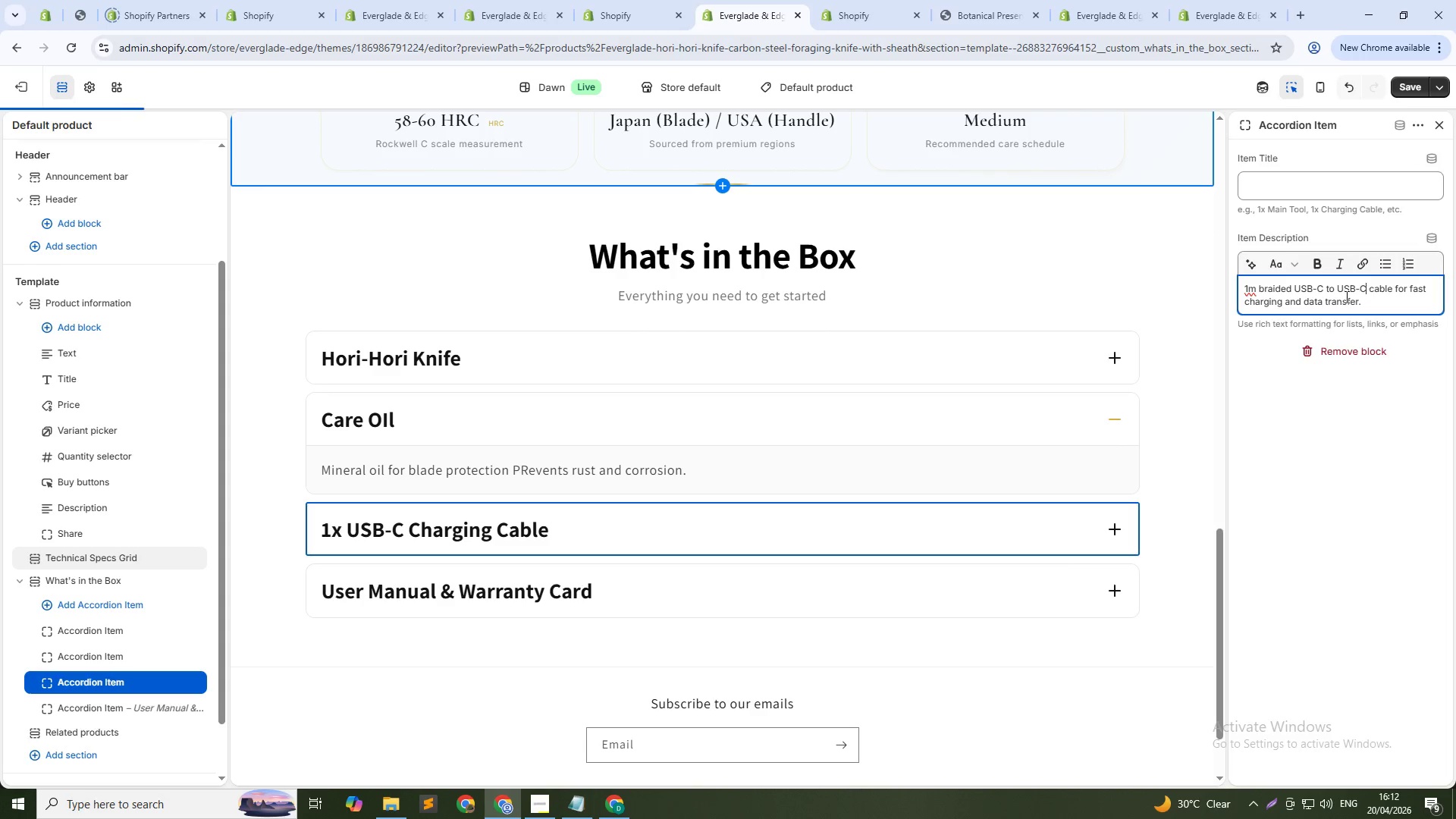 
key(Control+ControlLeft)
 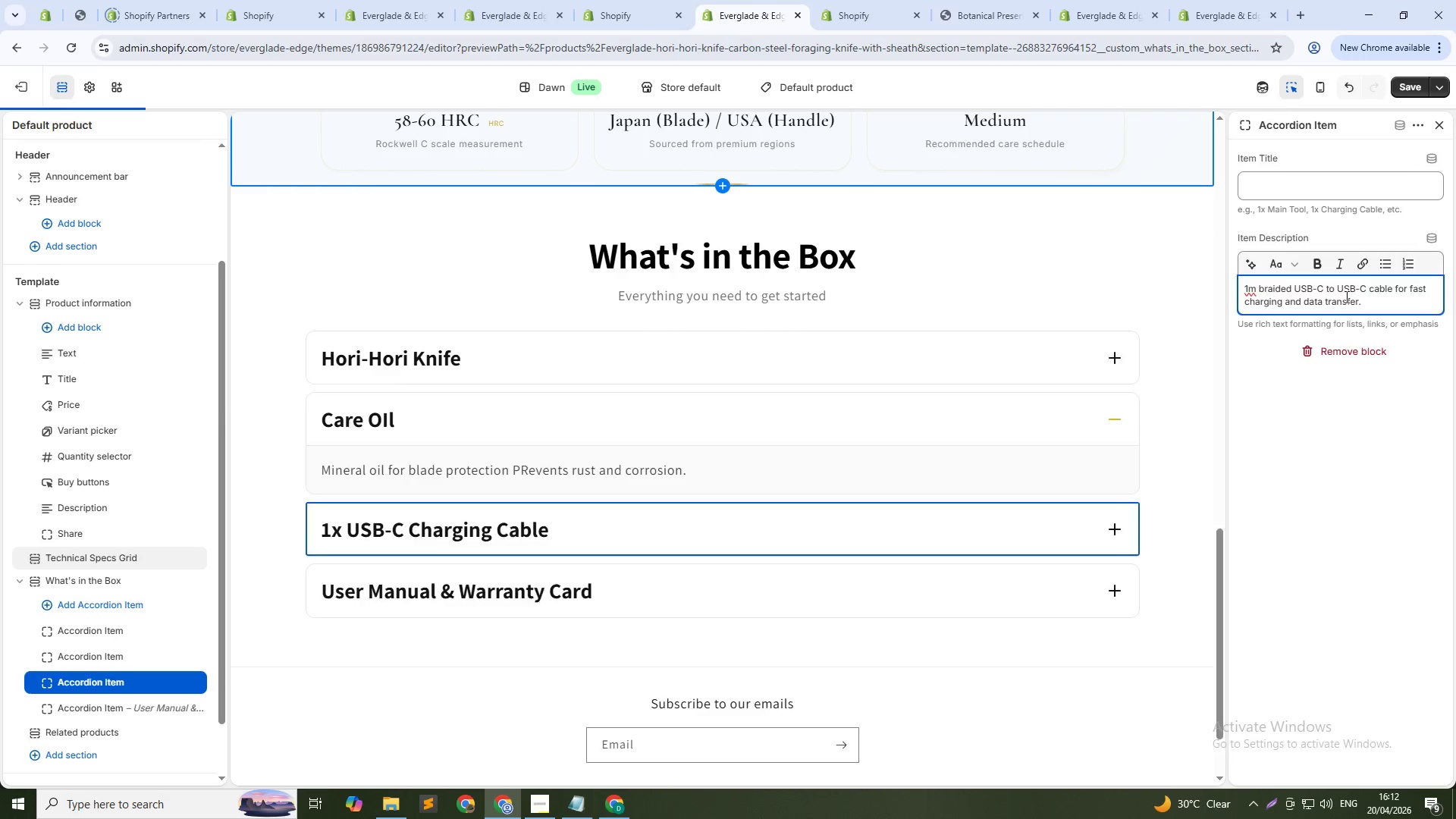 
key(Control+A)
 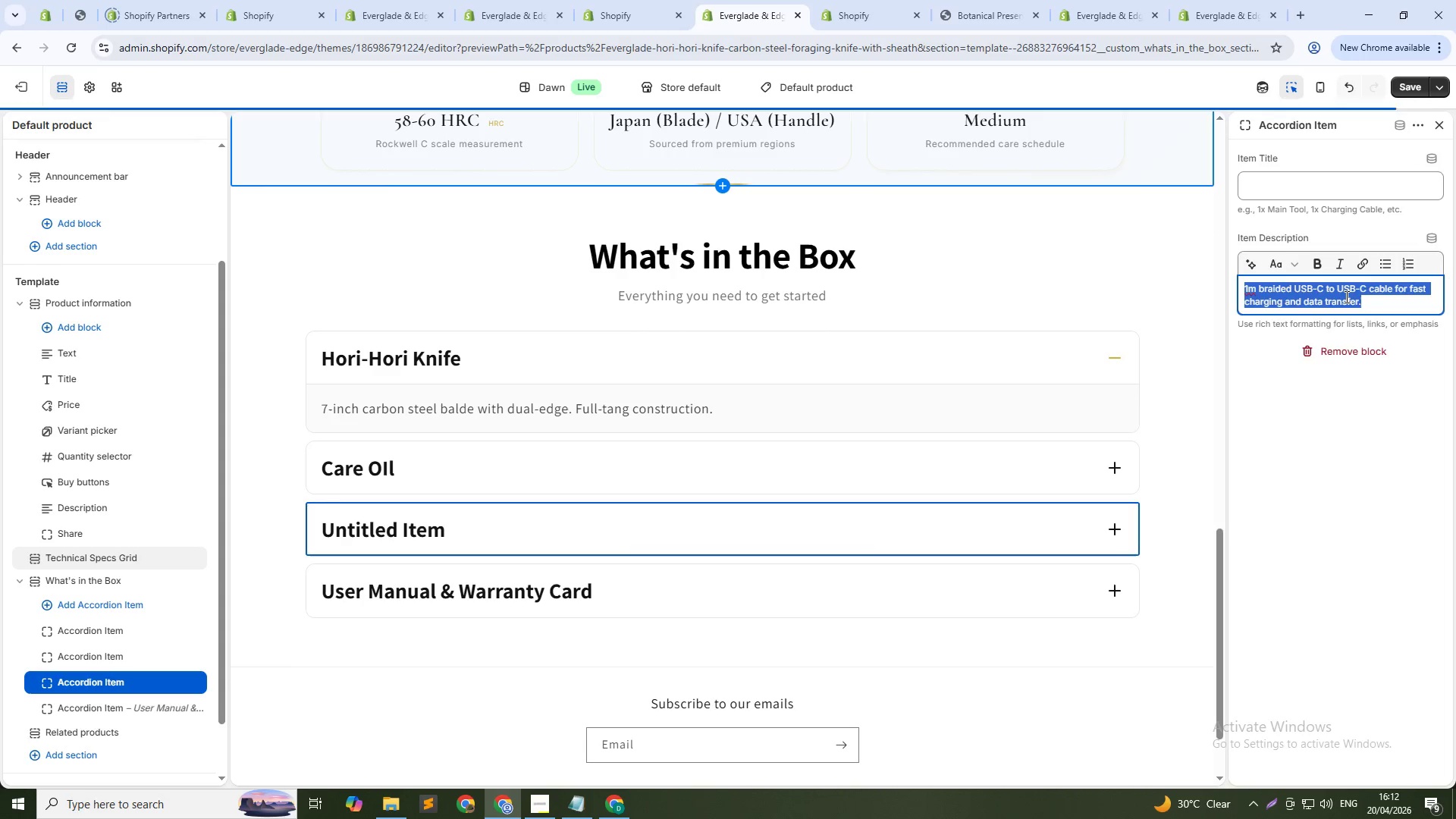 
key(Backspace)
 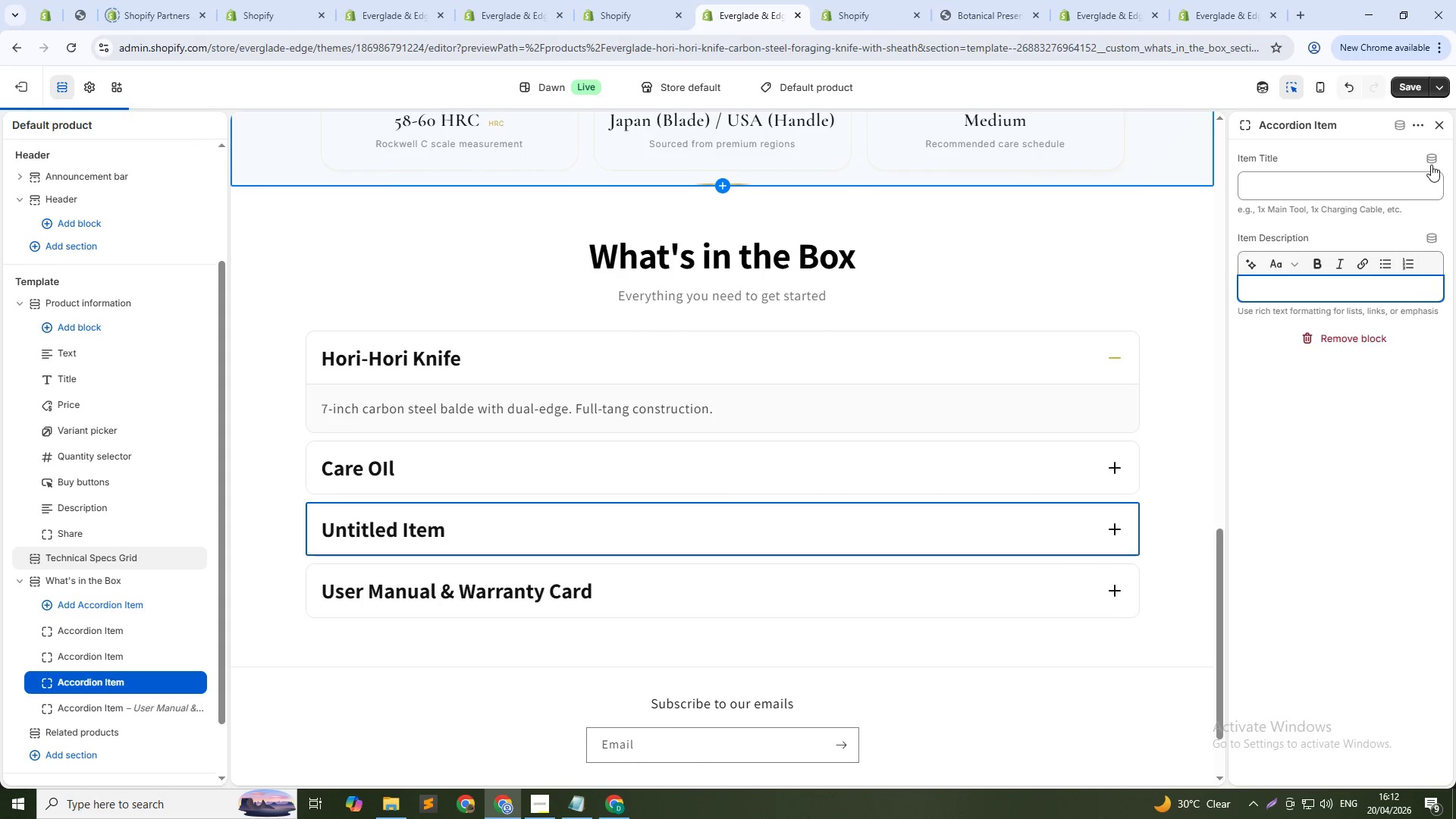 
left_click([1431, 162])
 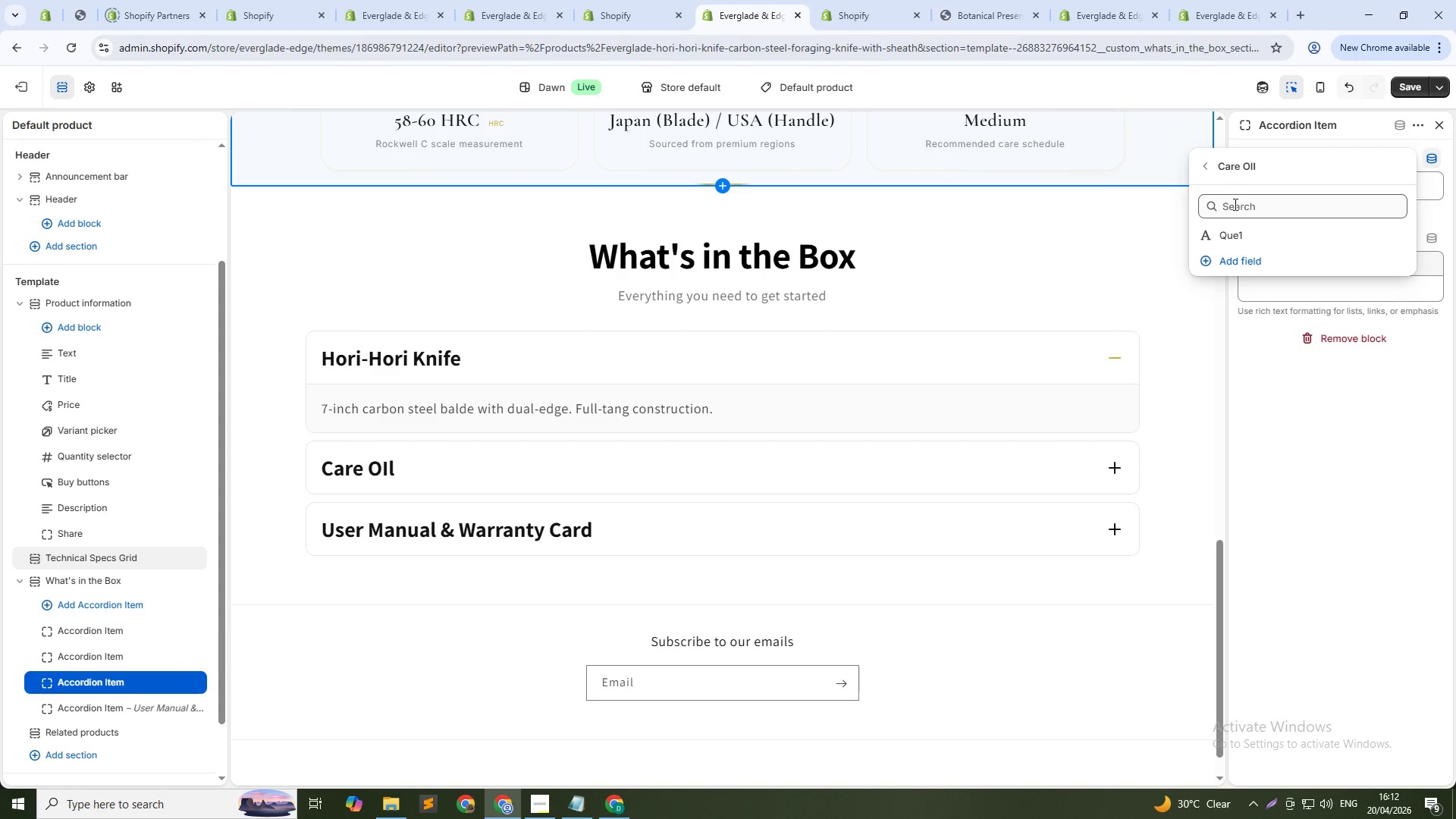 
left_click([1200, 168])
 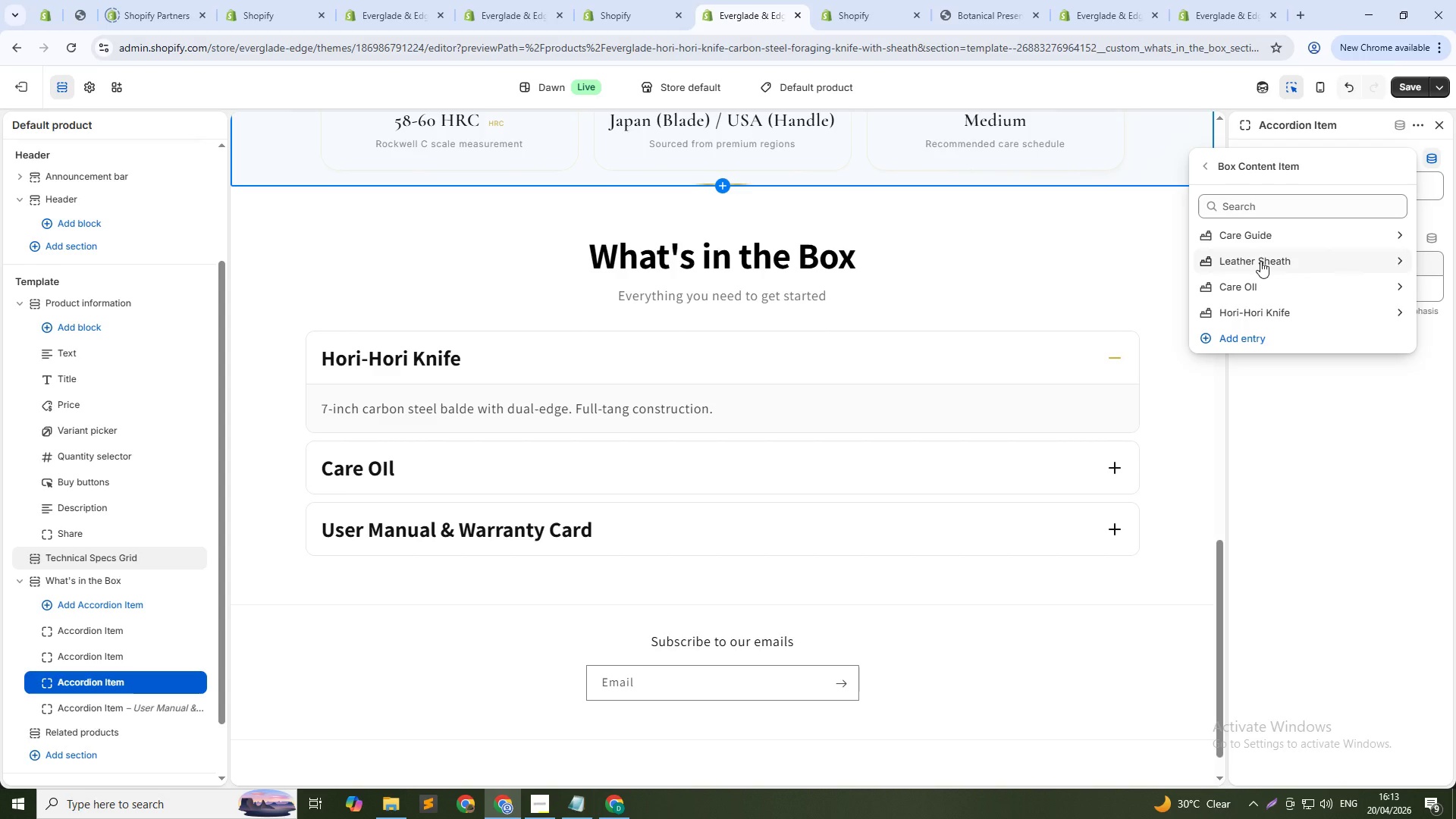 
wait(5.92)
 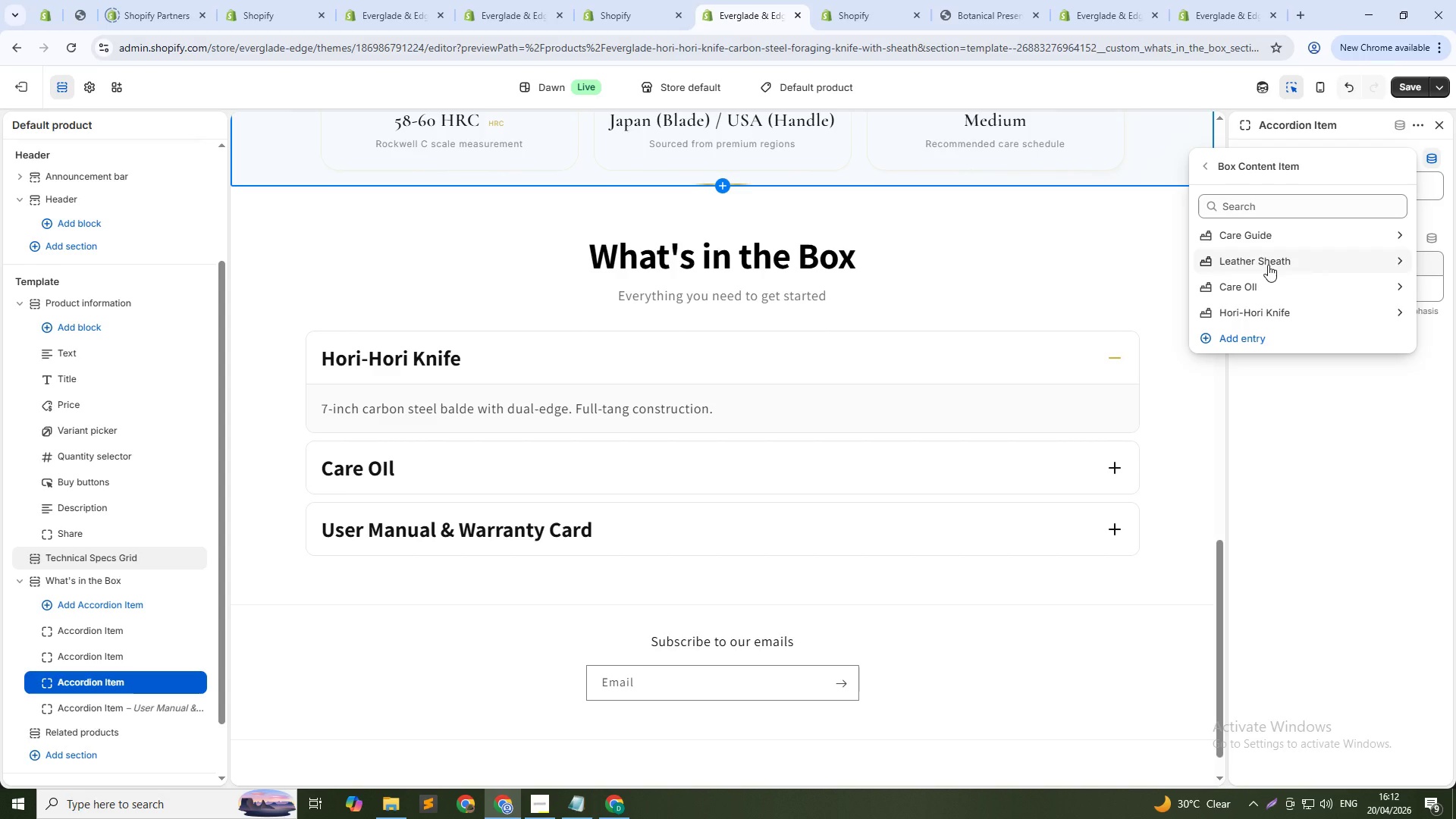 
left_click([1264, 265])
 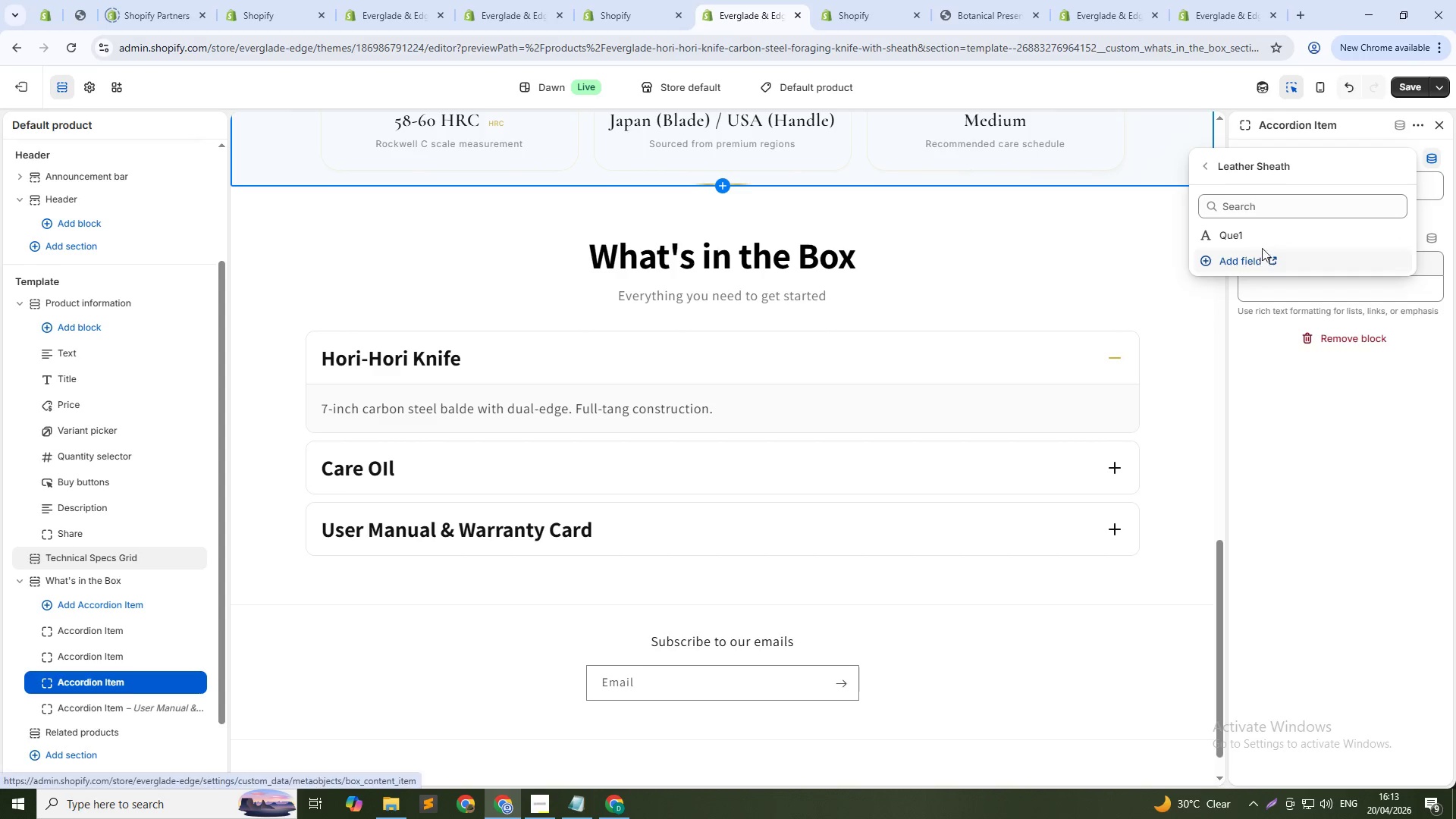 
left_click([1259, 229])
 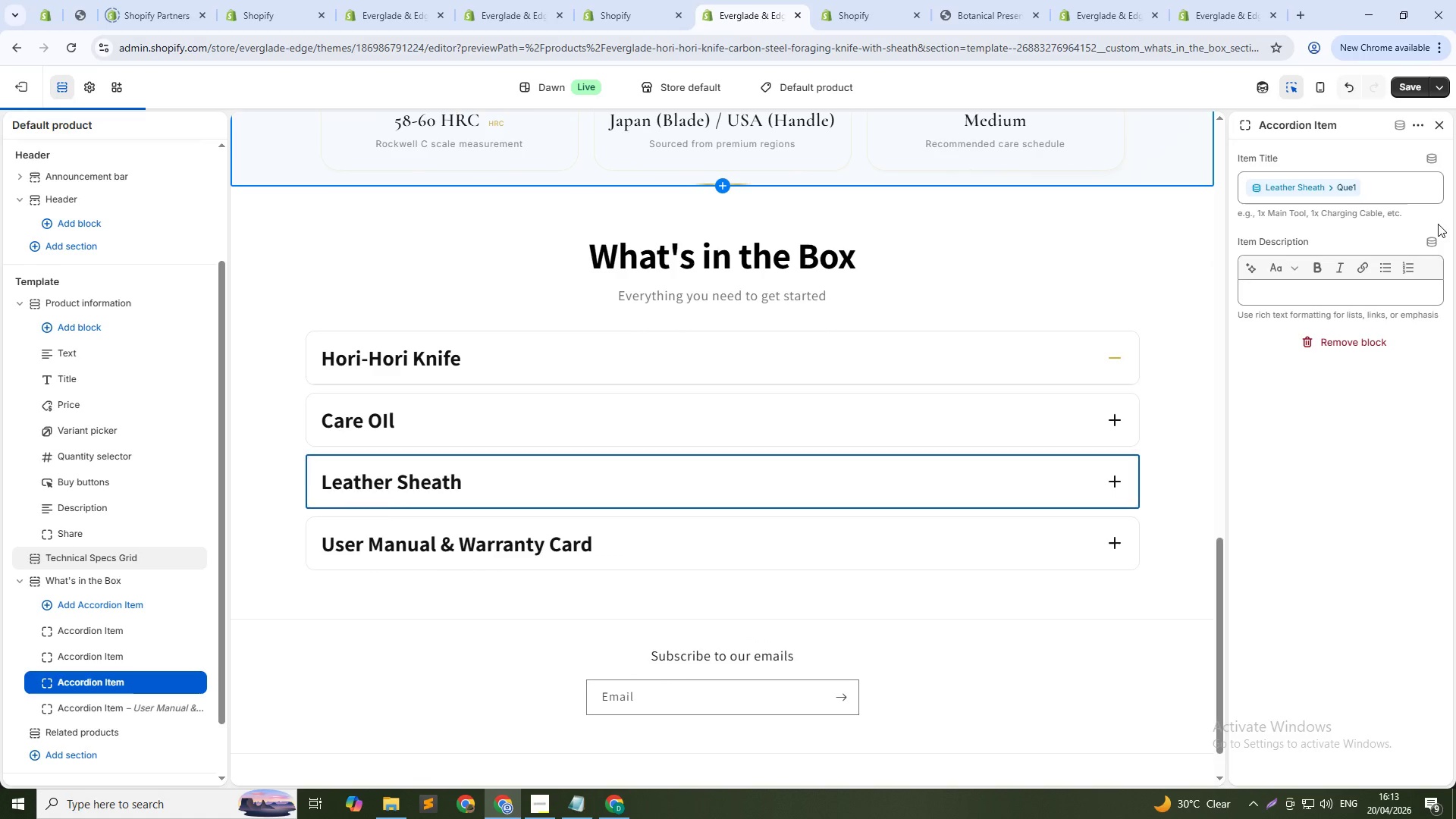 
left_click([1432, 235])
 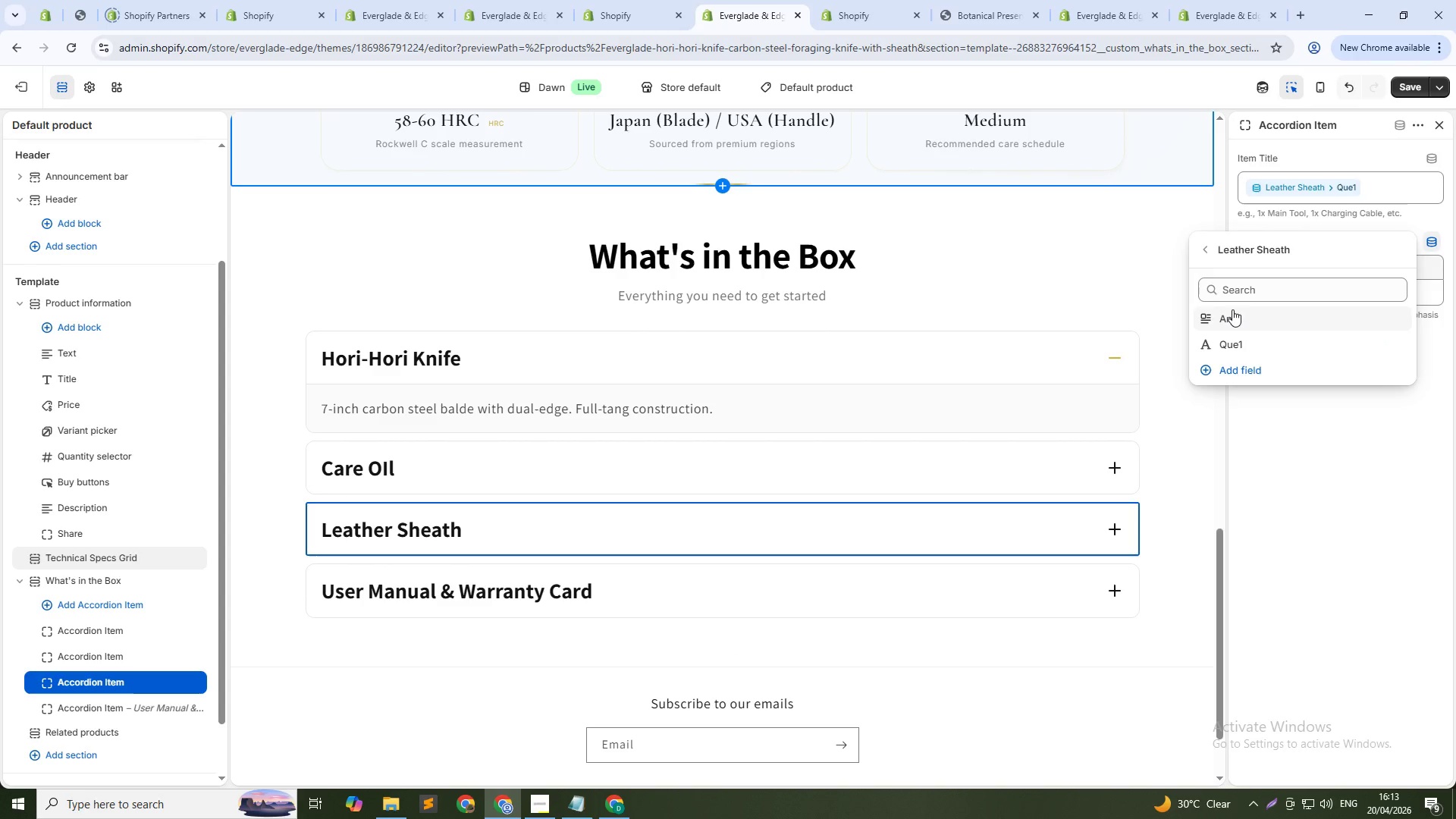 
left_click([1232, 314])
 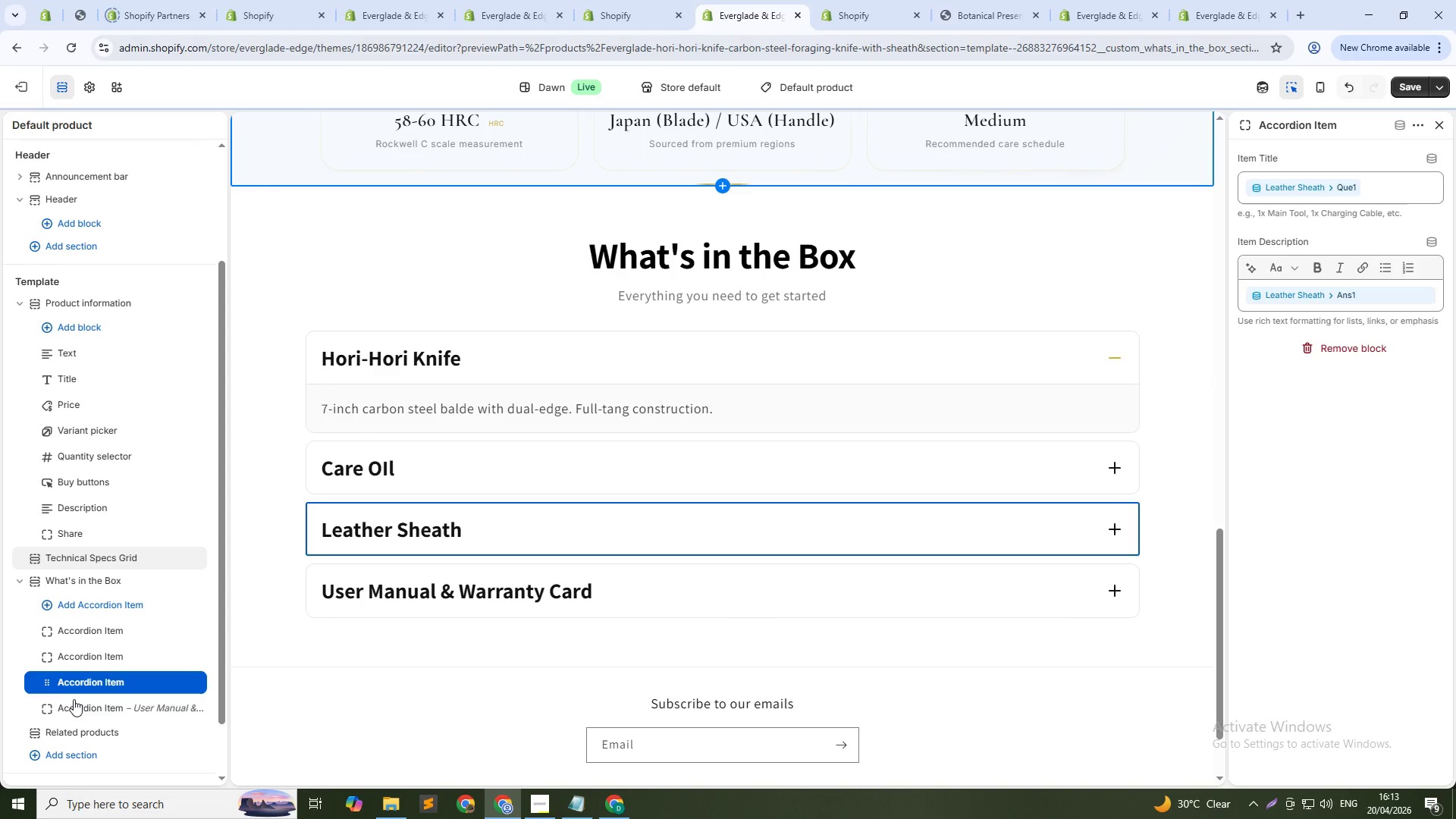 
left_click([79, 701])
 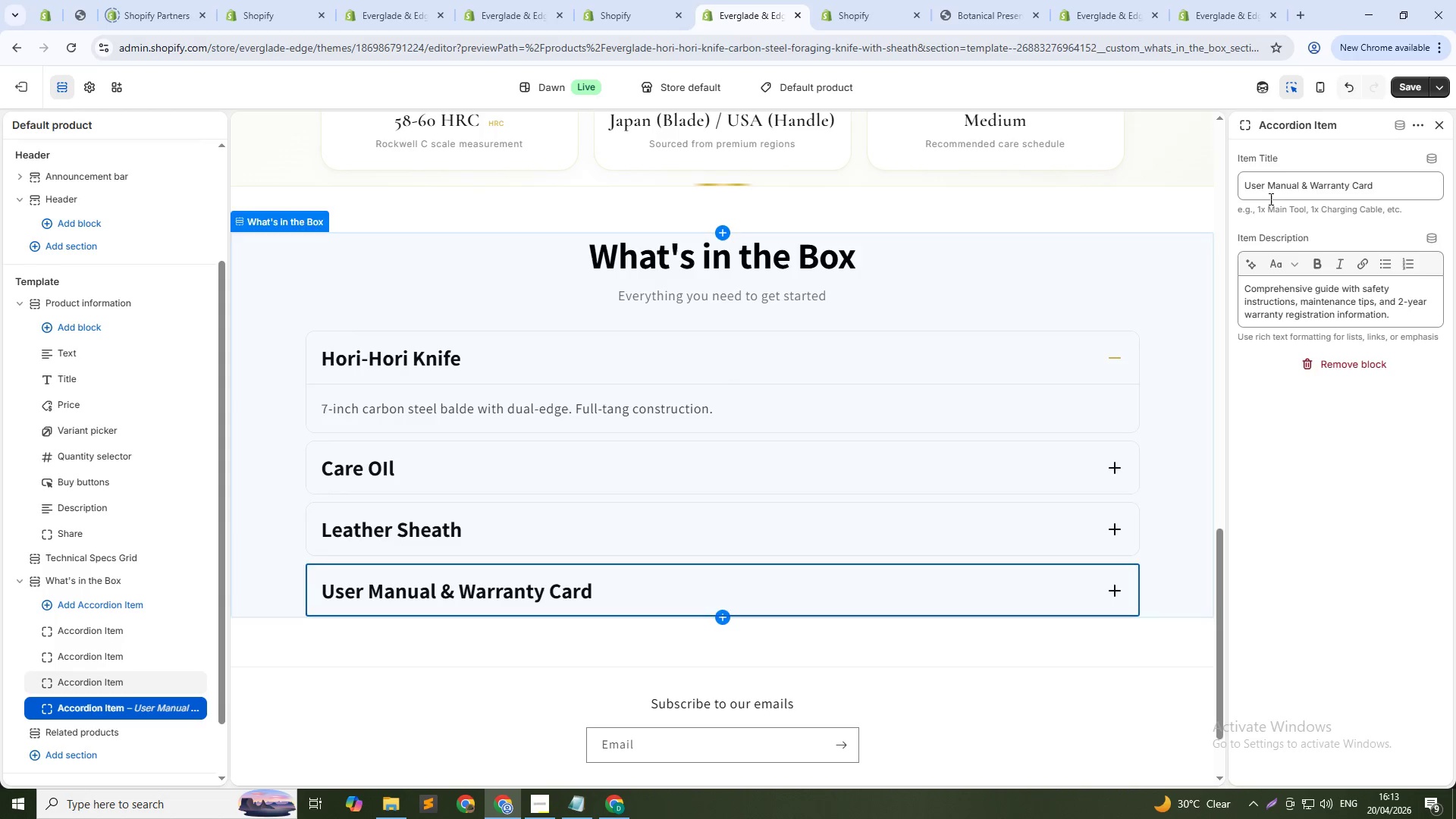 
left_click([1293, 191])
 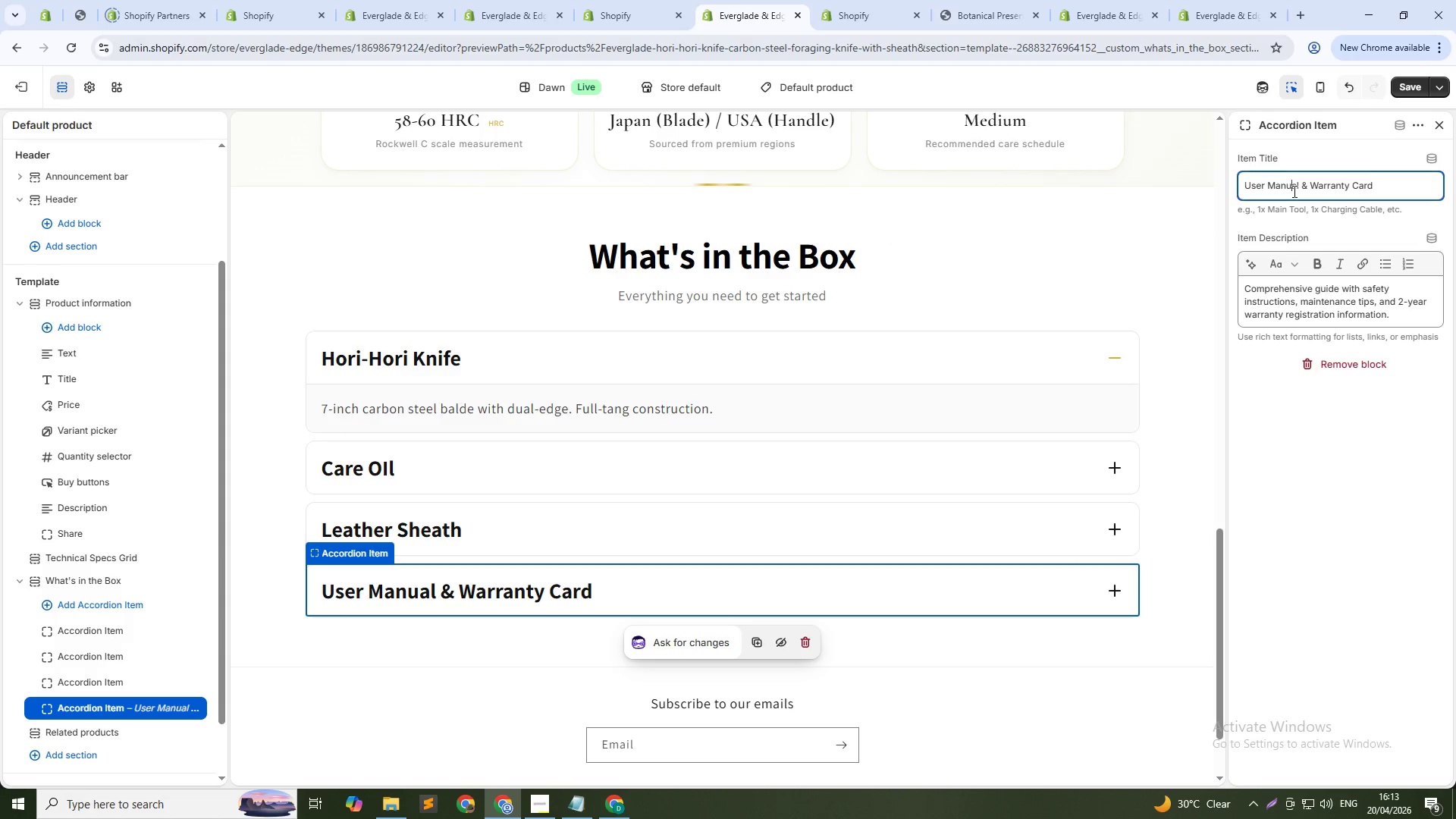 
key(Control+A)
 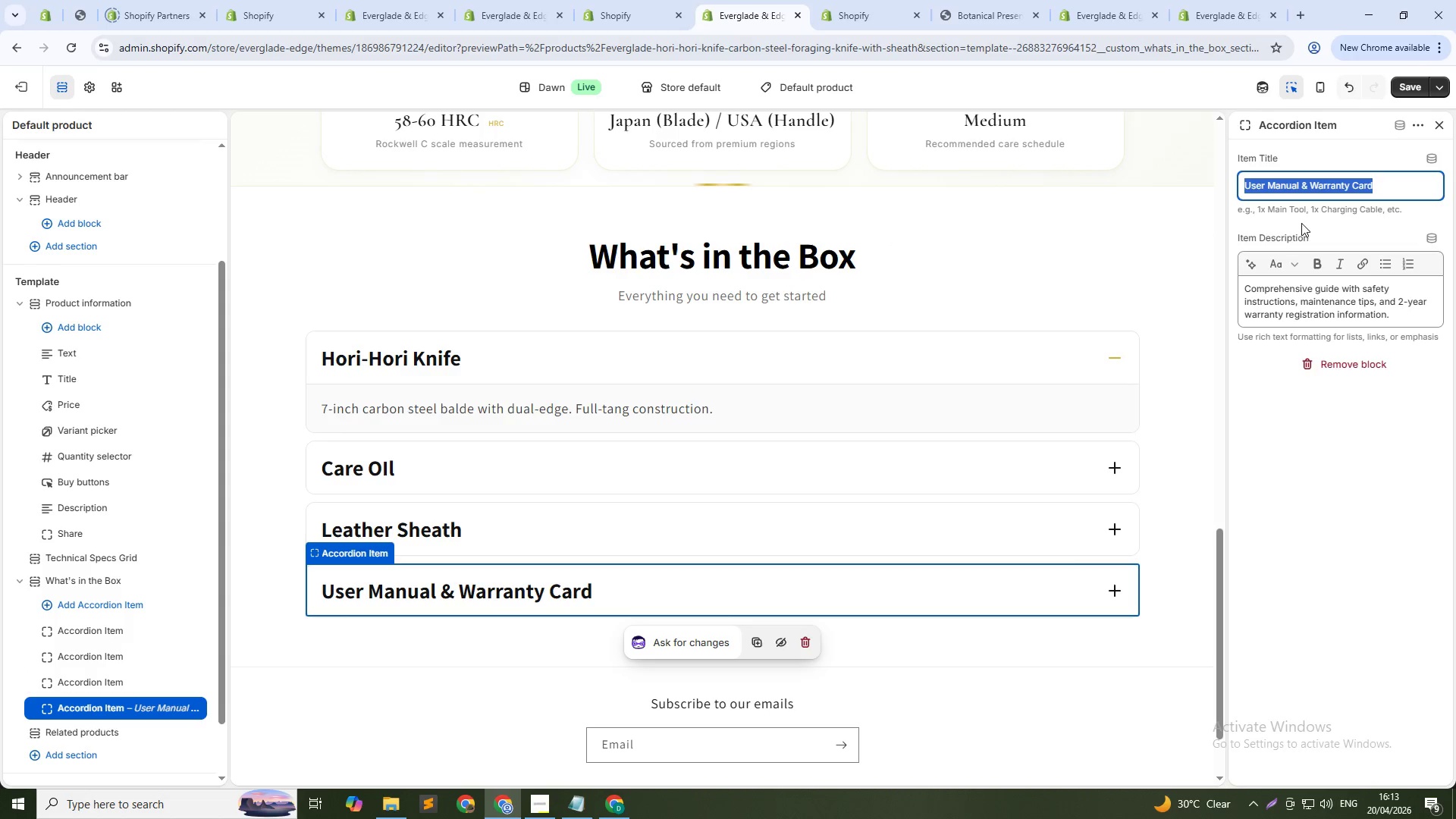 
key(Backspace)
 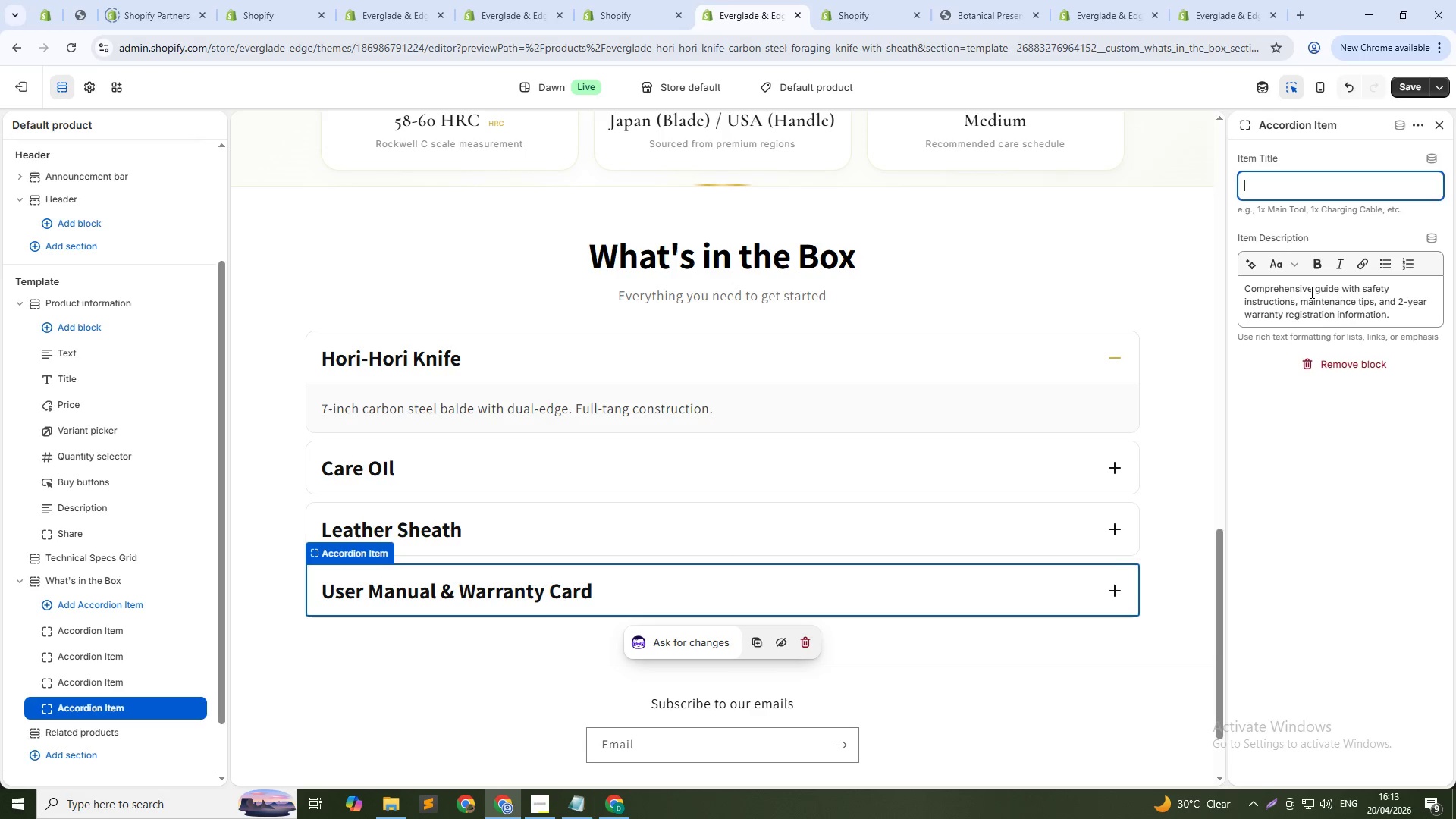 
left_click([1313, 296])
 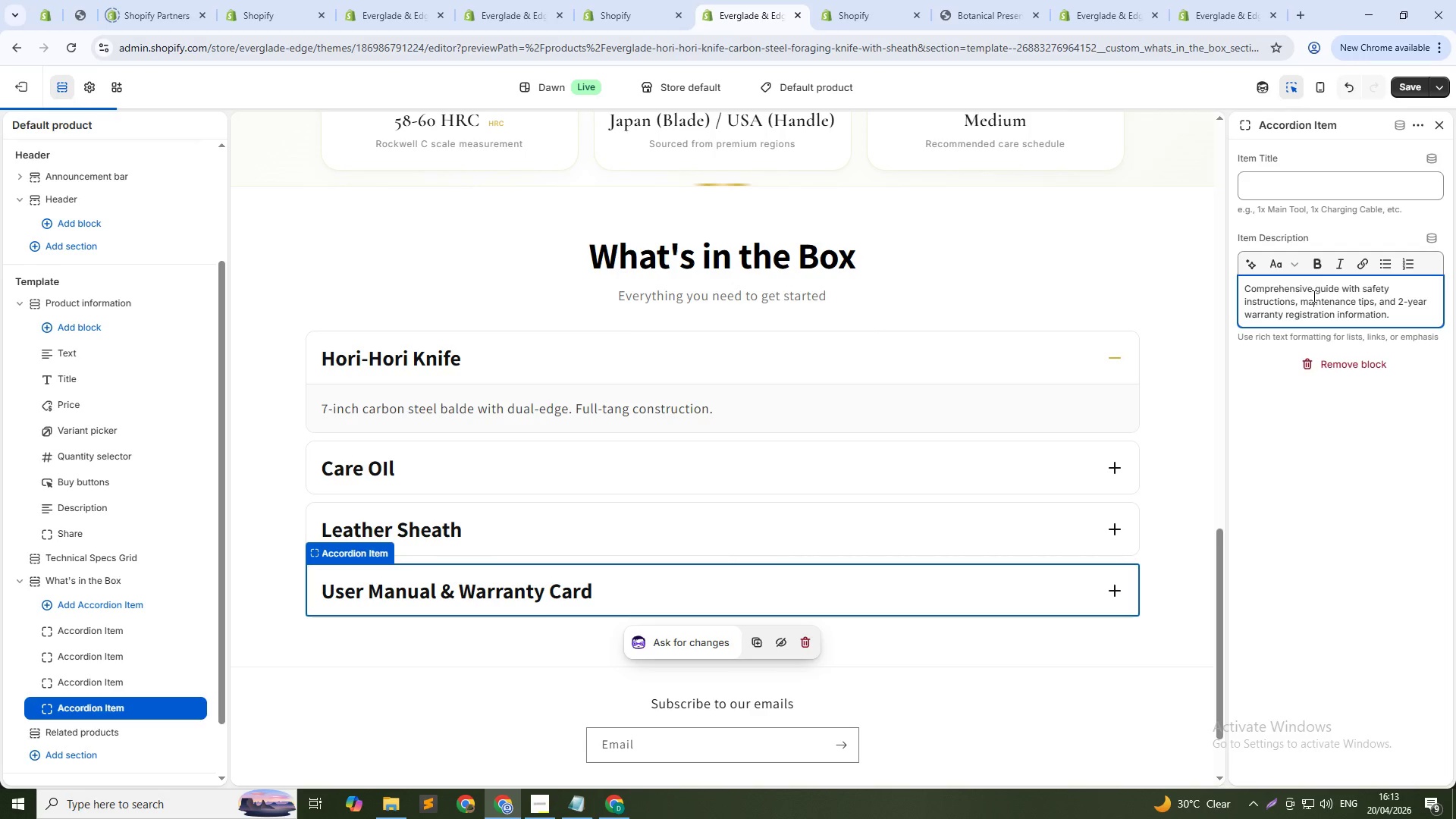 
hold_key(key=MetaLeft, duration=0.33)
 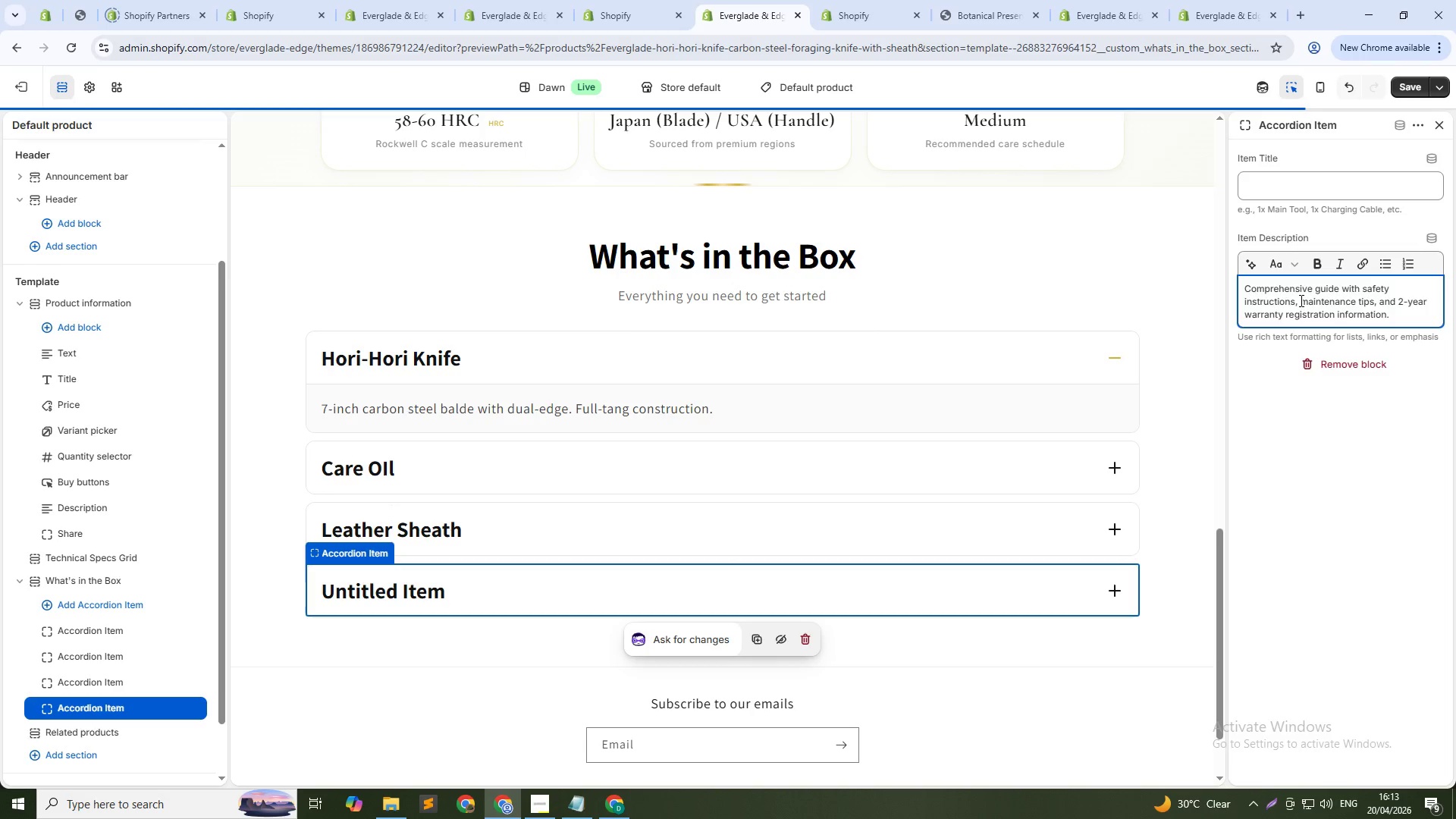 
key(Control+A)
 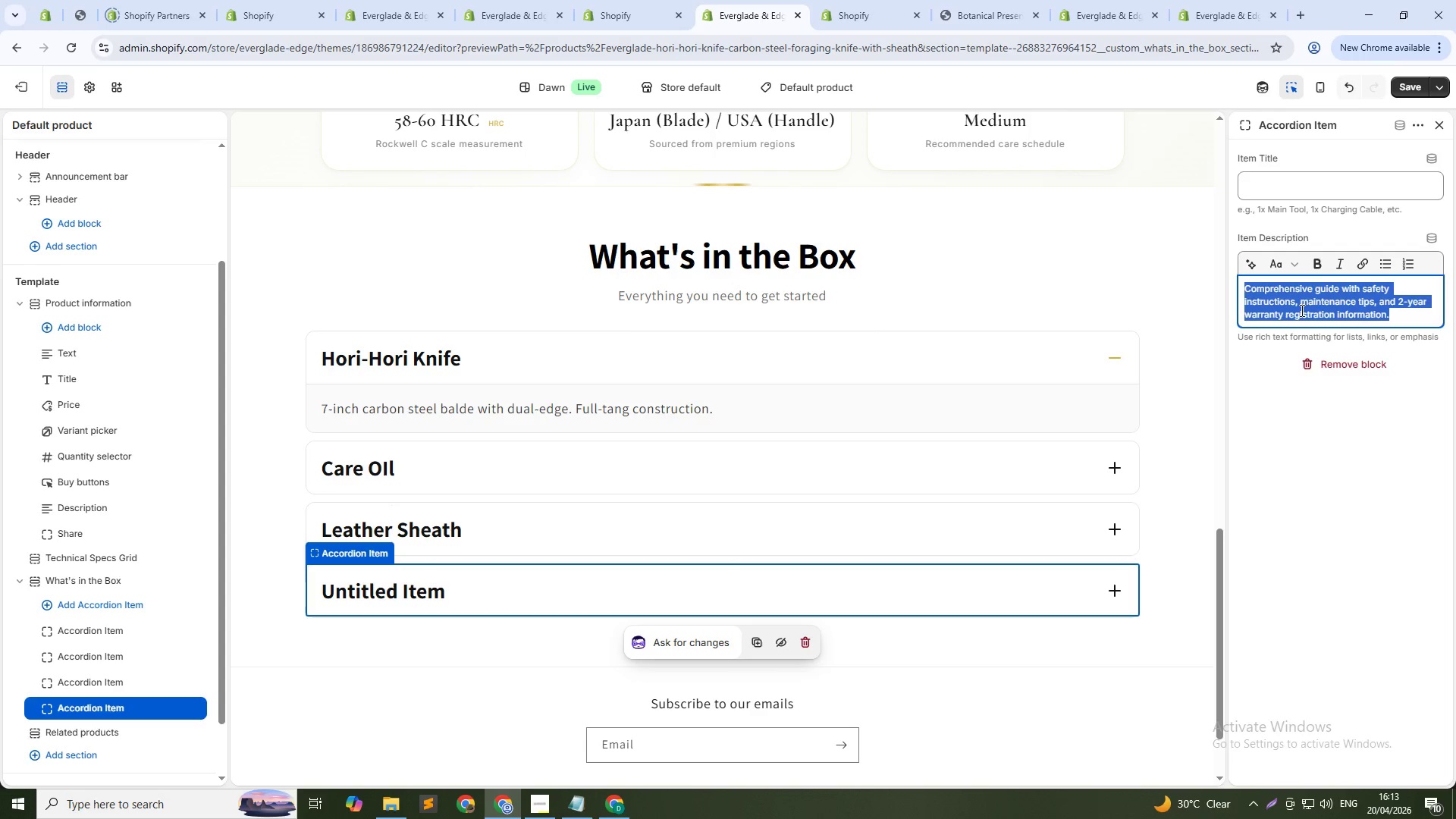 
key(Backspace)
 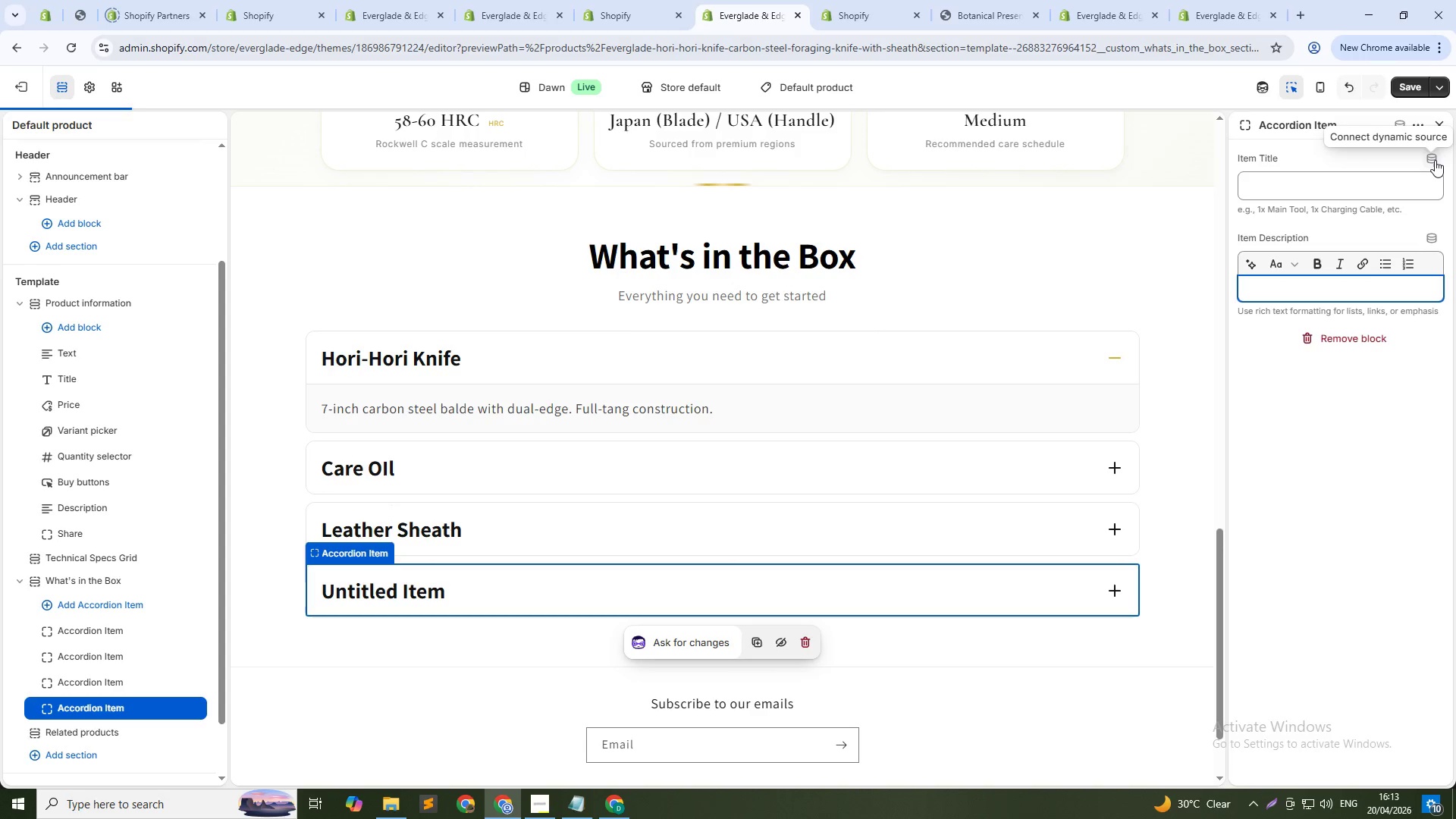 
left_click([1435, 160])
 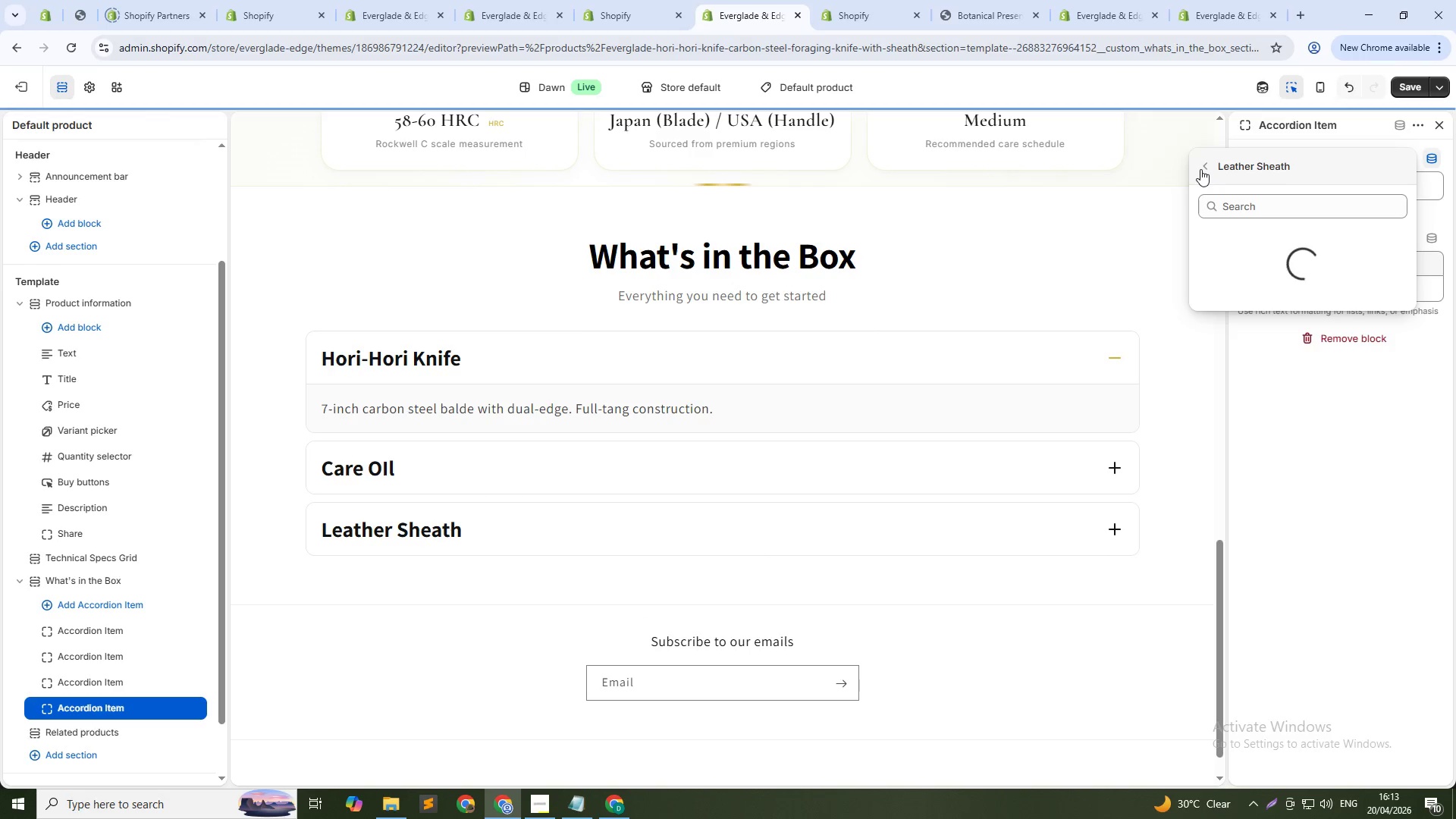 
left_click([1200, 168])
 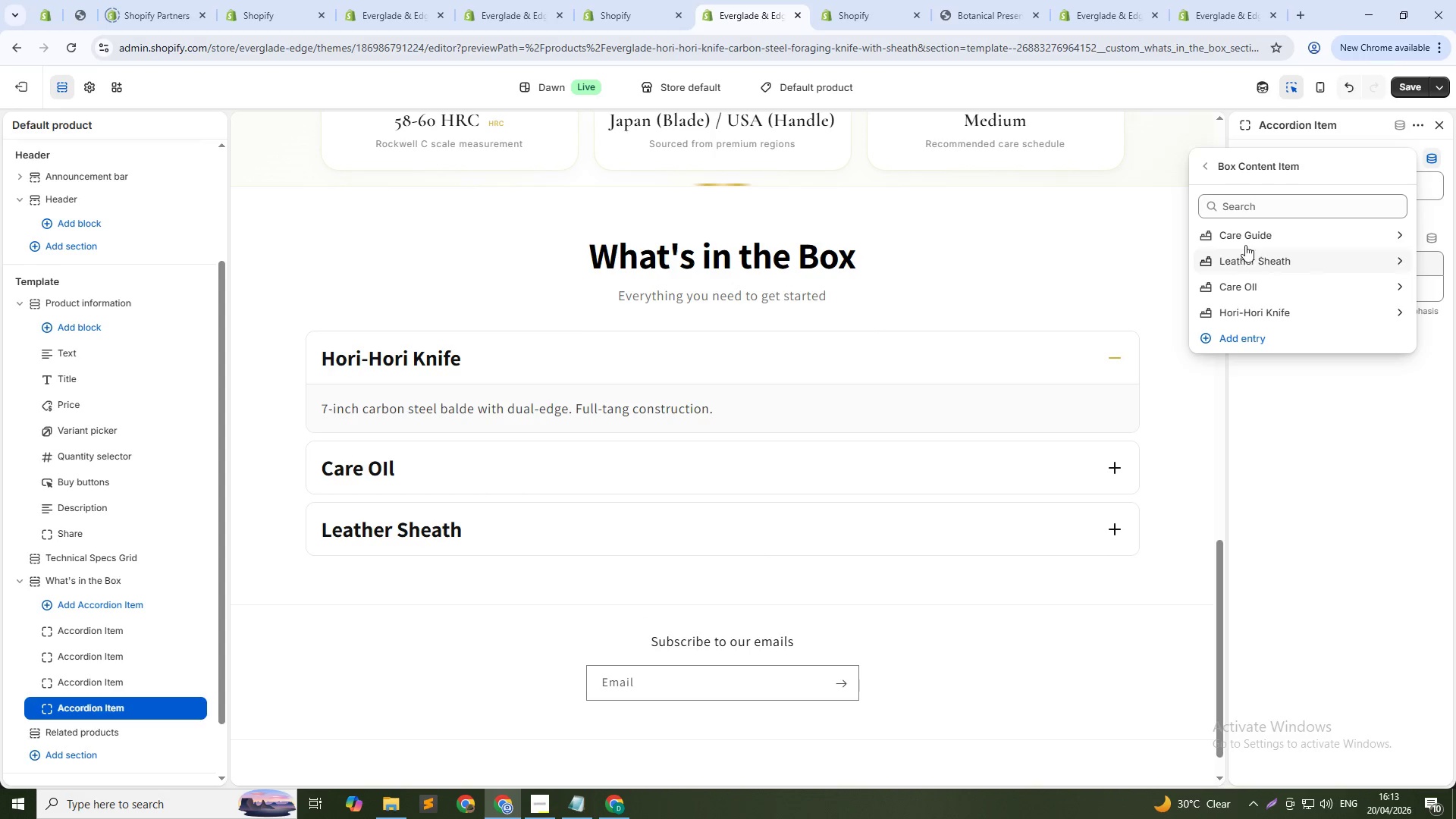 
left_click([1250, 231])
 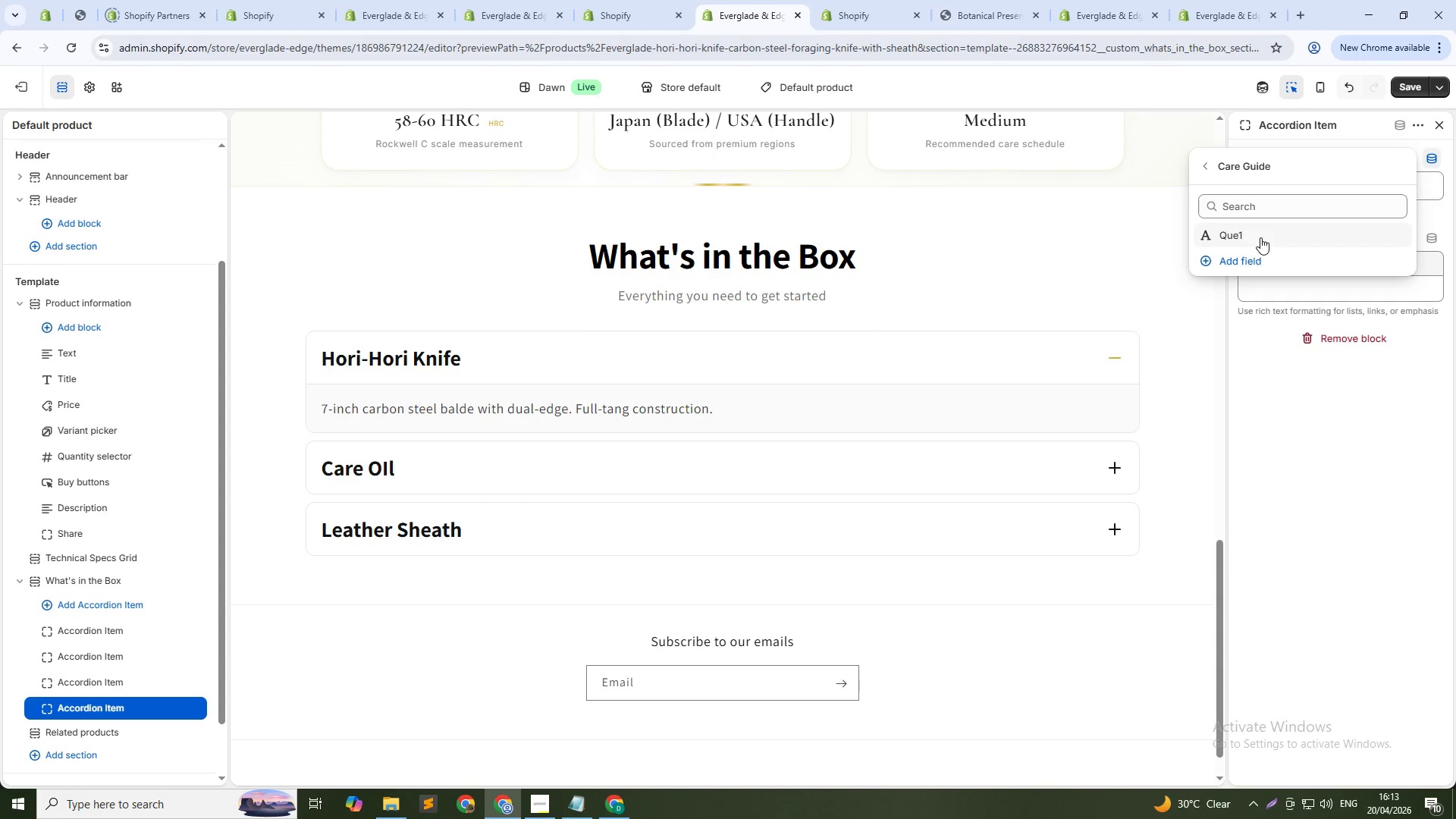 
left_click([1260, 237])
 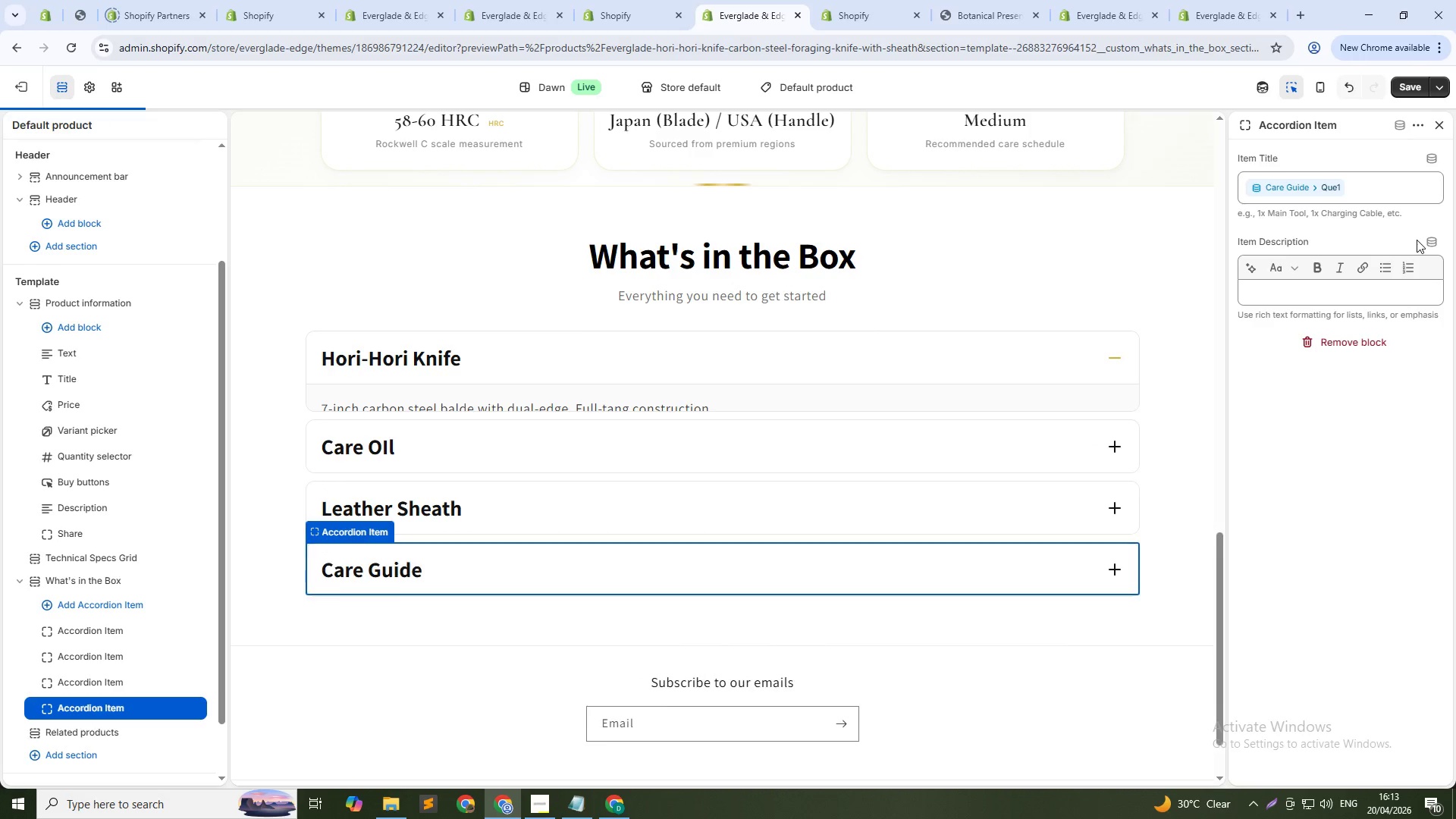 
left_click([1425, 239])
 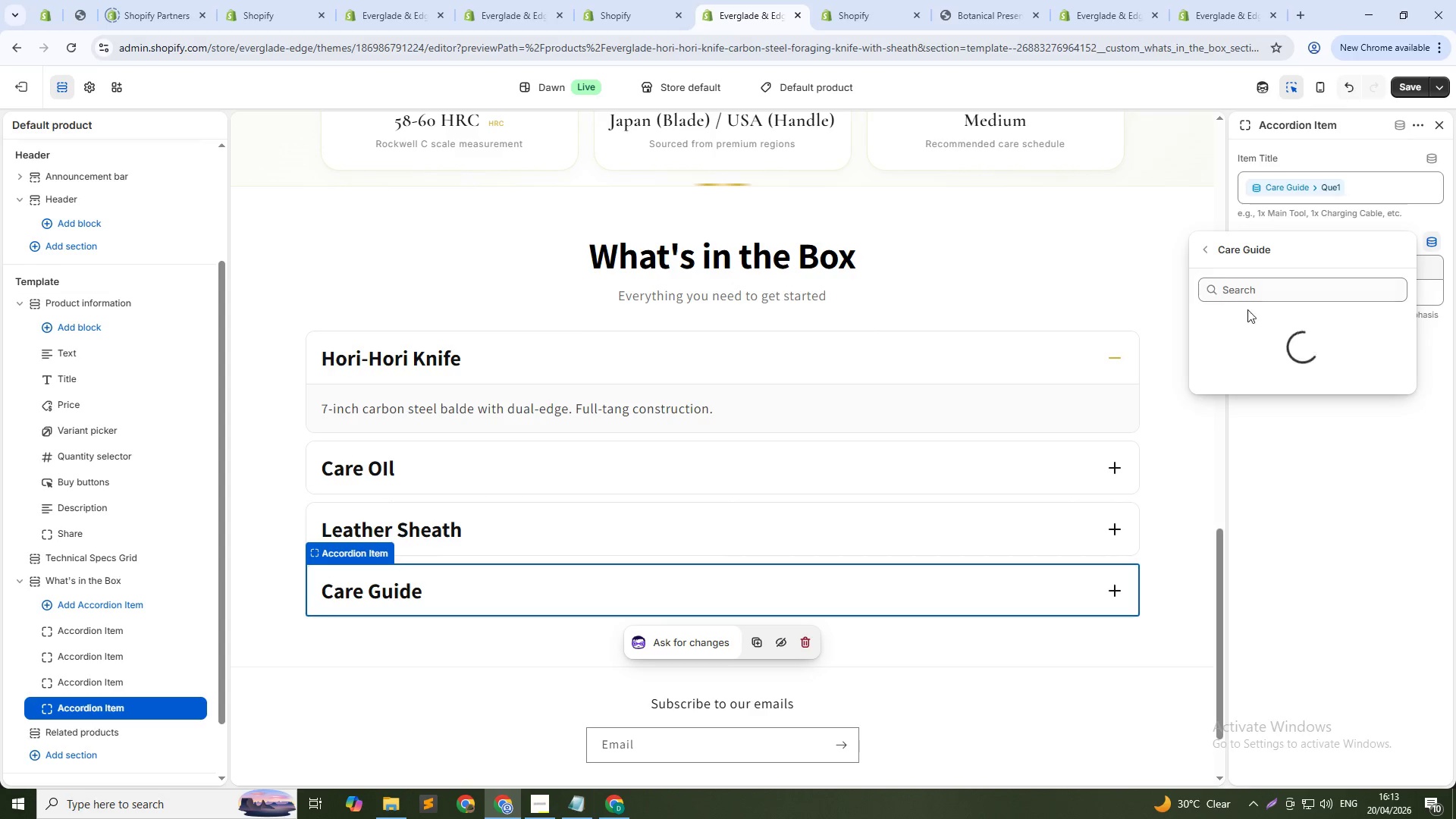 
left_click([1251, 322])
 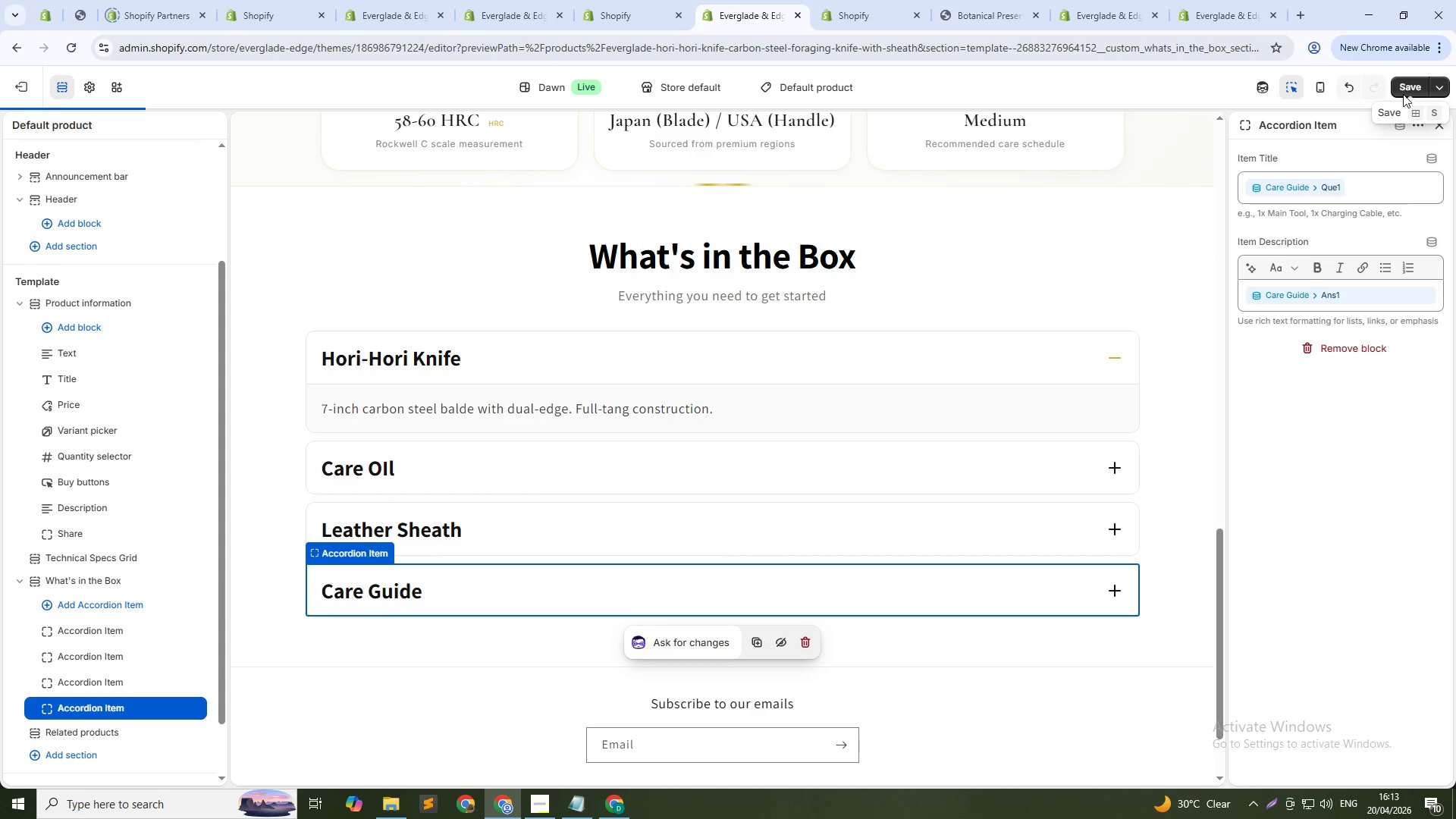 
left_click([1403, 94])
 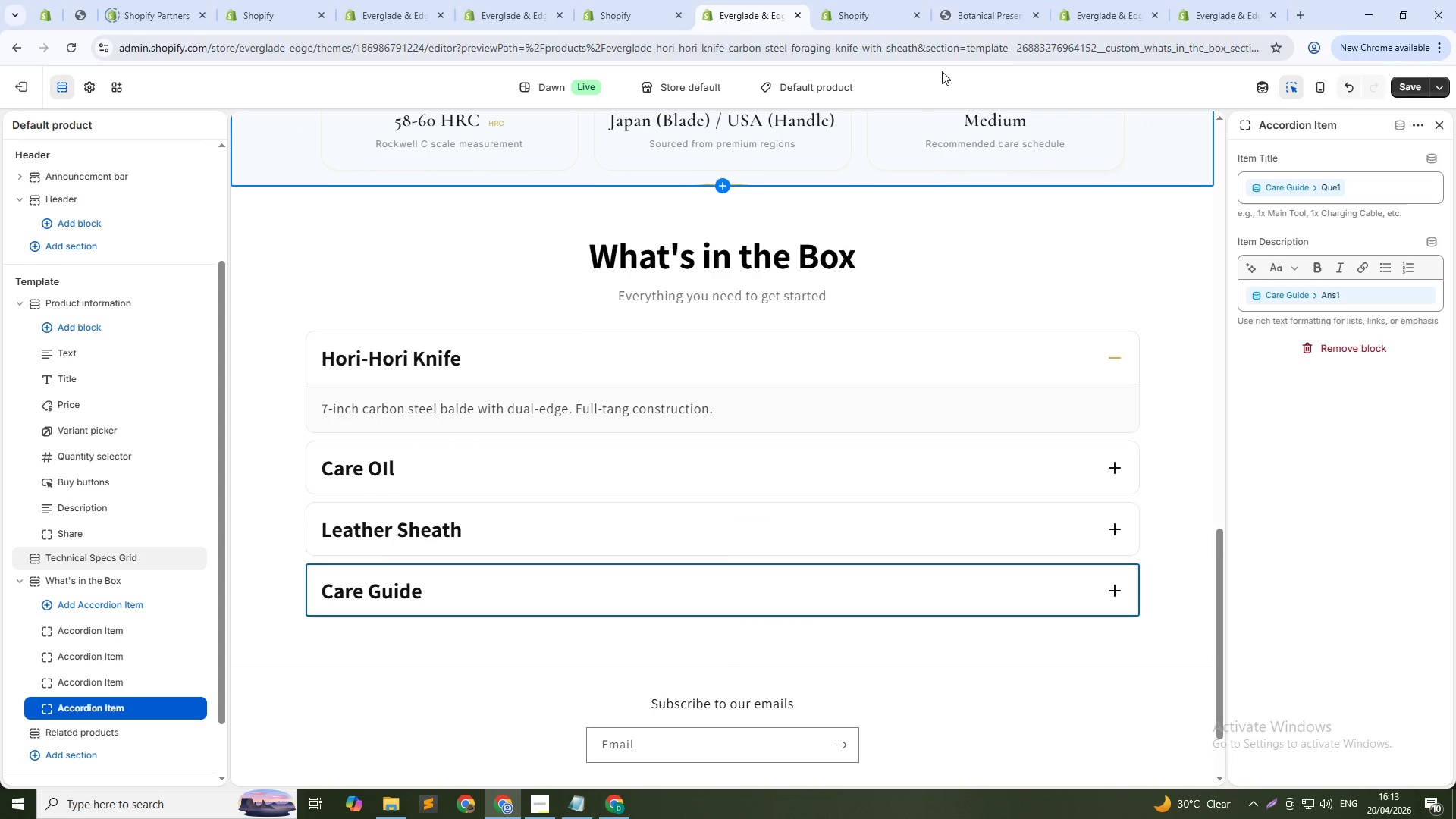 
left_click([1410, 86])
 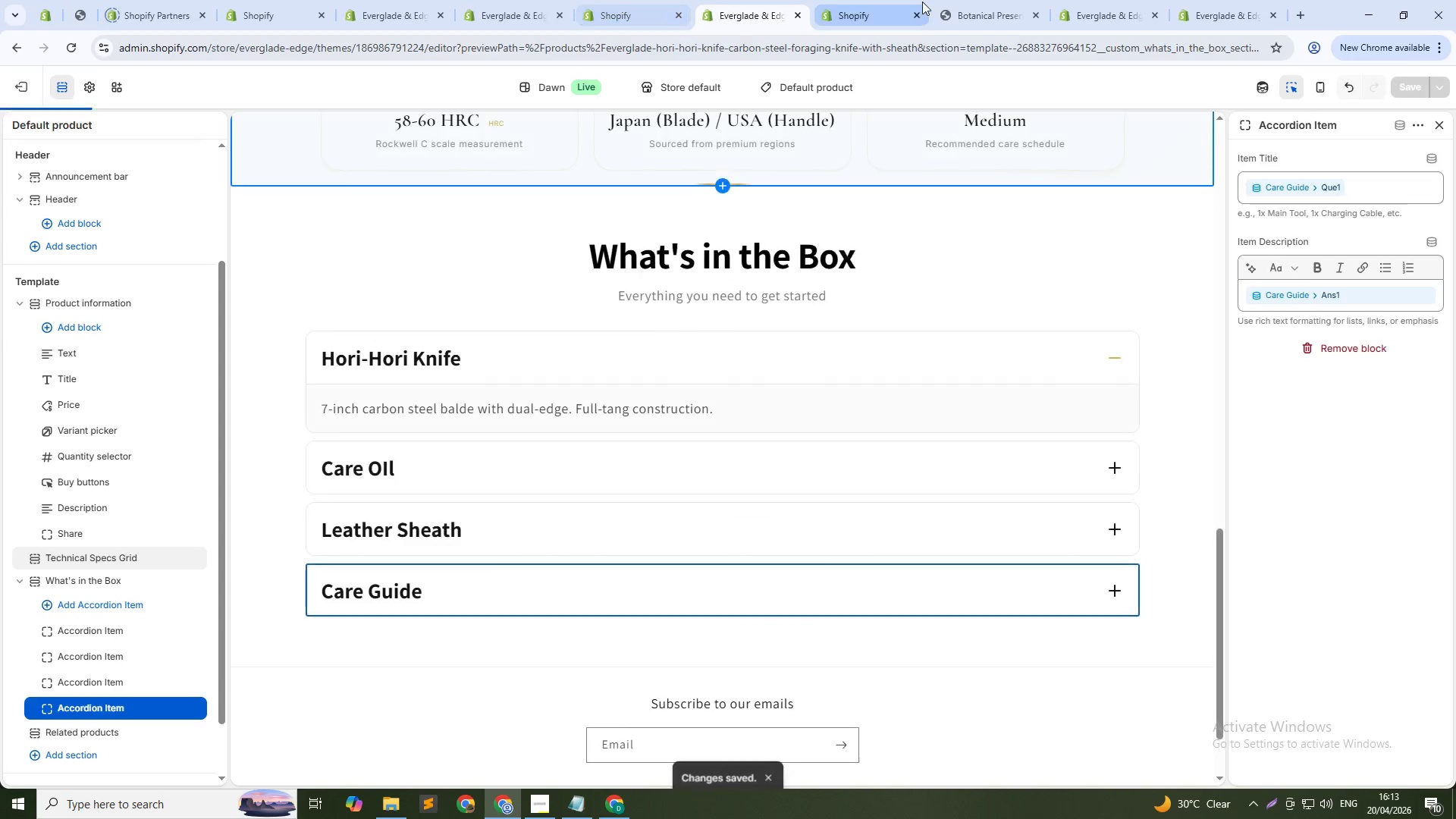 
left_click([1070, 4])
 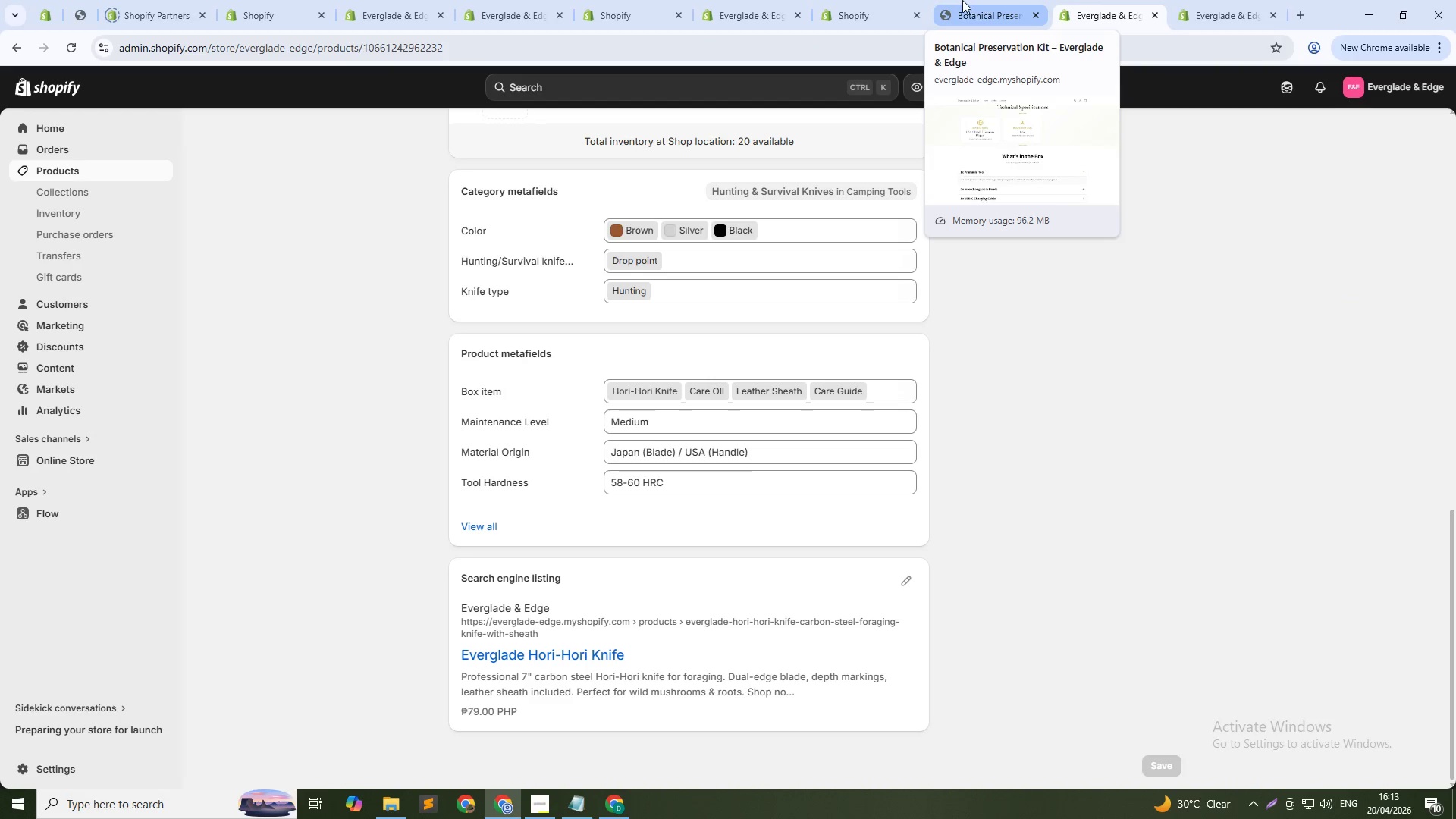 
wait(5.28)
 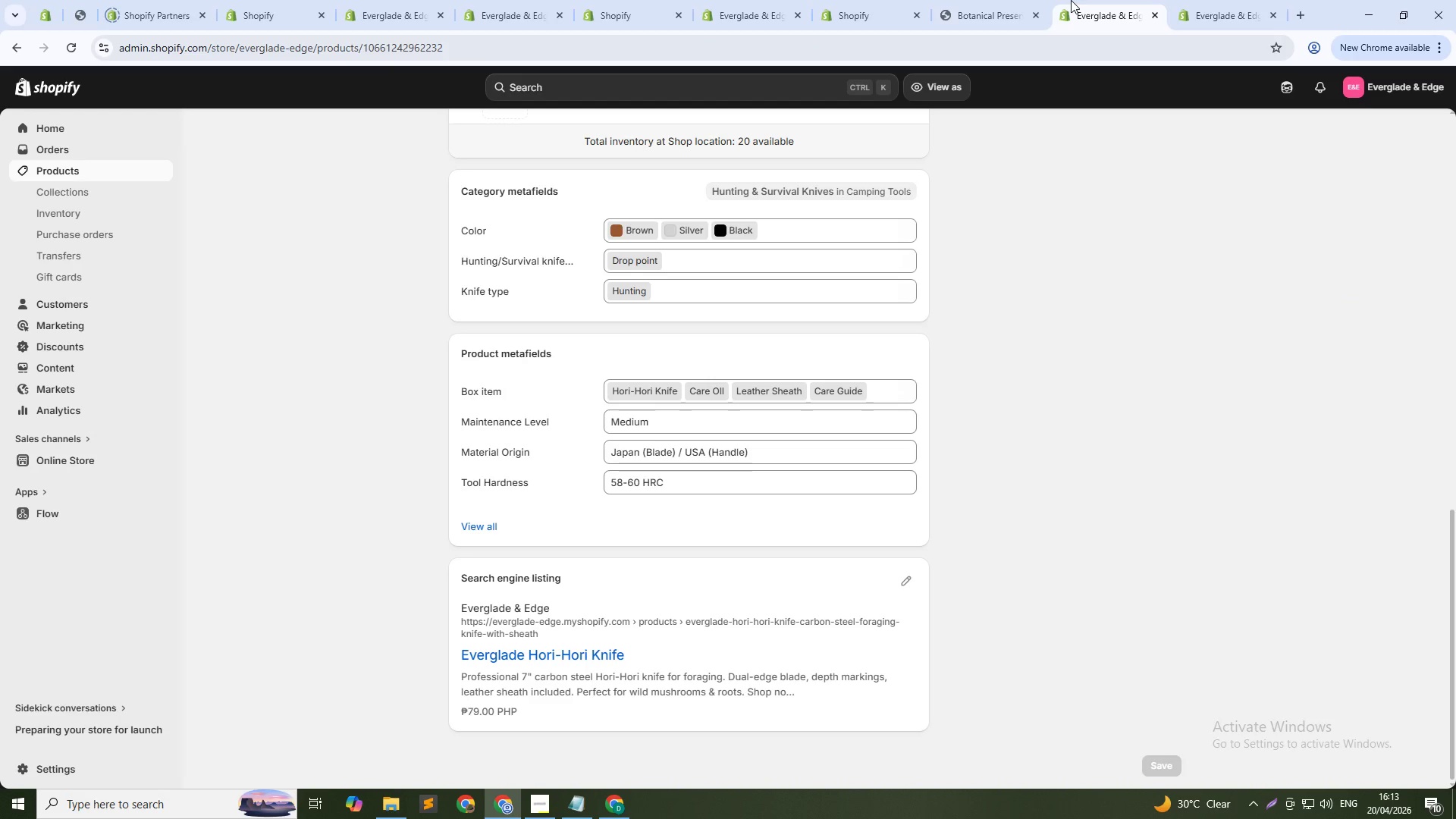 
scroll: coordinate [351, 239], scroll_direction: up, amount: 10.0
 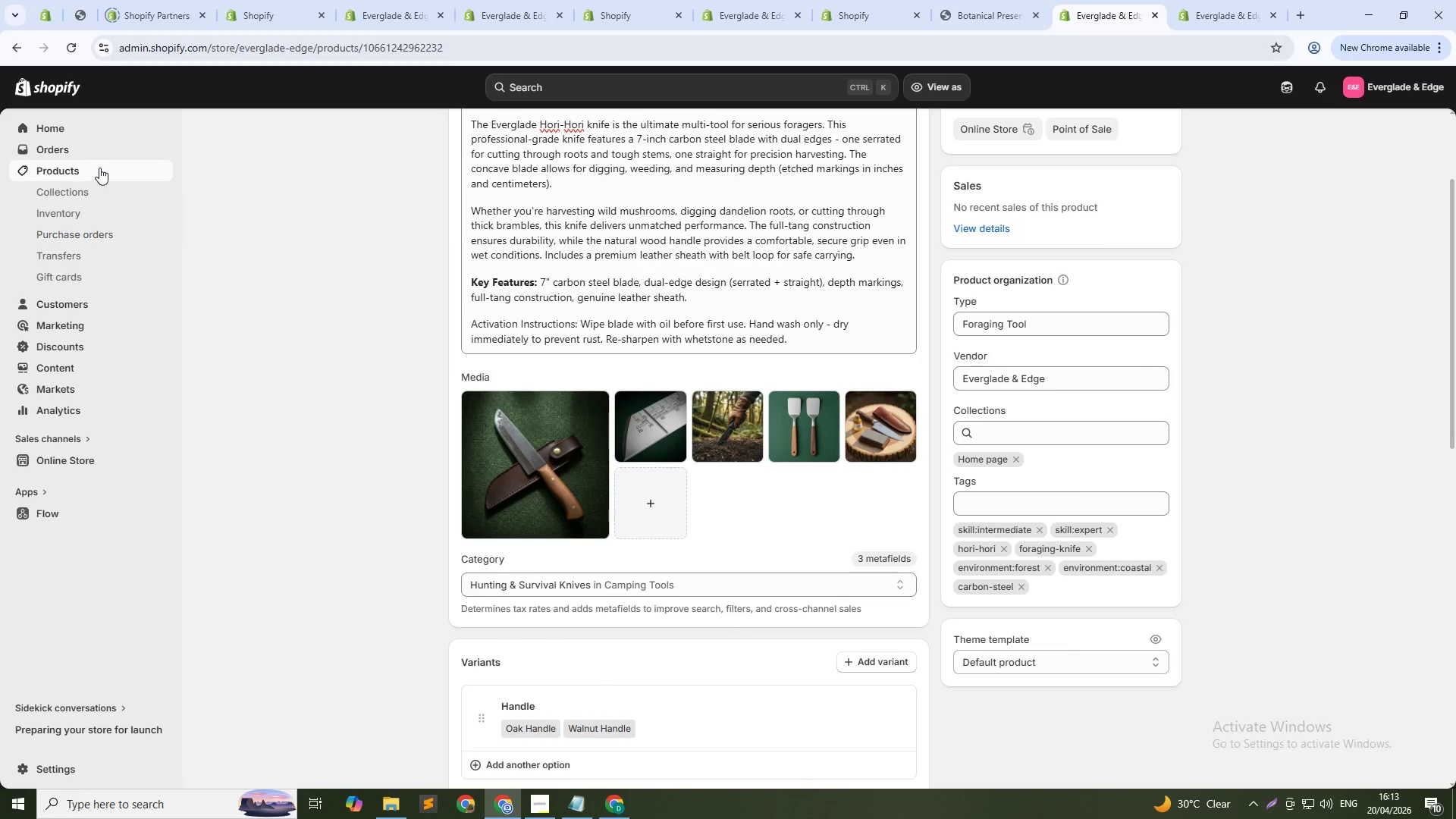 
left_click([99, 168])
 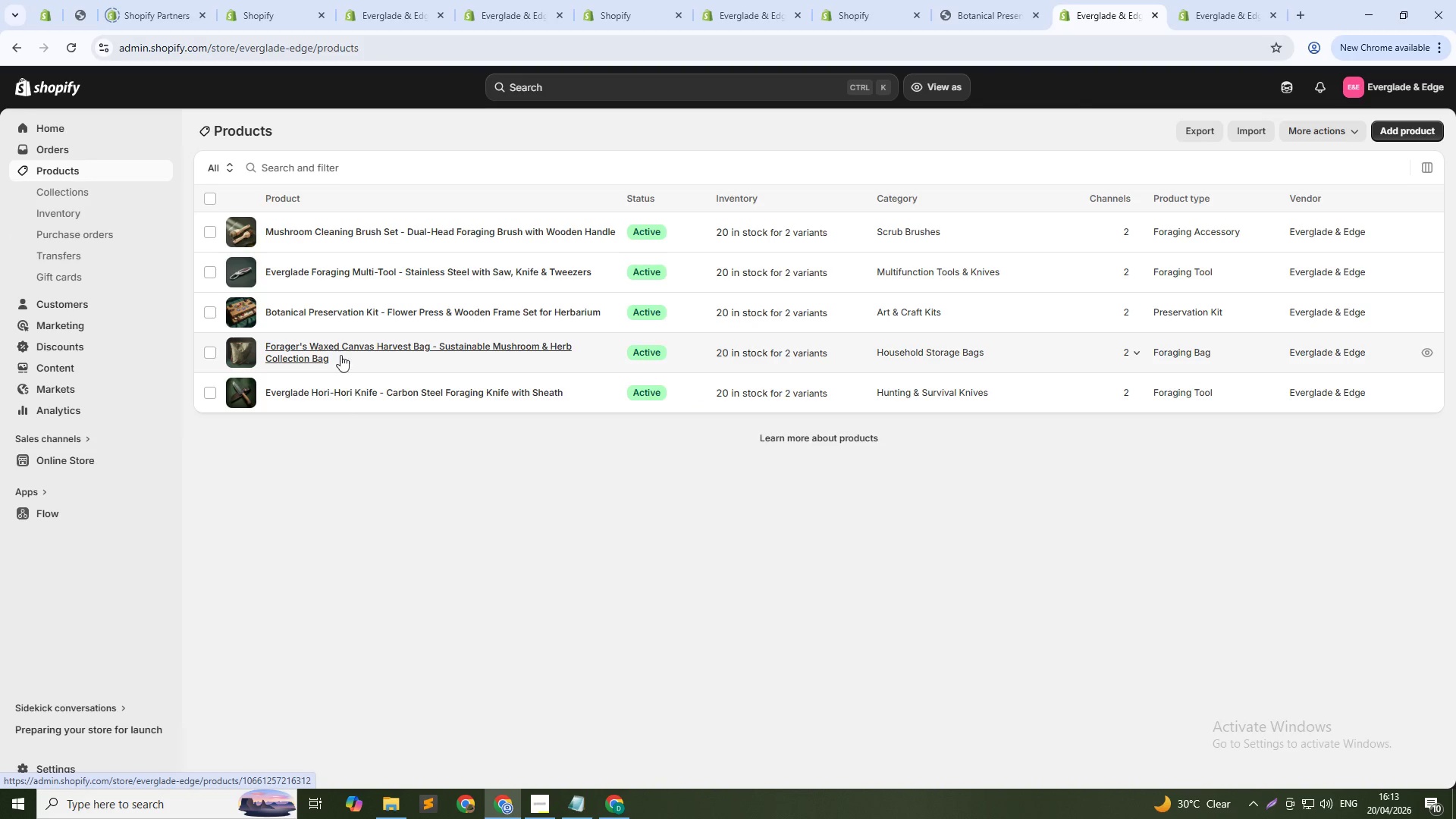 
wait(8.12)
 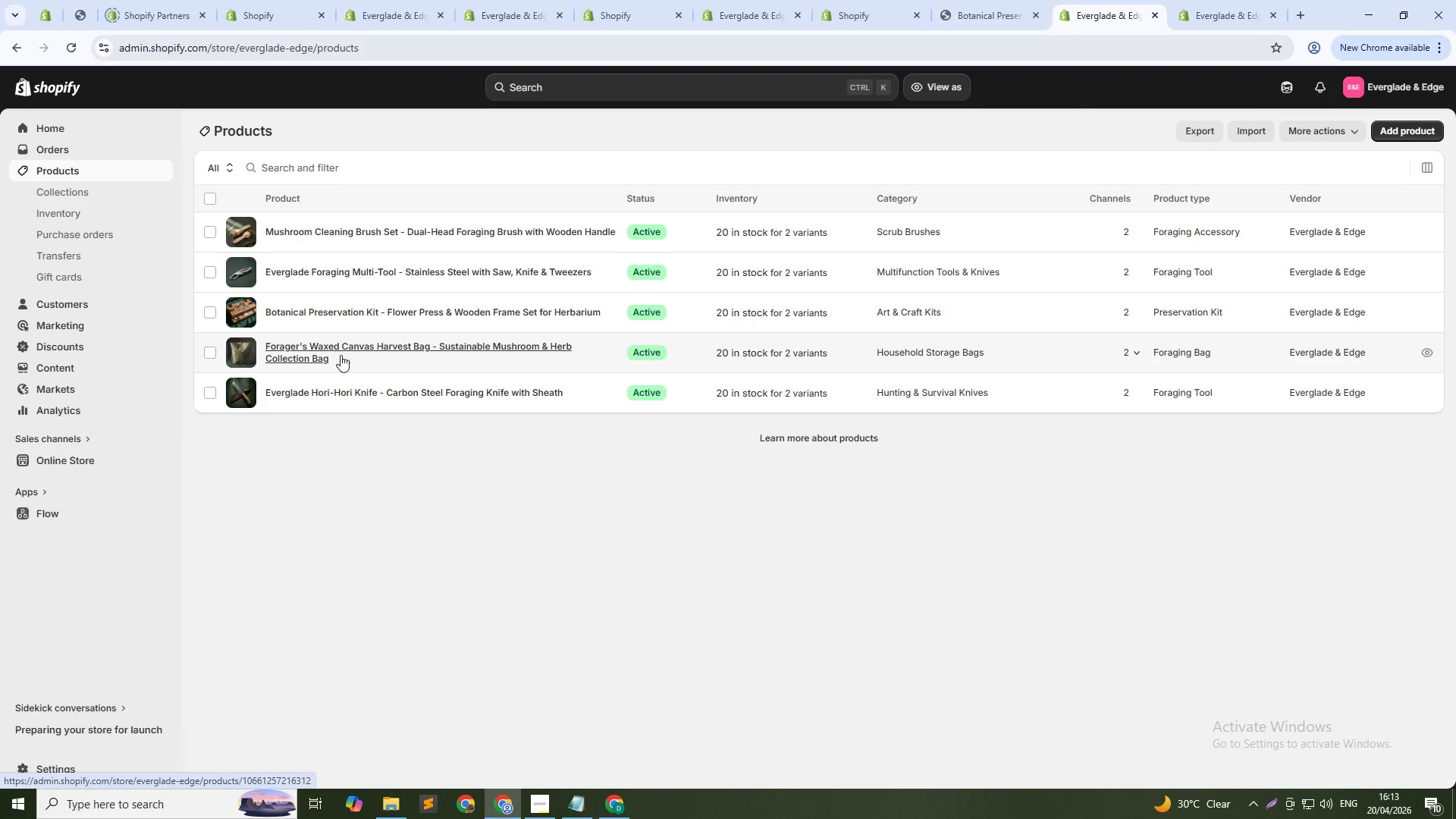 
left_click([407, 352])
 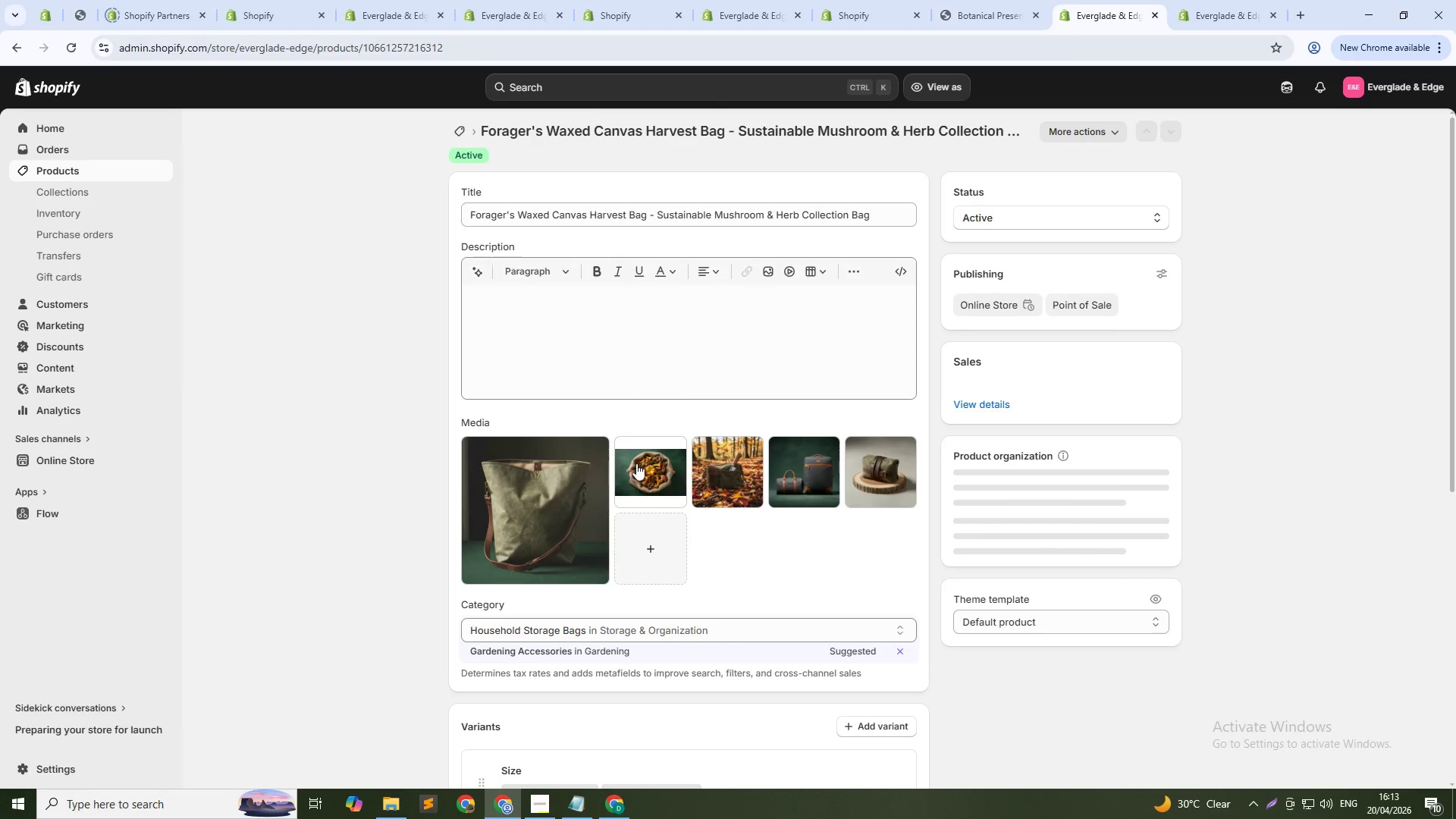 
scroll: coordinate [686, 521], scroll_direction: down, amount: 12.0
 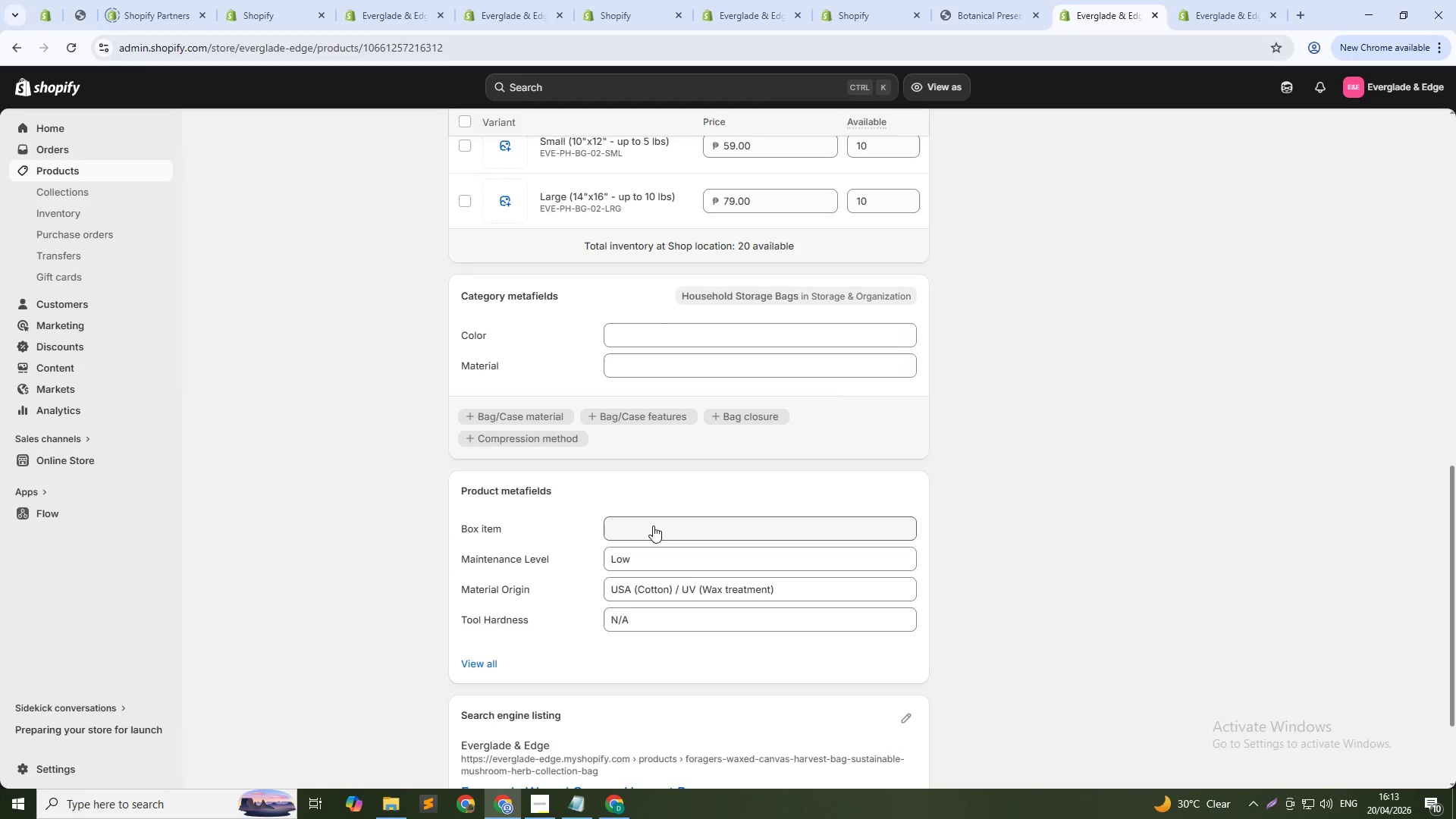 
left_click([652, 526])
 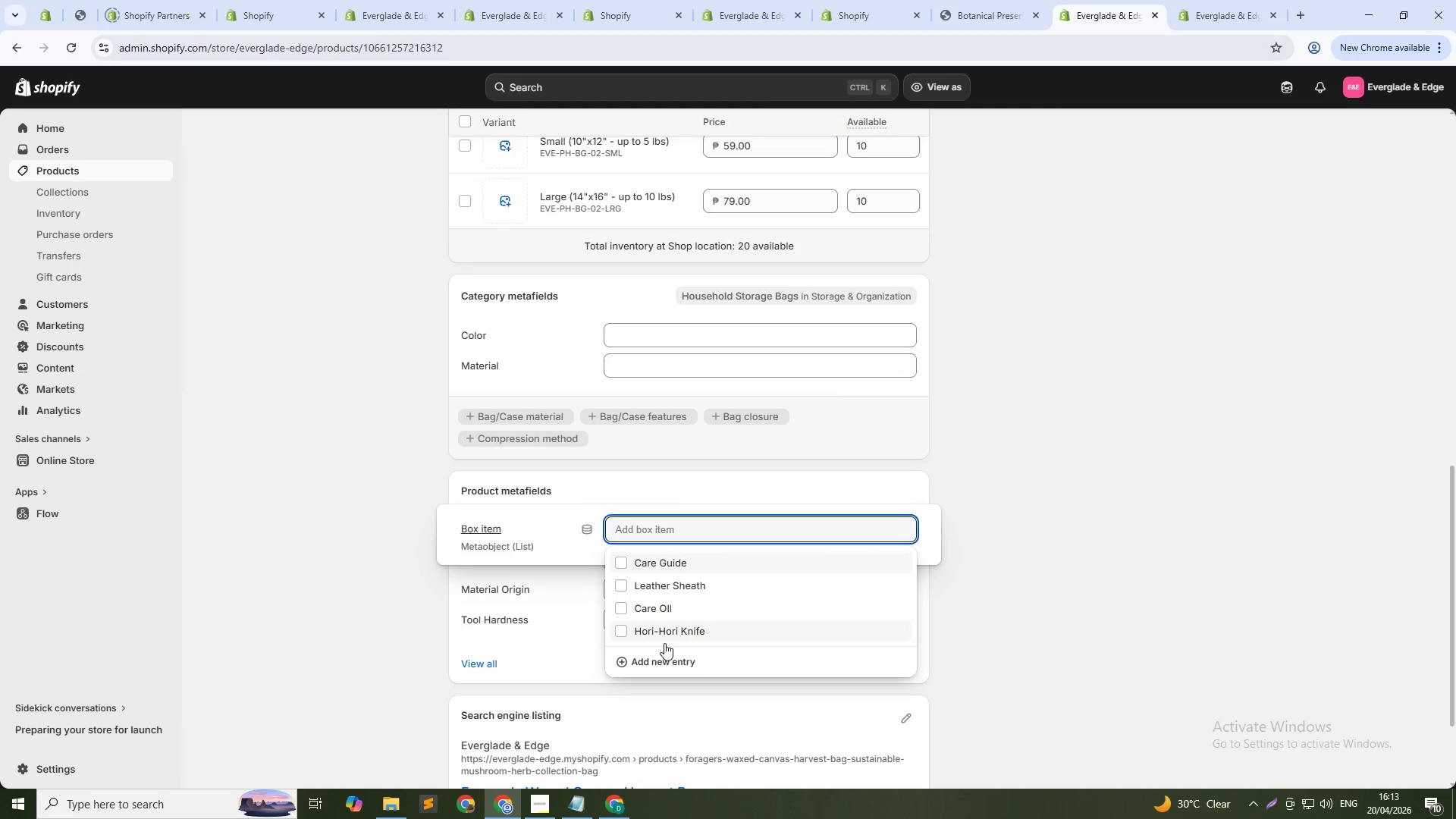 
left_click([668, 663])
 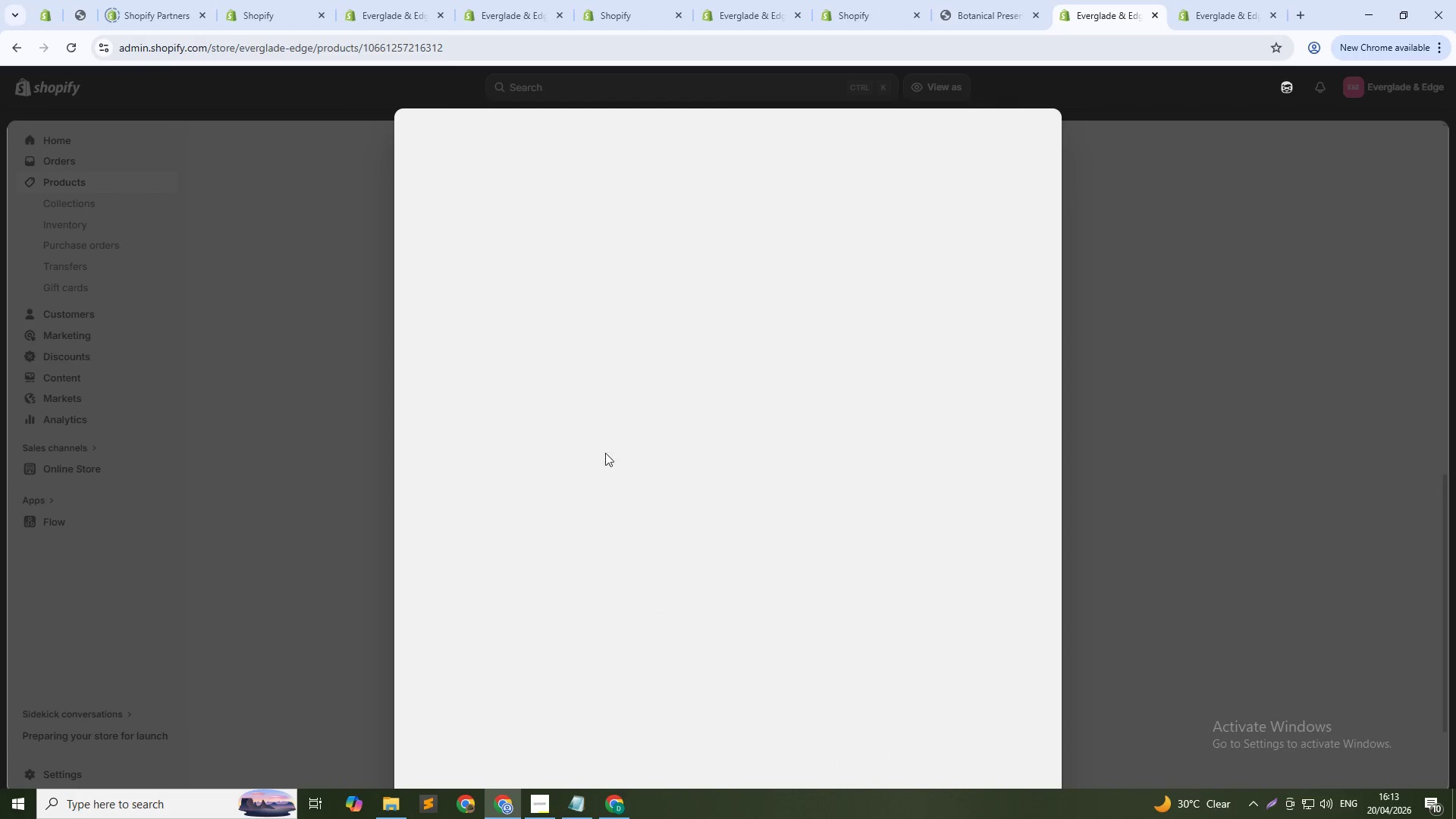 
mouse_move([573, 216])
 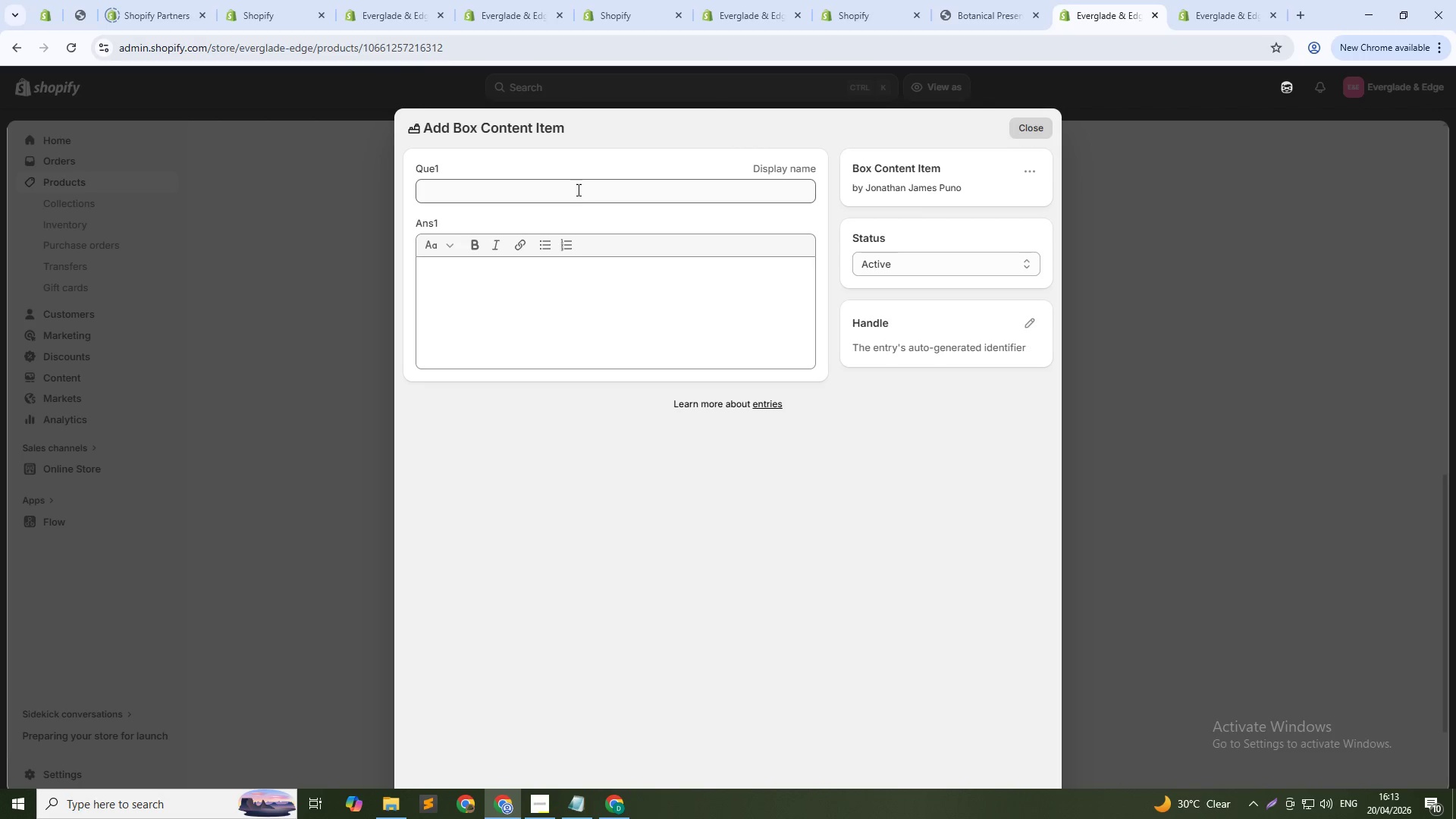 
left_click([577, 190])
 